 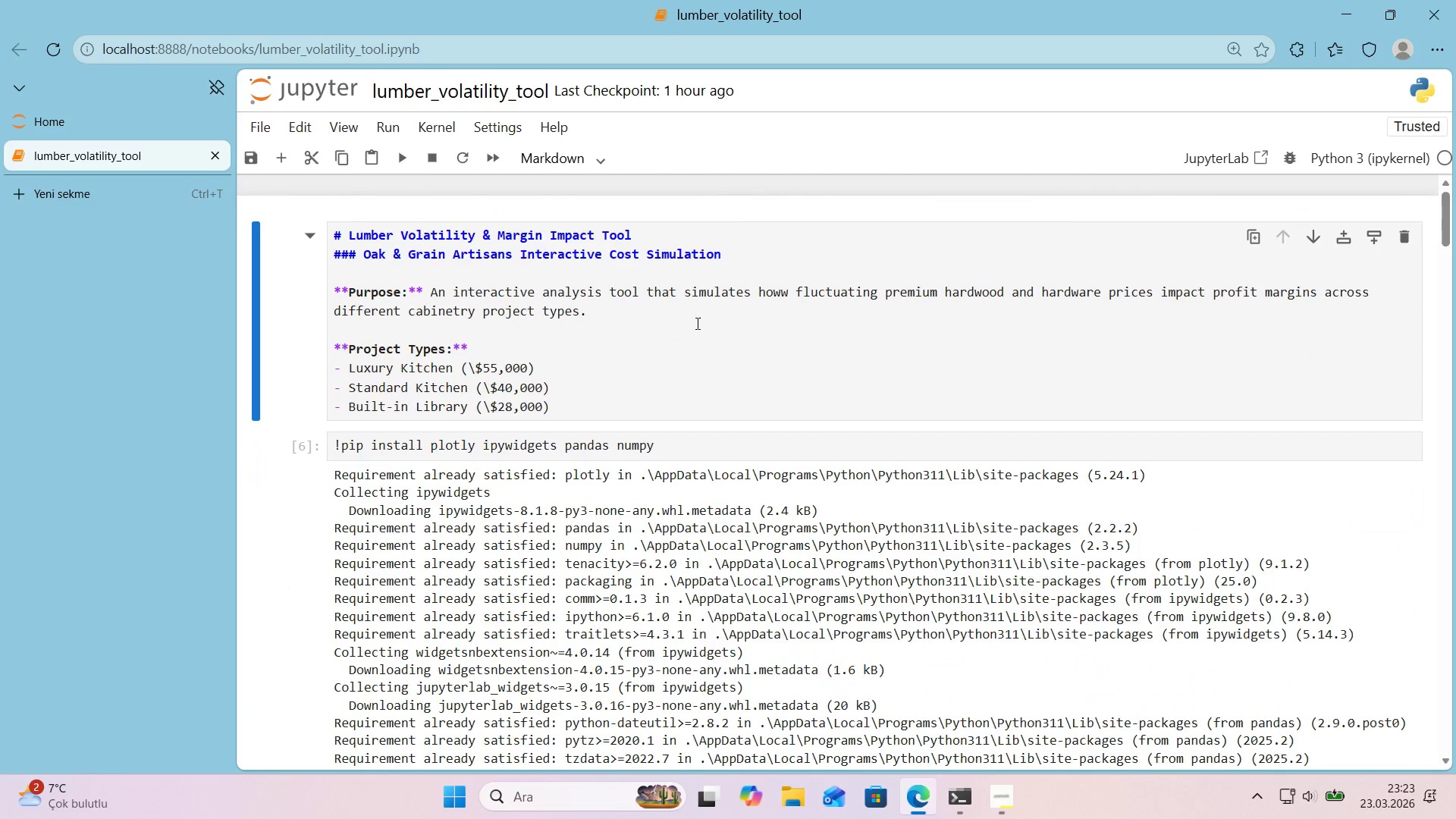 
left_click([788, 294])
 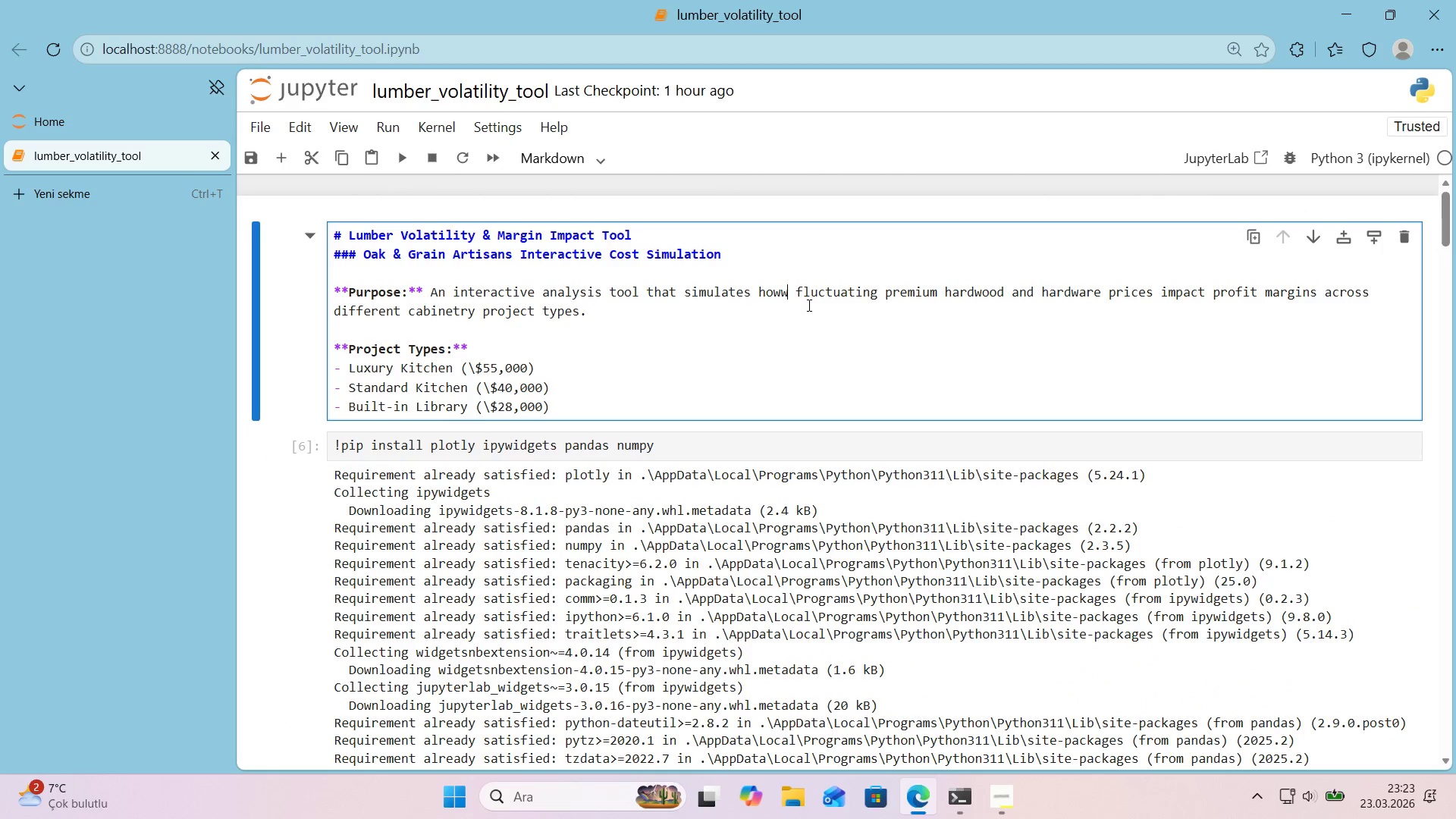 
key(Backspace)
 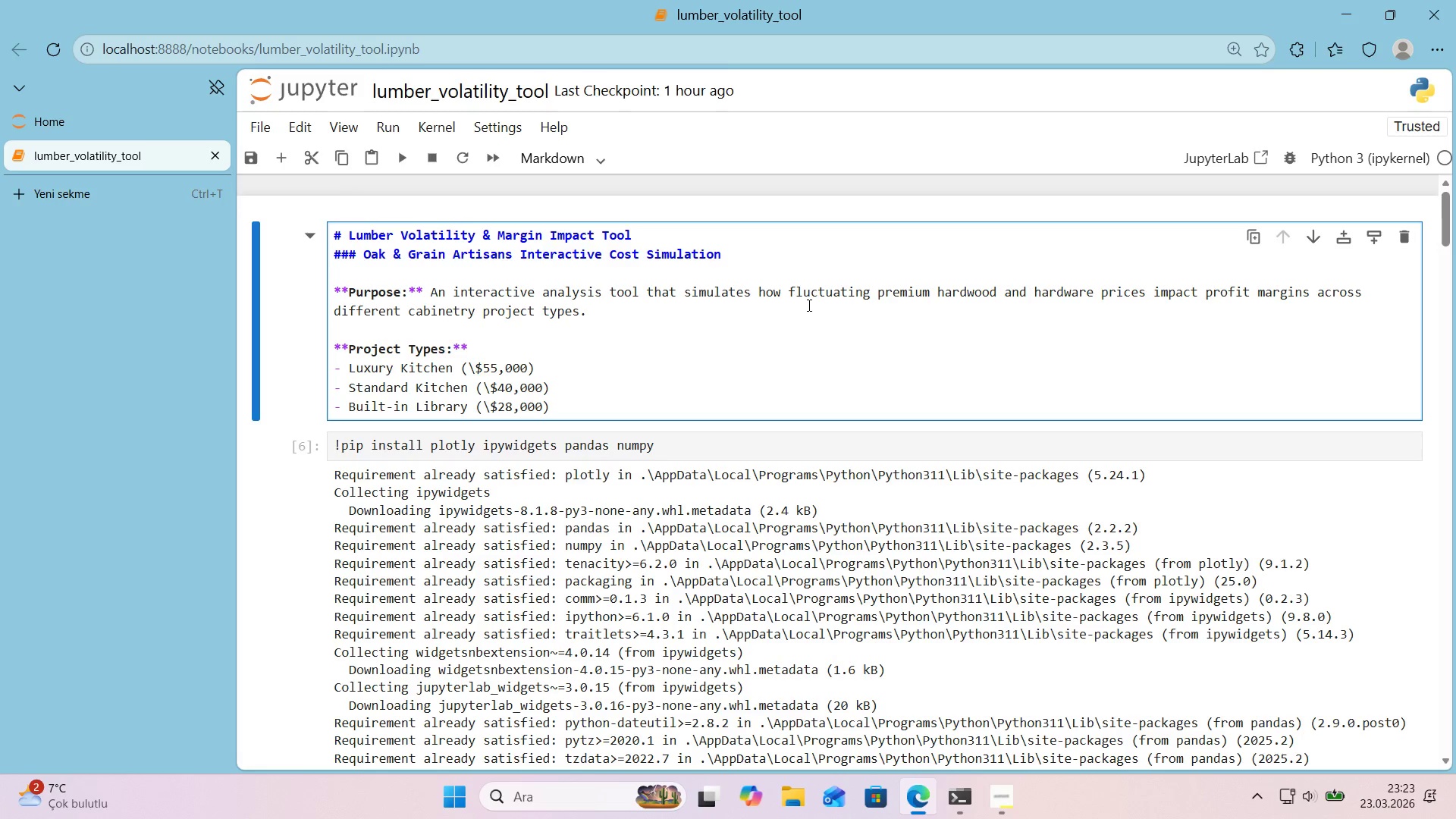 
left_click([748, 344])
 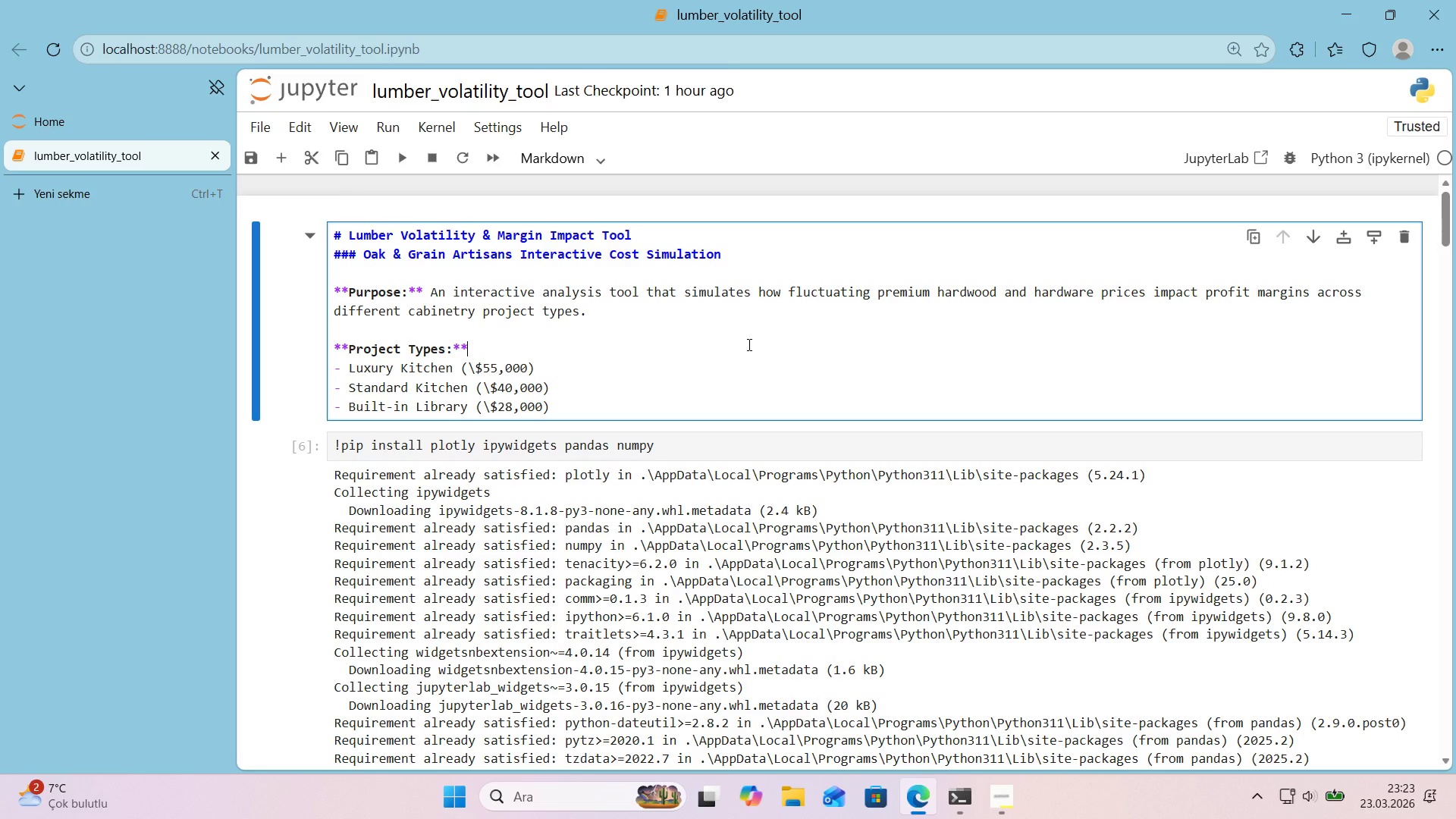 
key(Shift+Enter)
 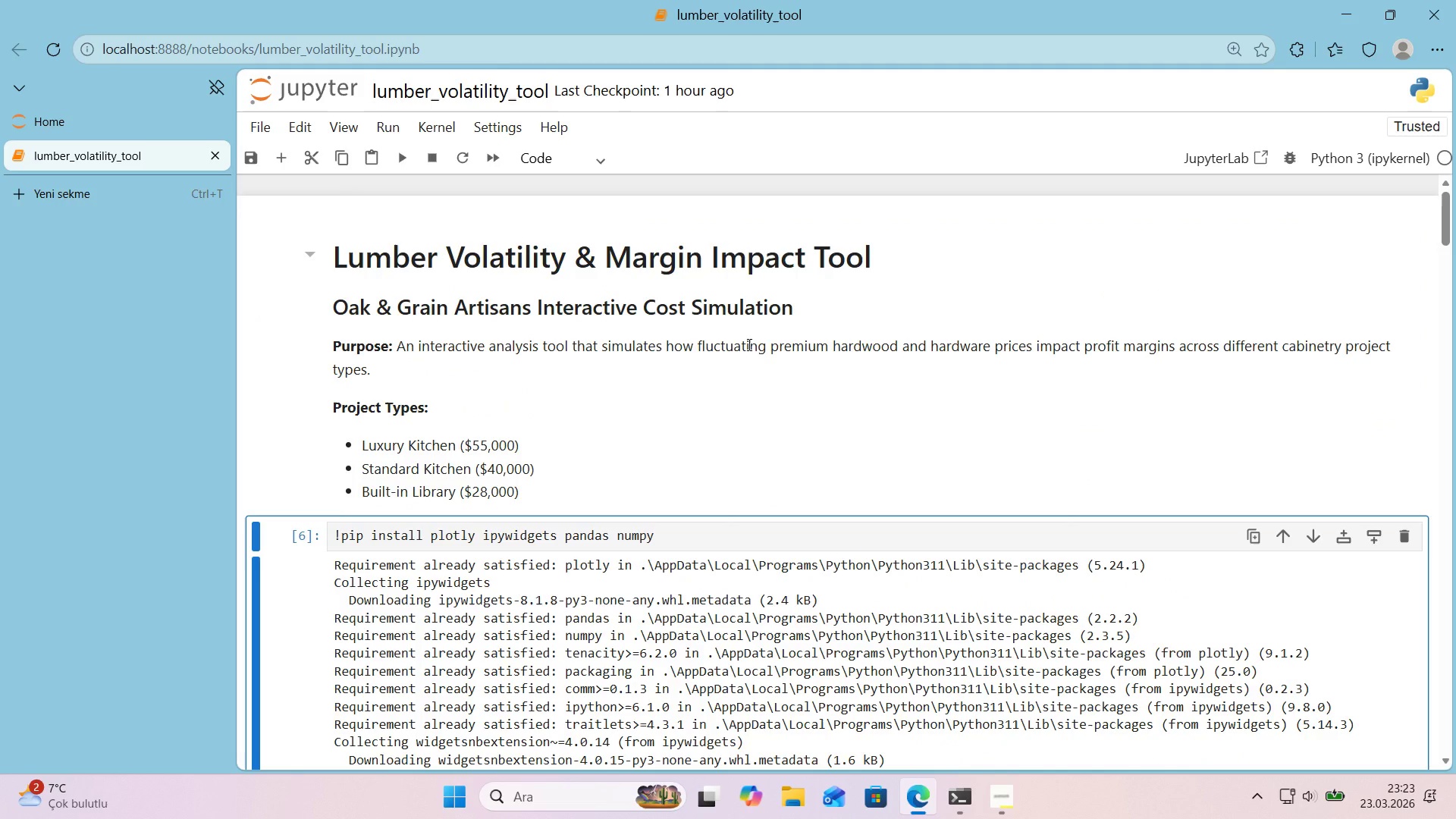 
key(Control+F)
 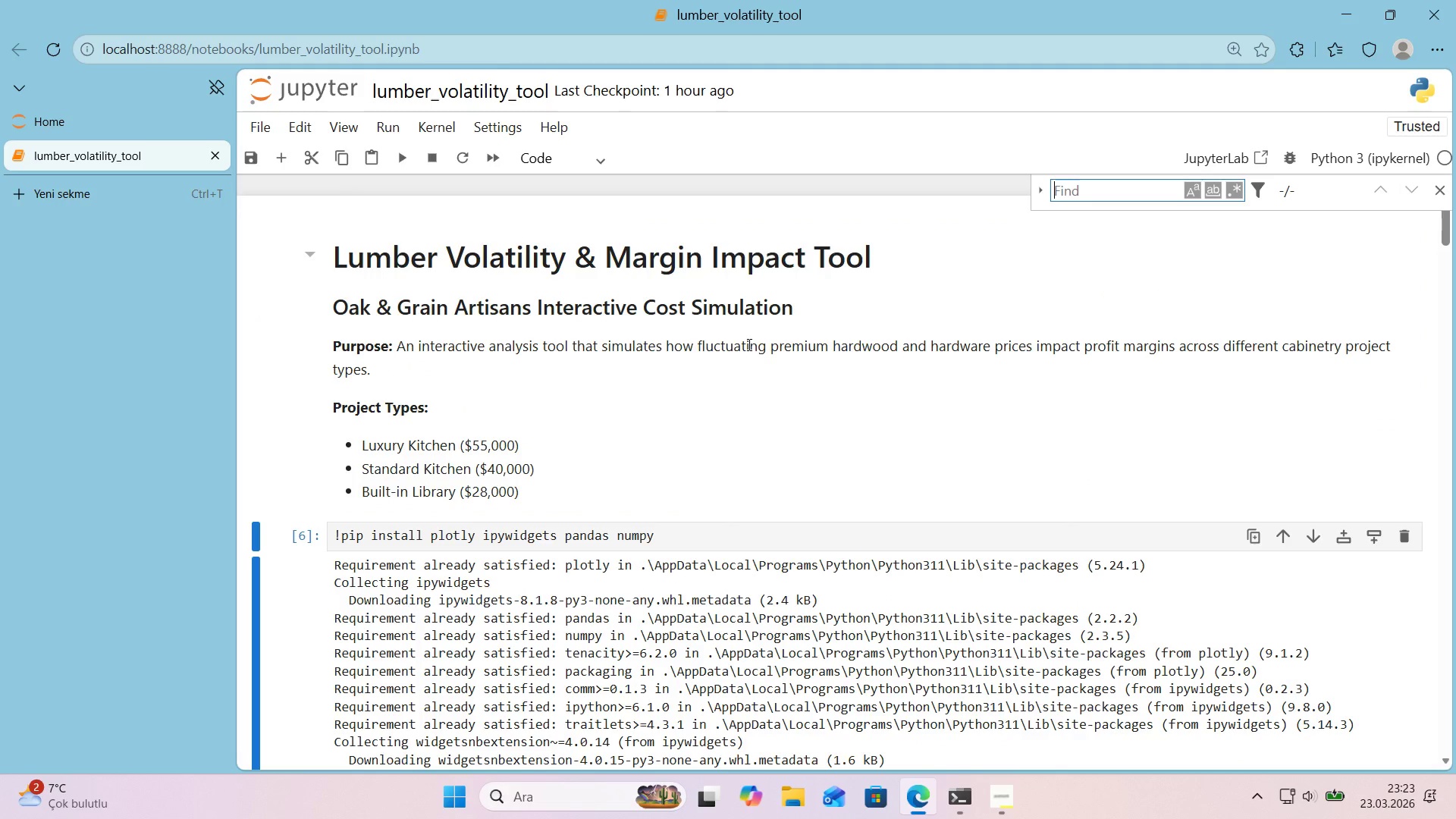 
type('ndexx)
 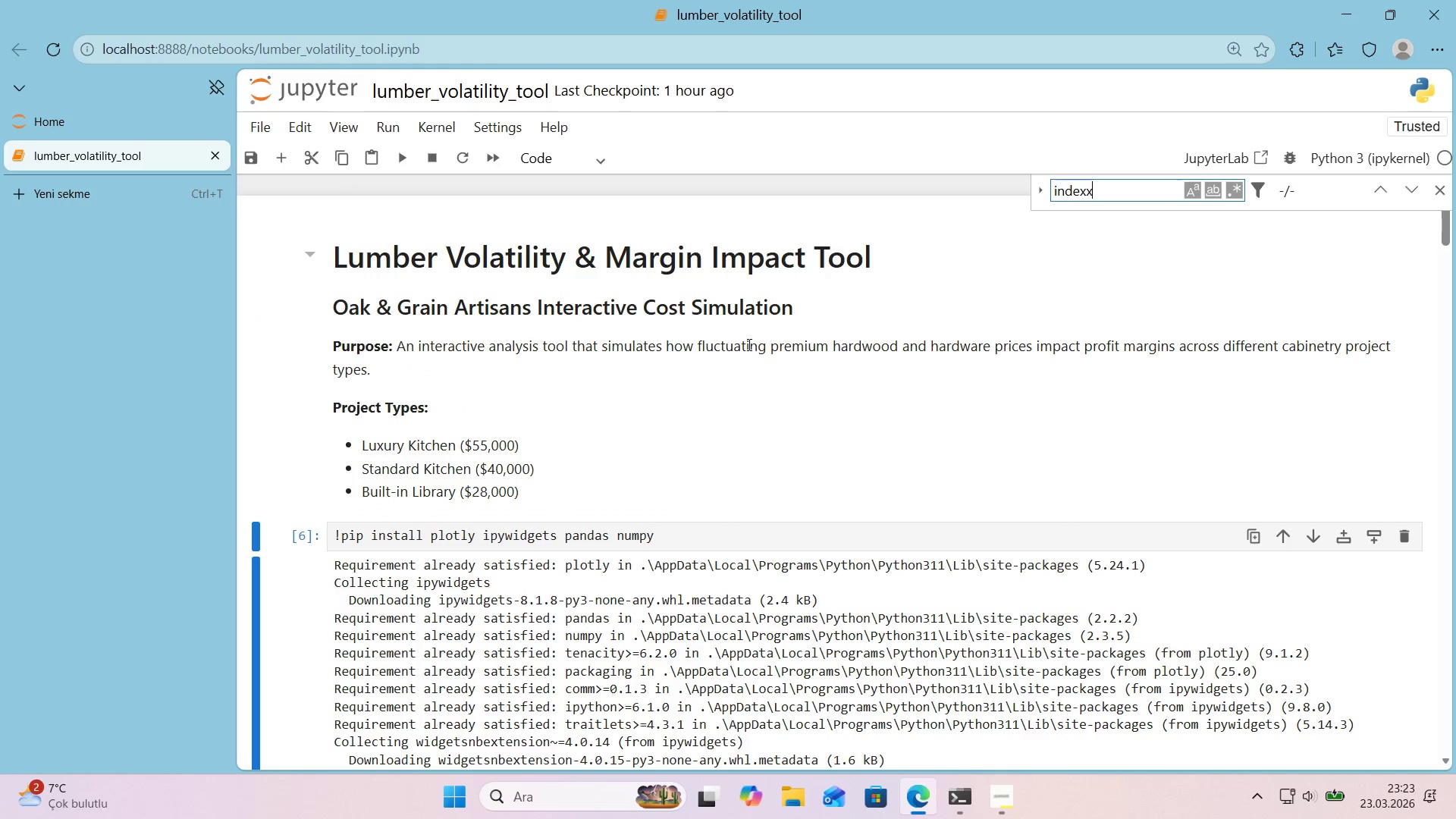 
key(Enter)
 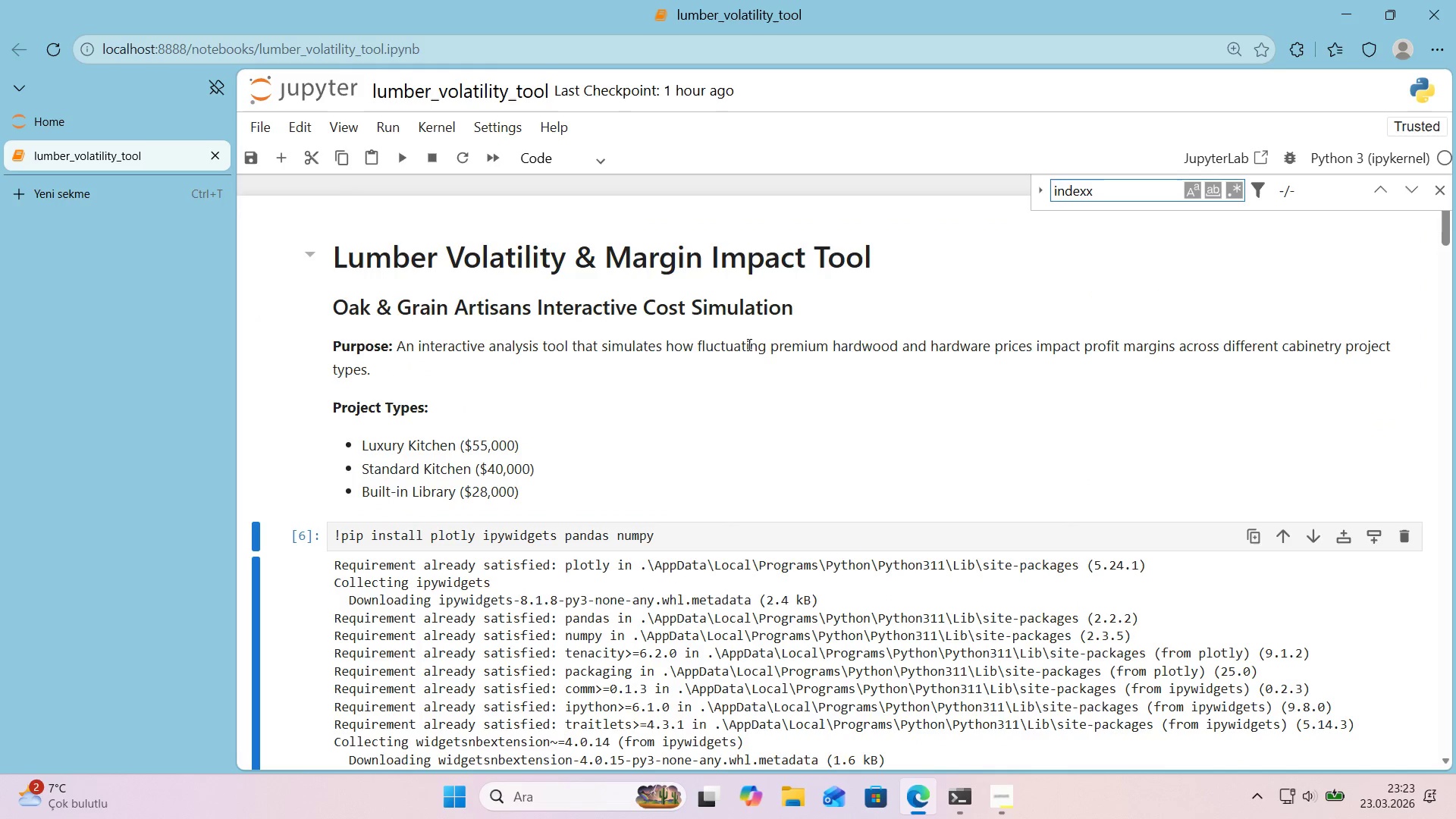 
key(Backspace)
key(Backspace)
key(Backspace)
type(dex)
 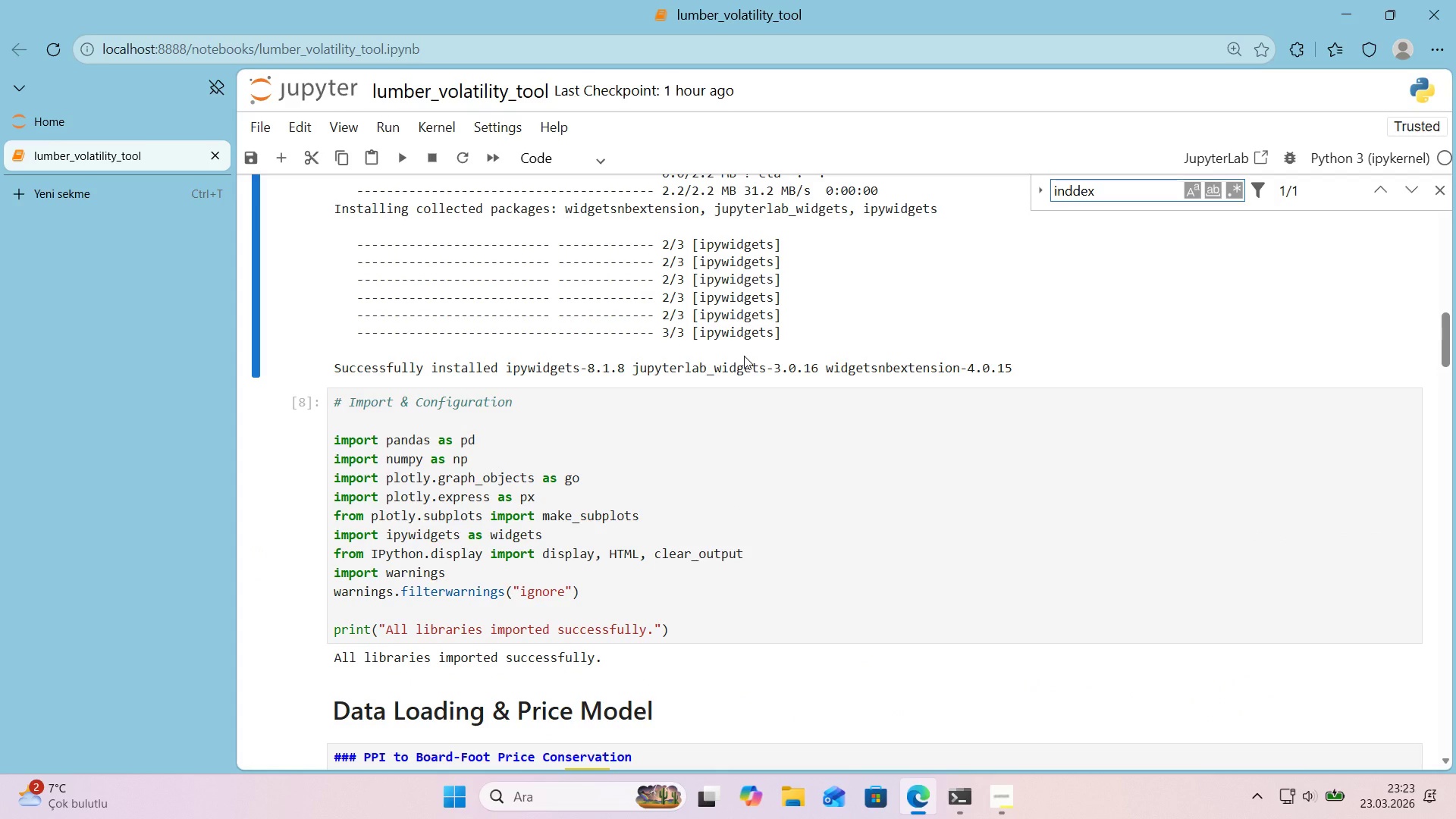 
wait(13.16)
 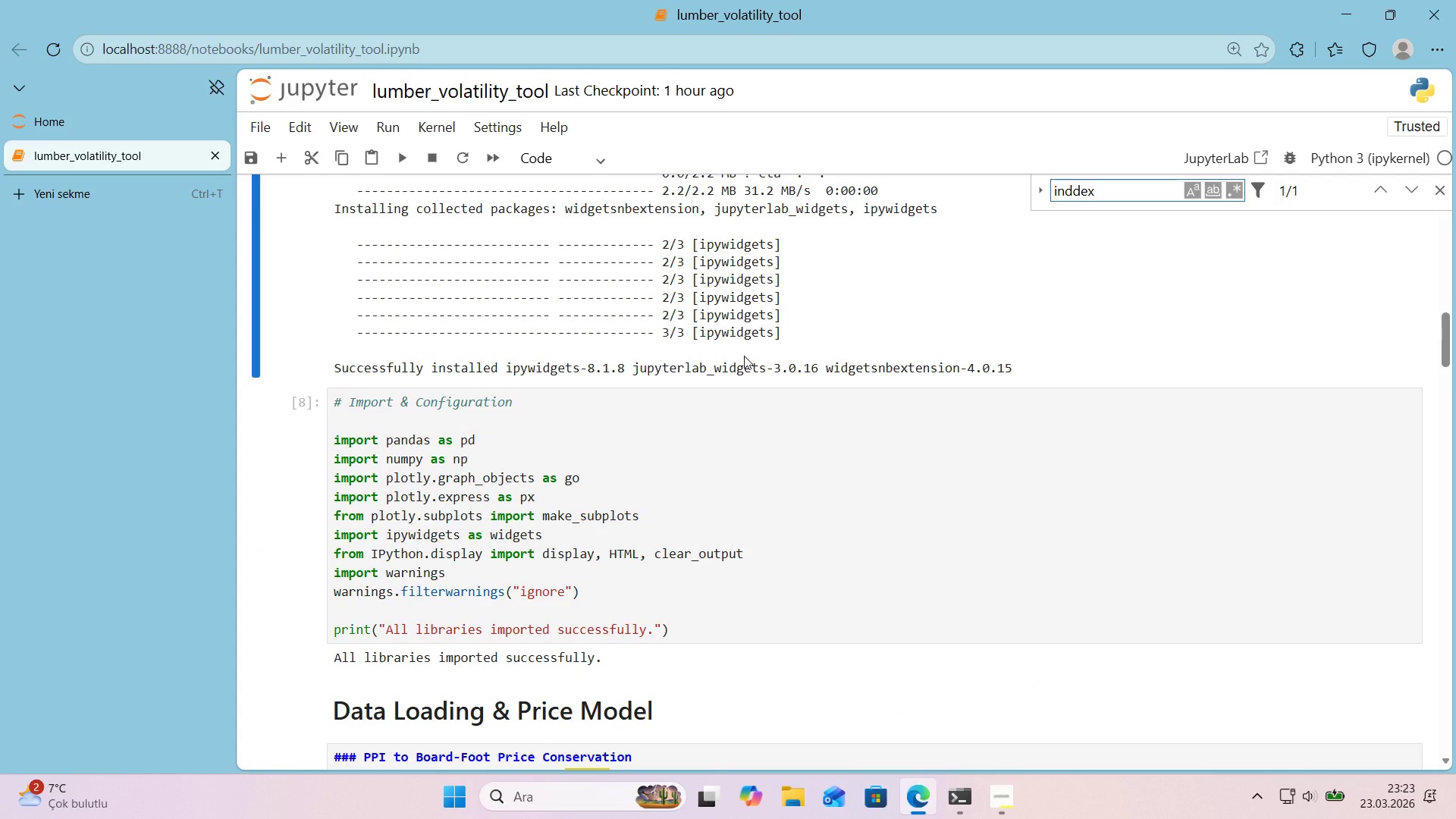 
double_click([1386, 193])
 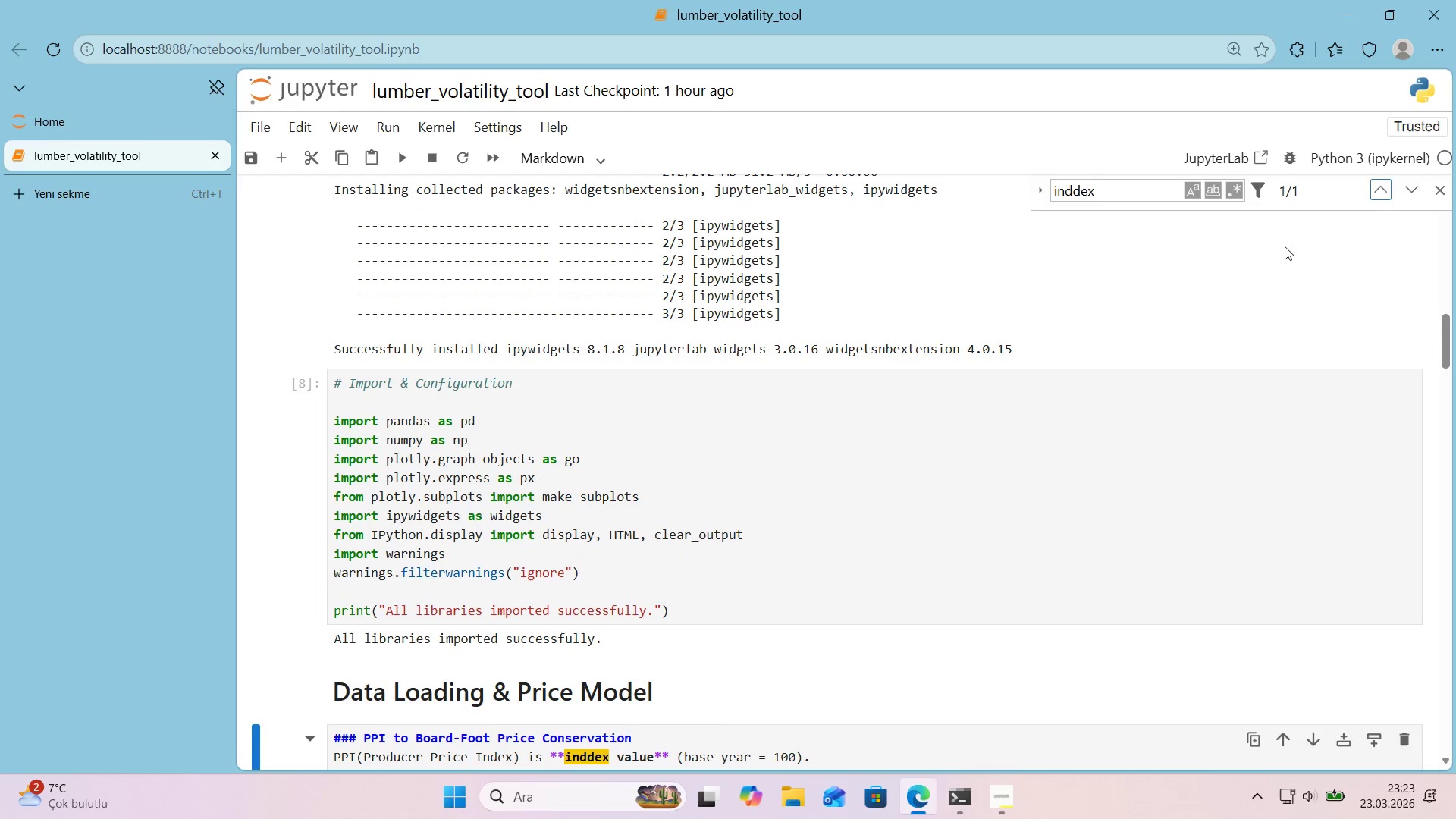 
scroll: coordinate [839, 535], scroll_direction: down, amount: 1.0
 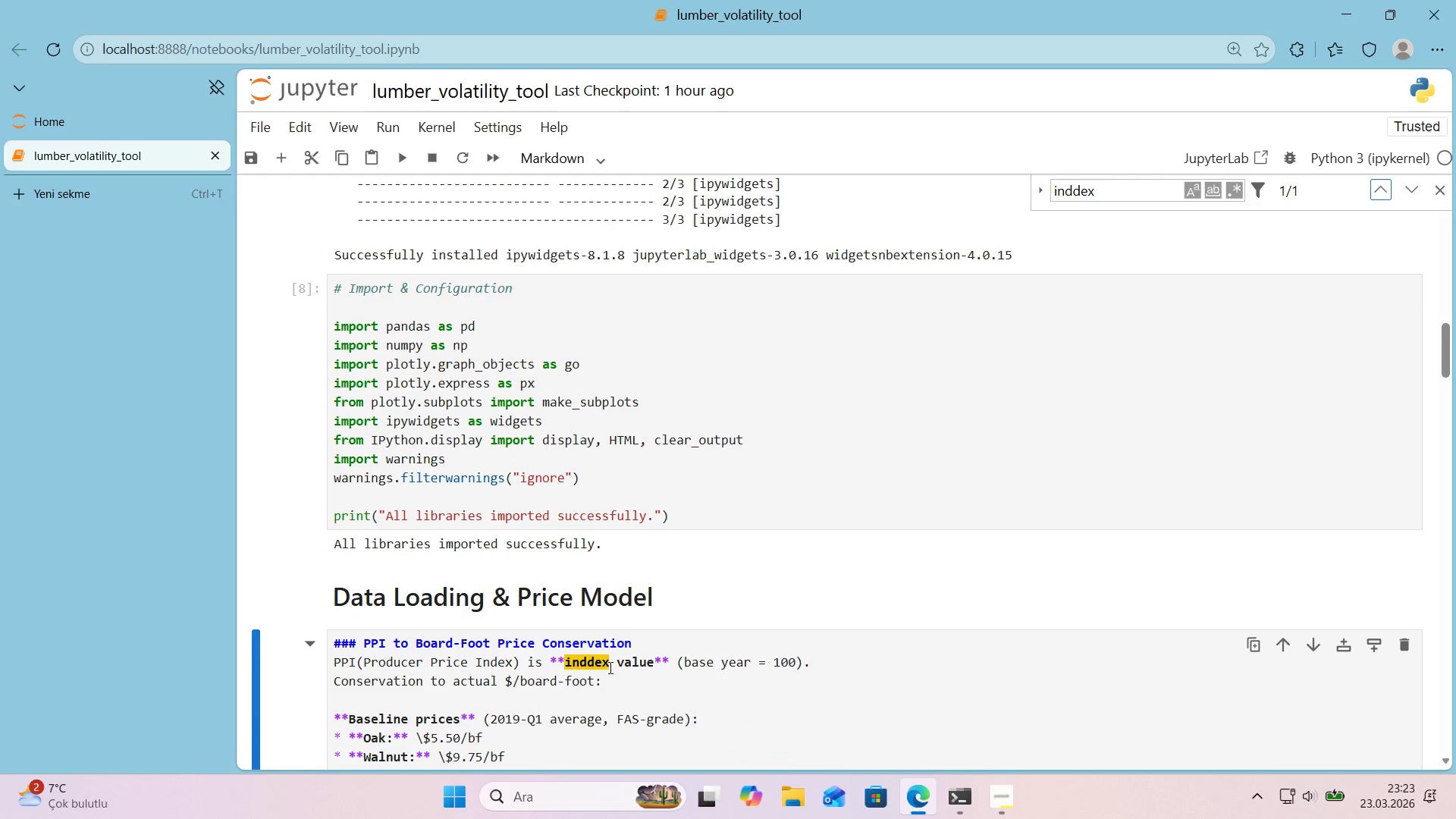 
left_click([598, 664])
 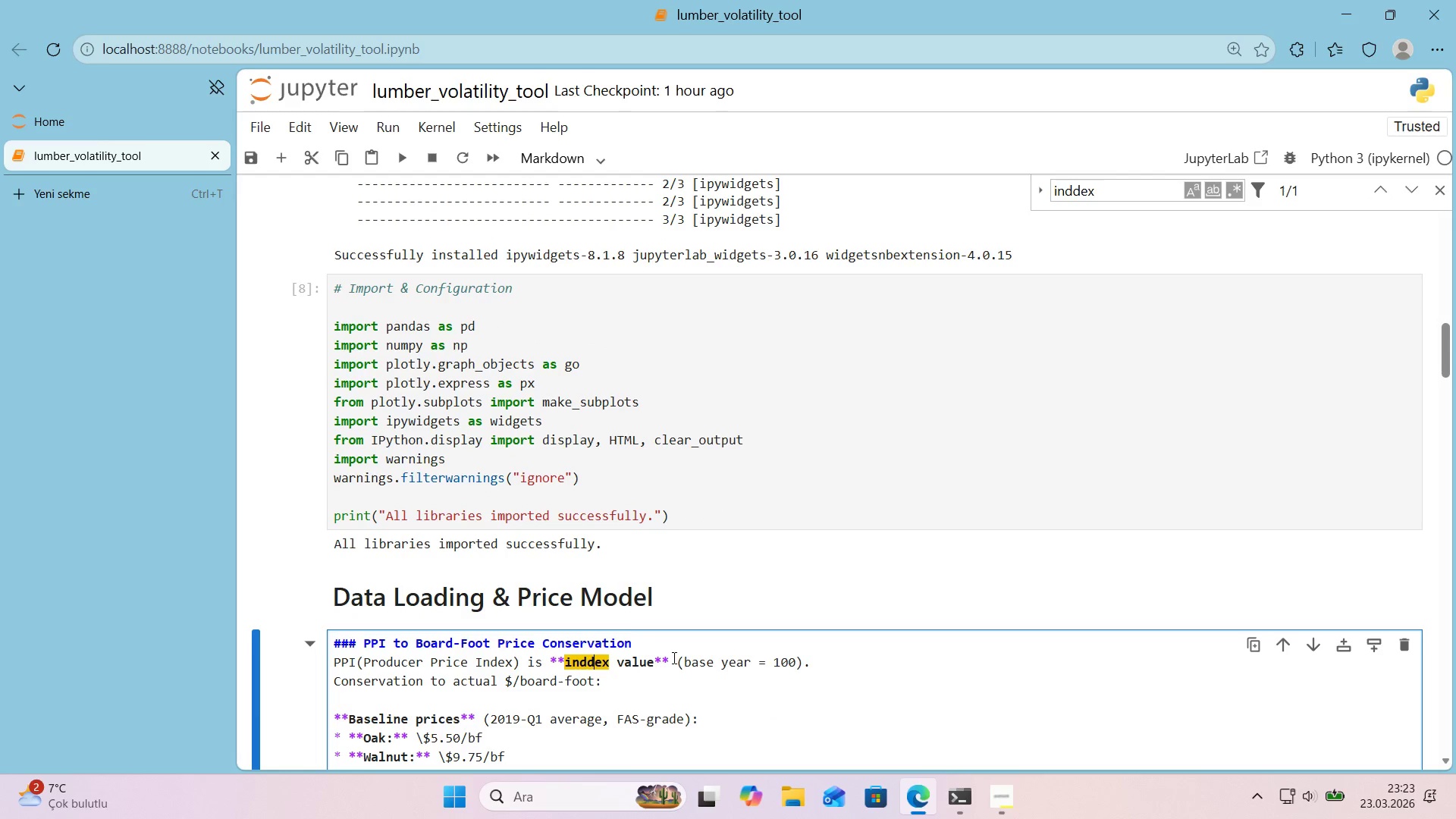 
key(Backspace)
 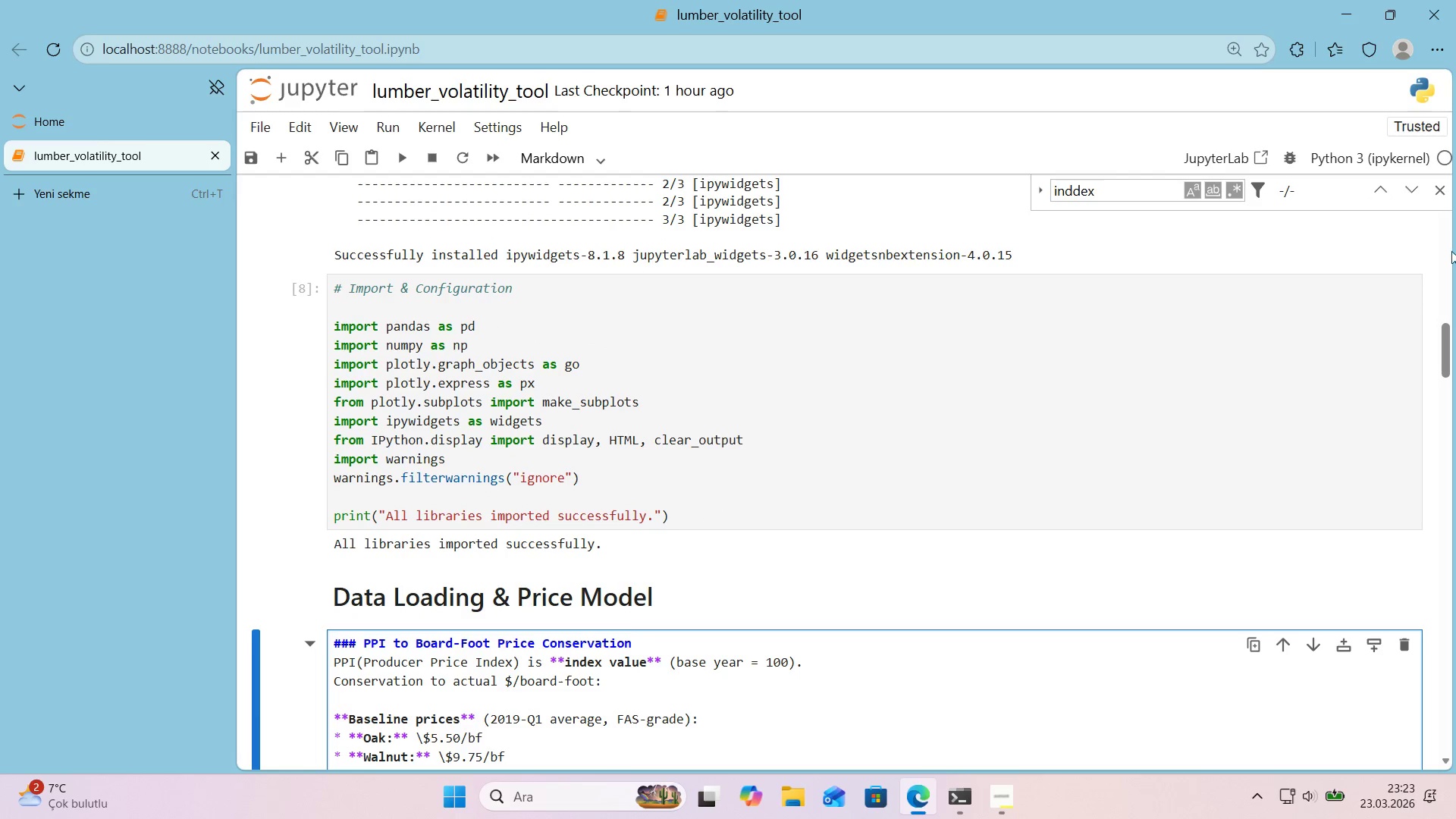 
left_click([1439, 197])
 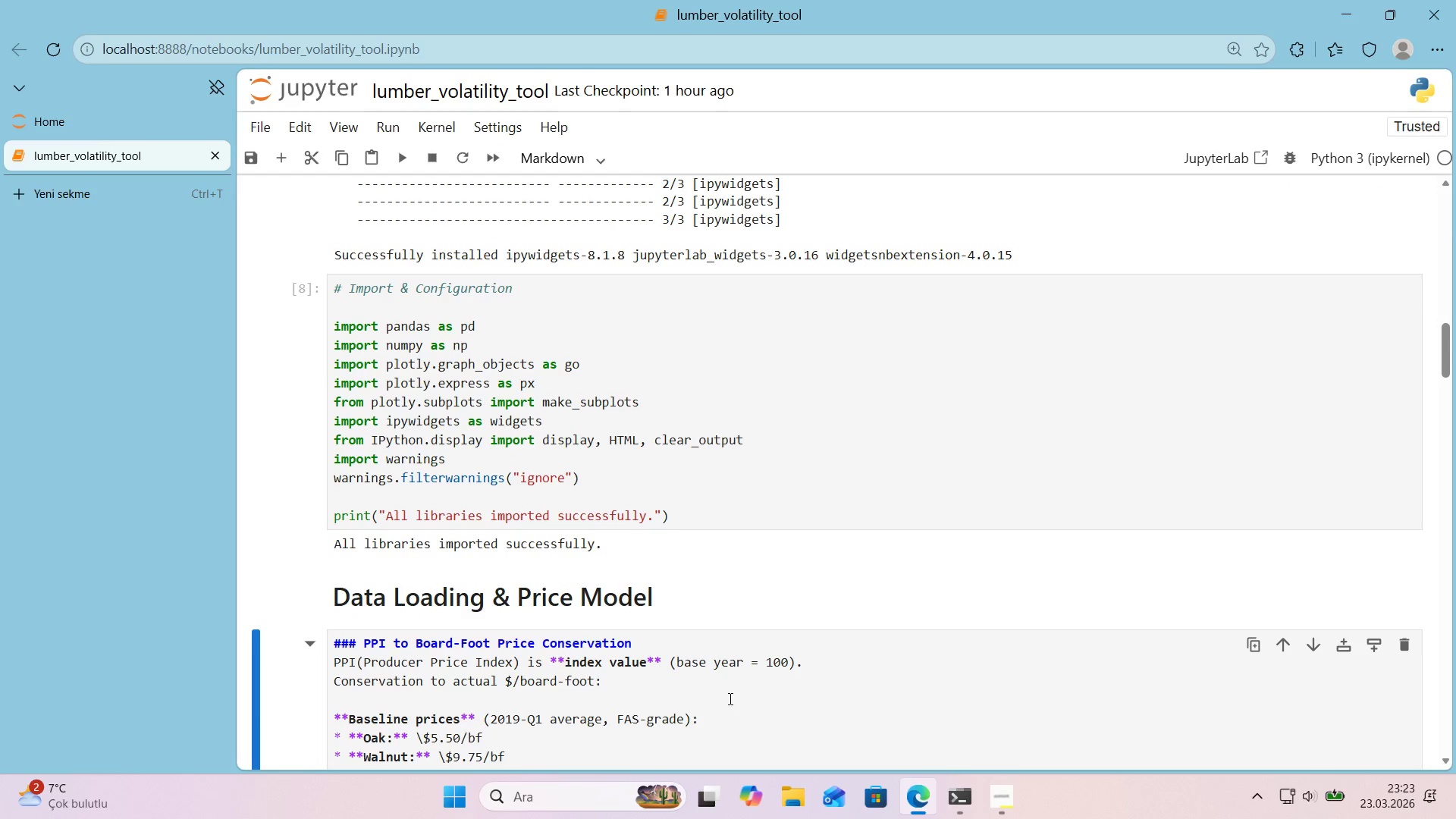 
left_click([730, 695])
 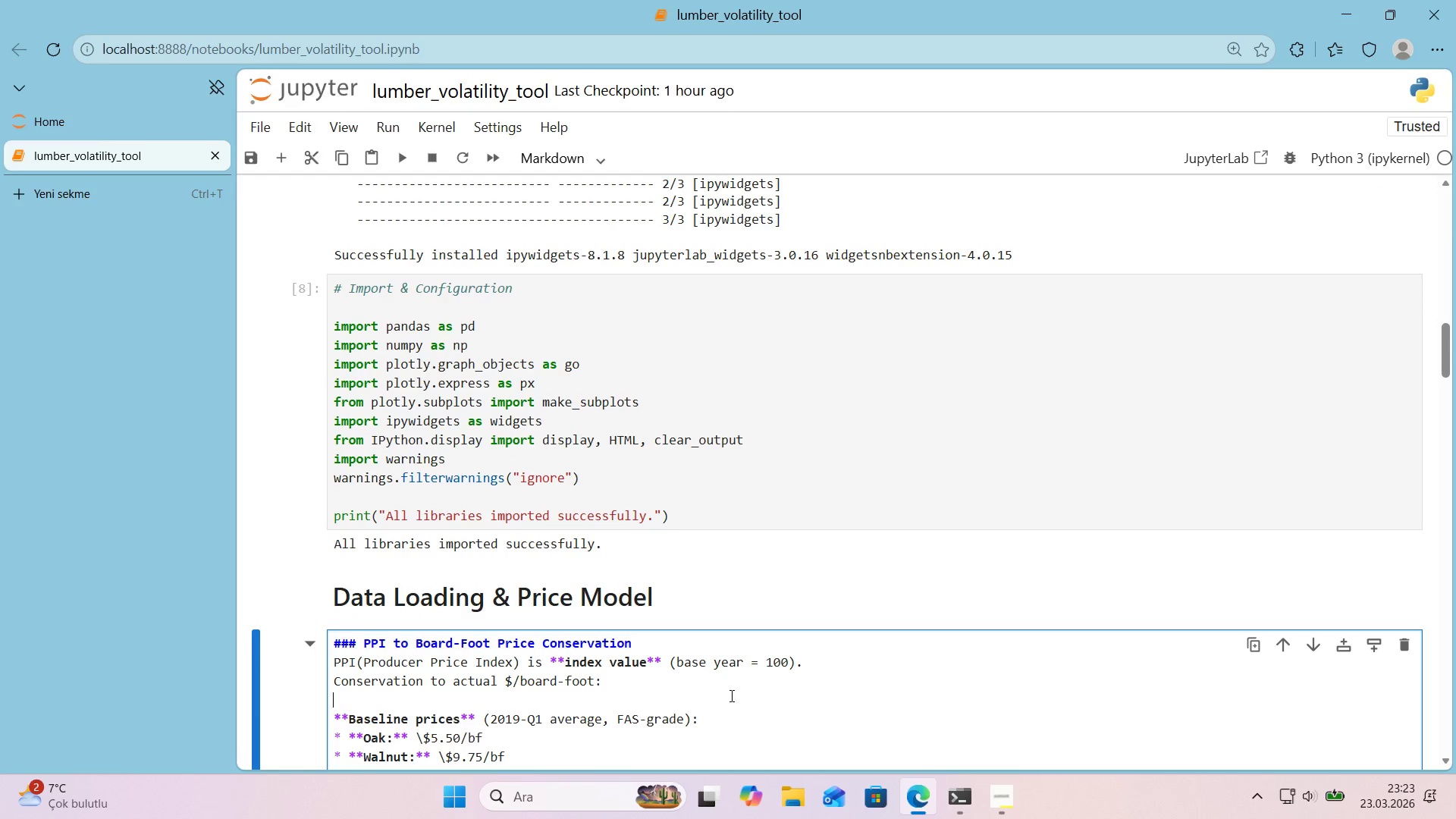 
key(Shift+Enter)
 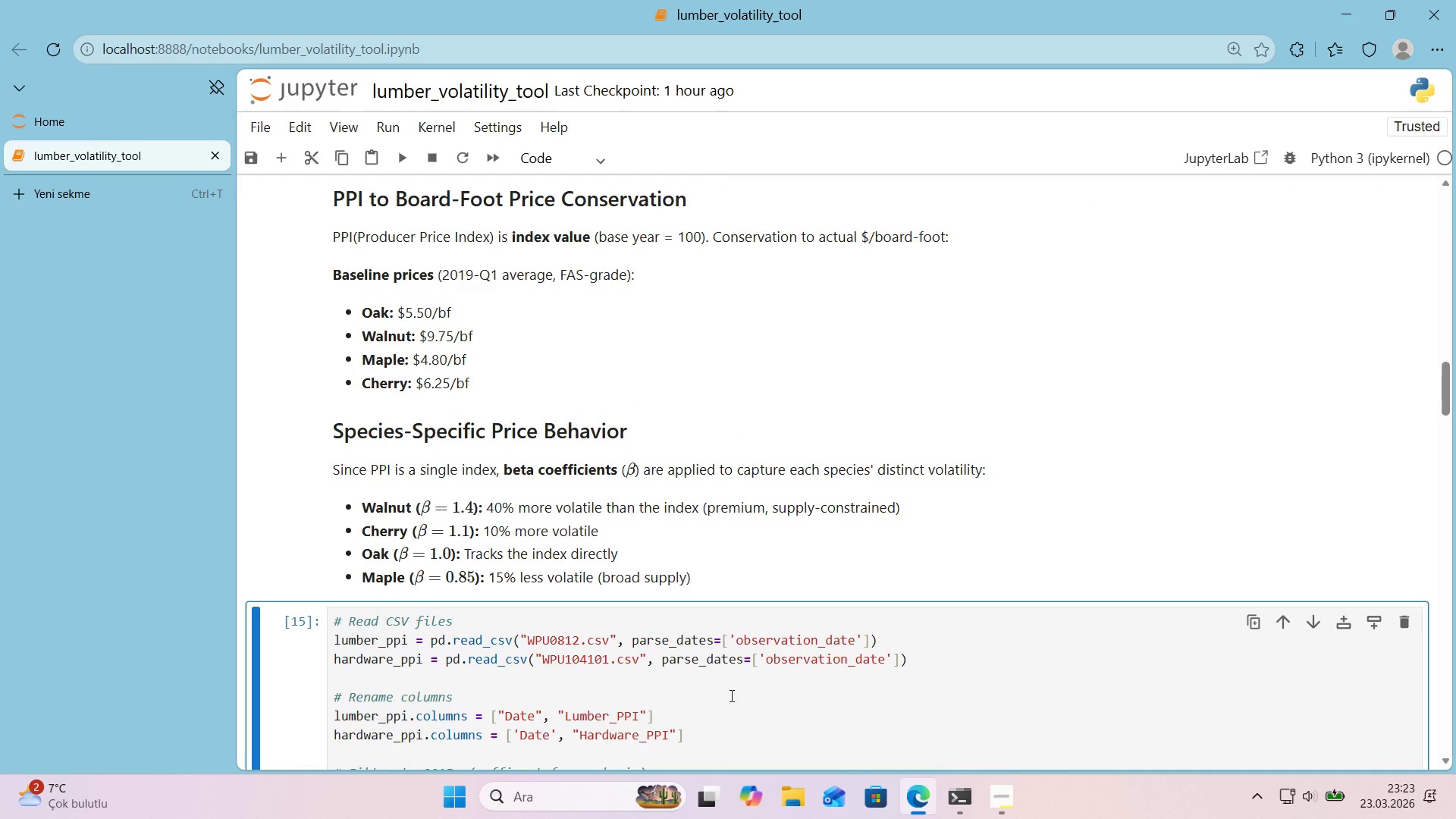 
wait(6.14)
 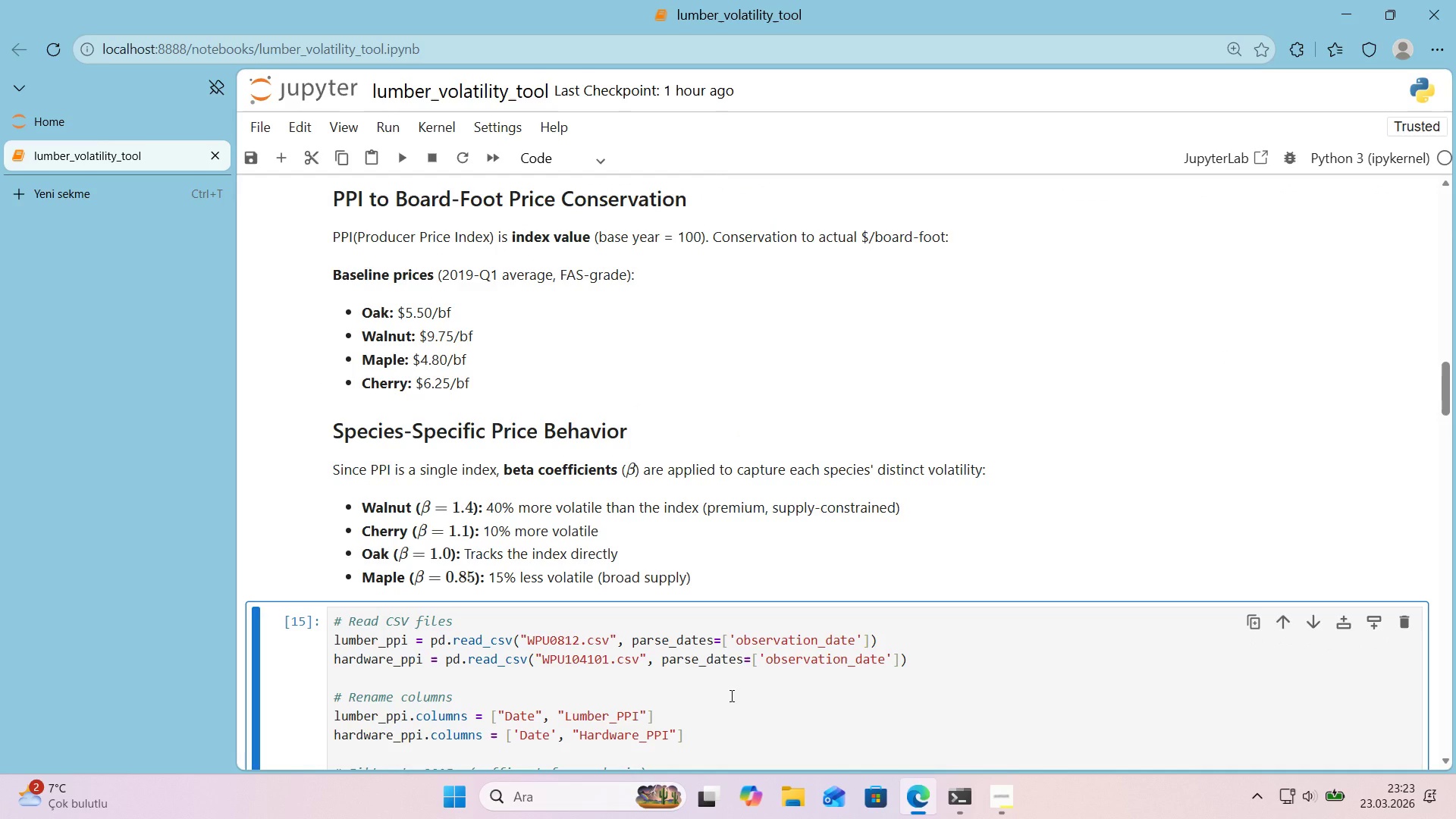 
key(Control+F)
 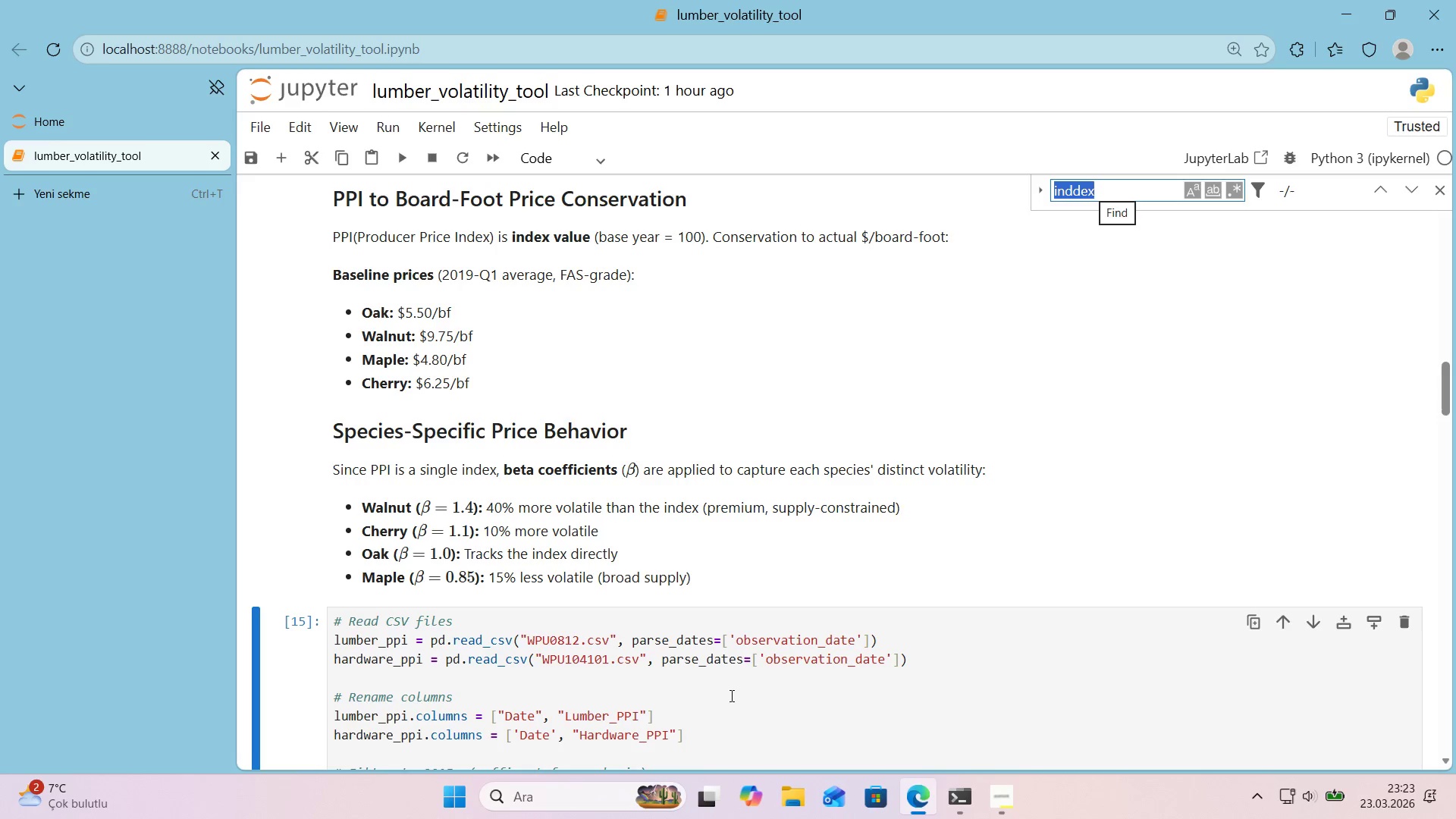 
type(conservat'o)
 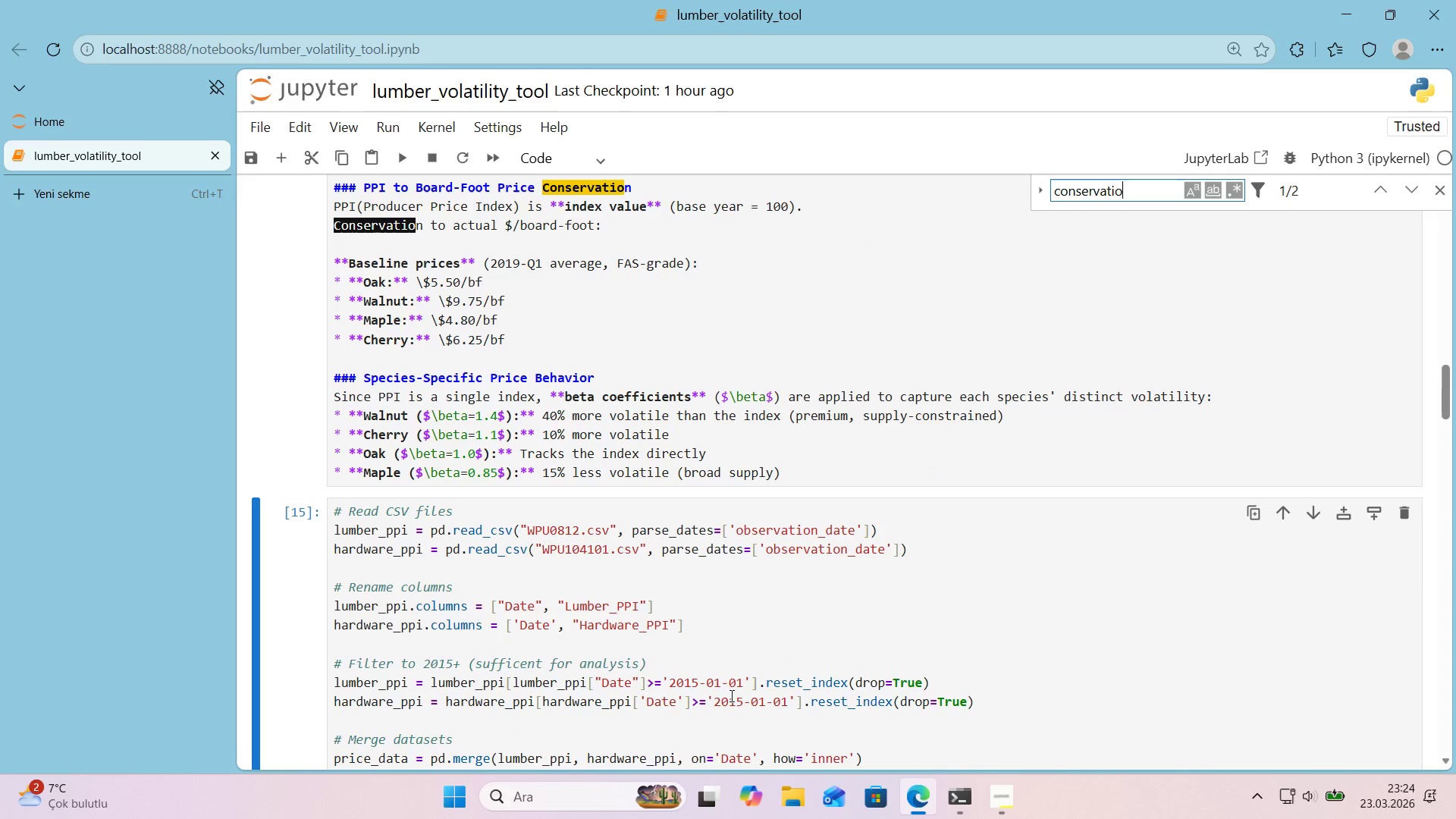 
key(Backspace)
 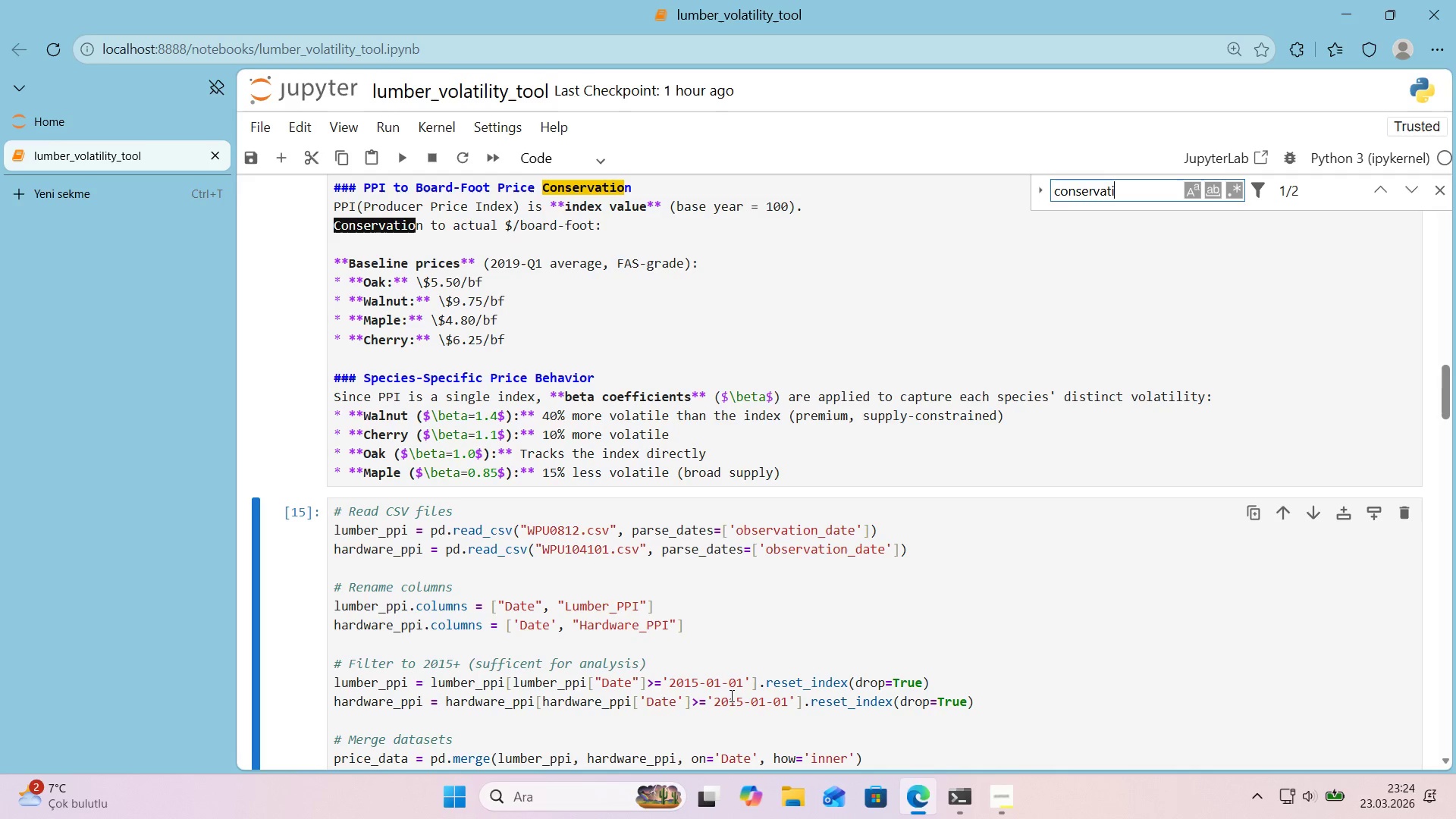 
key(Backspace)
 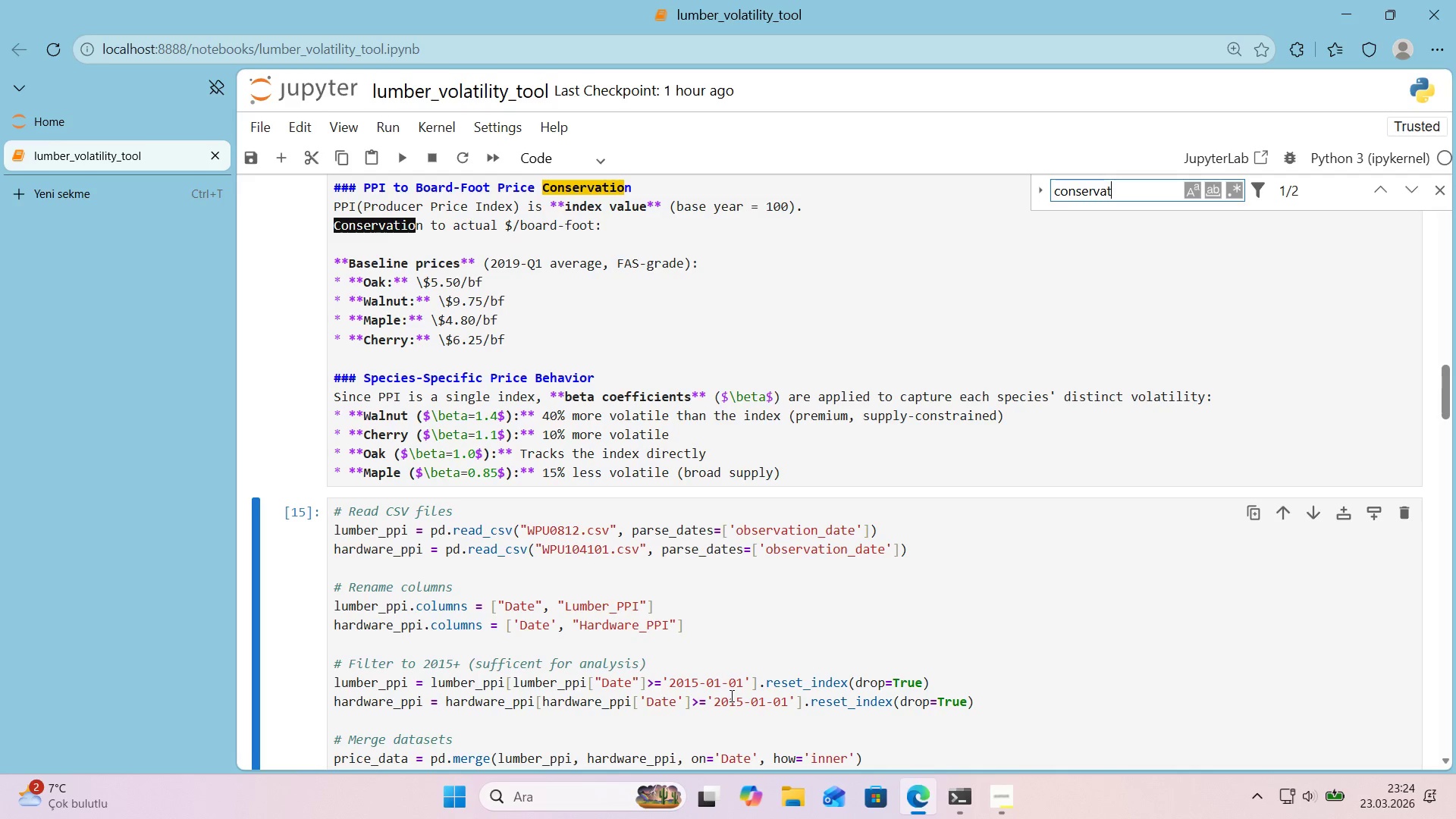 
key(Backspace)
 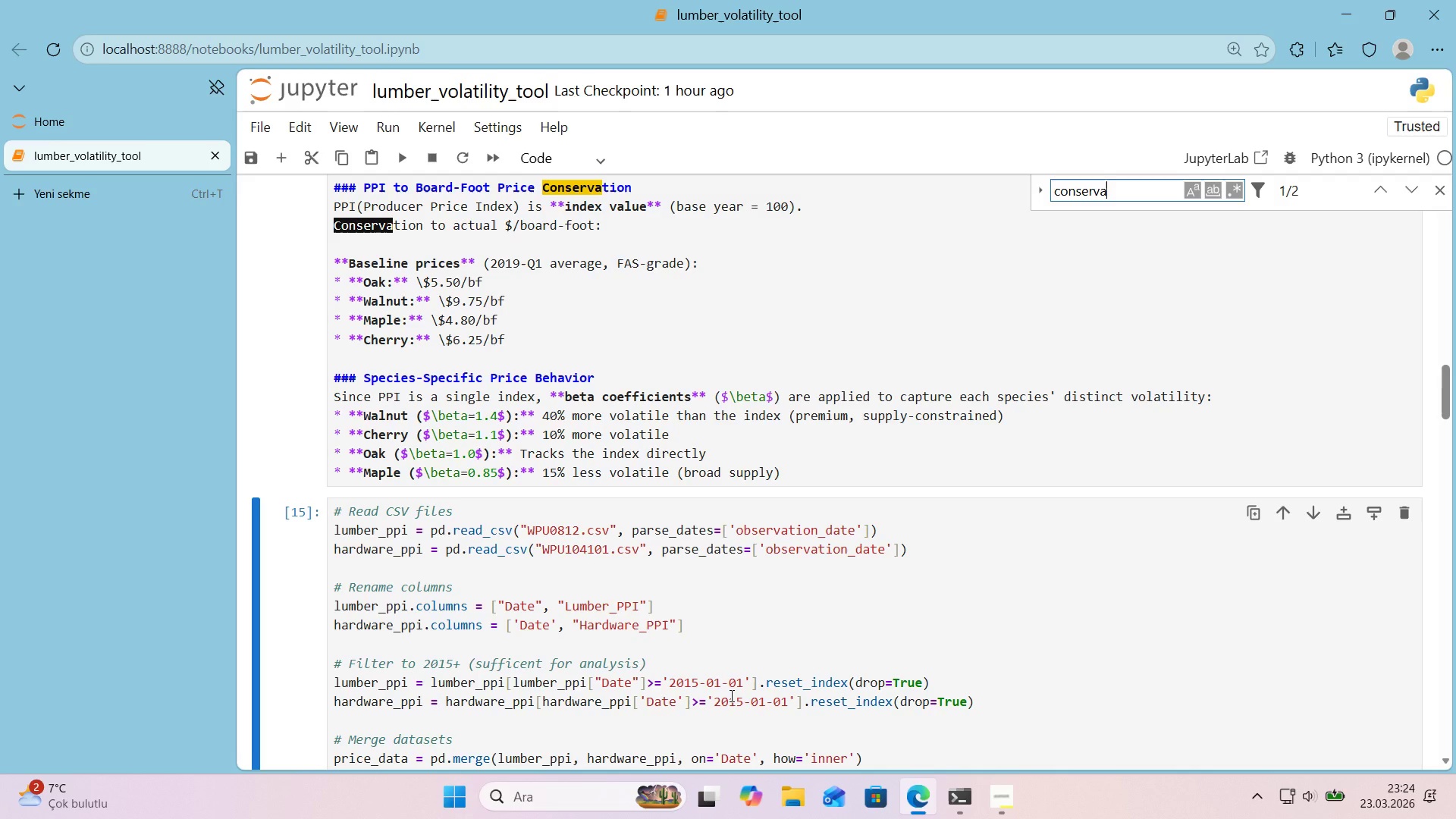 
key(Backspace)
key(Backspace)
key(Backspace)
key(Backspace)
key(Backspace)
type(ver)
 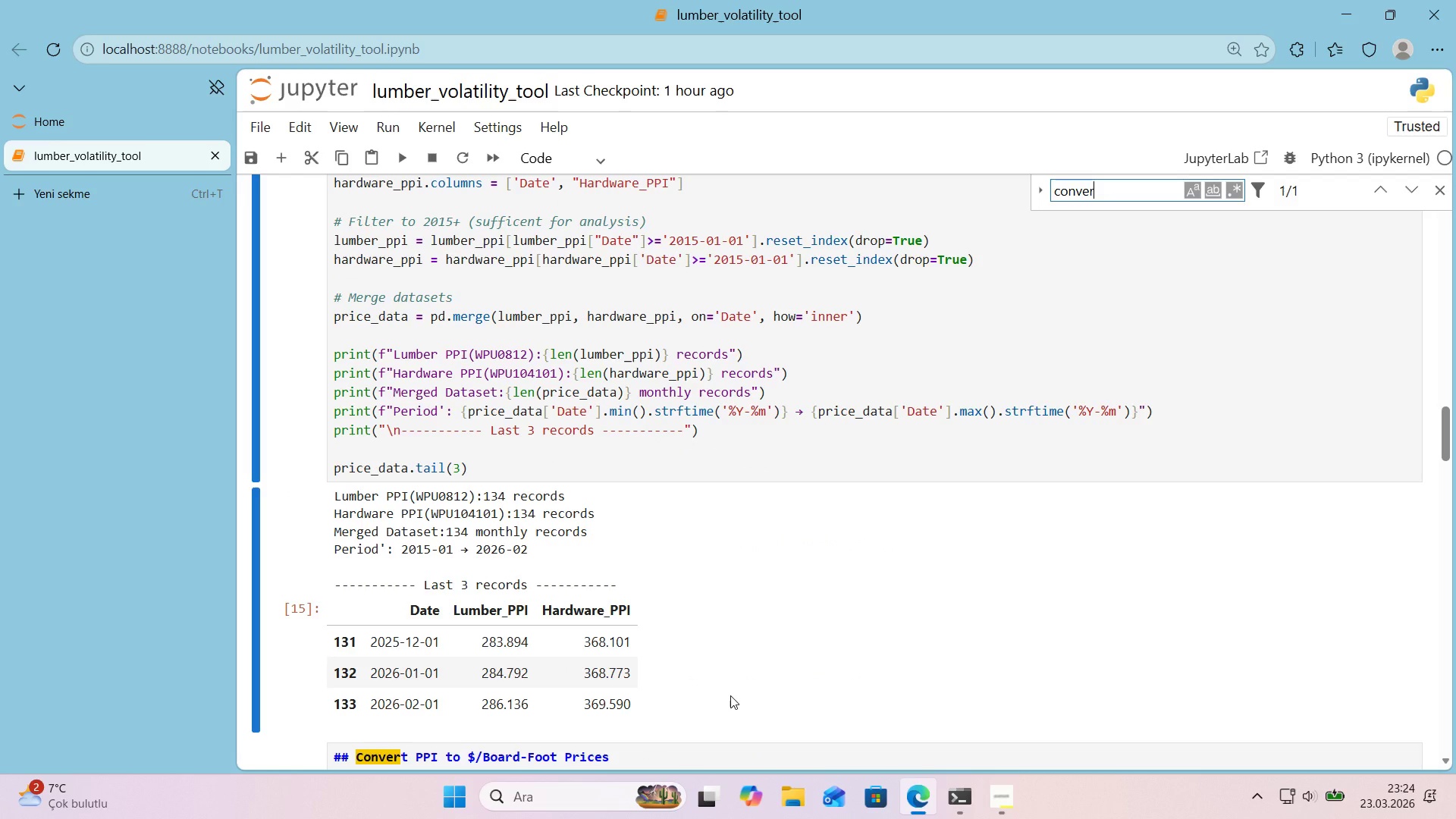 
type(s'on)
 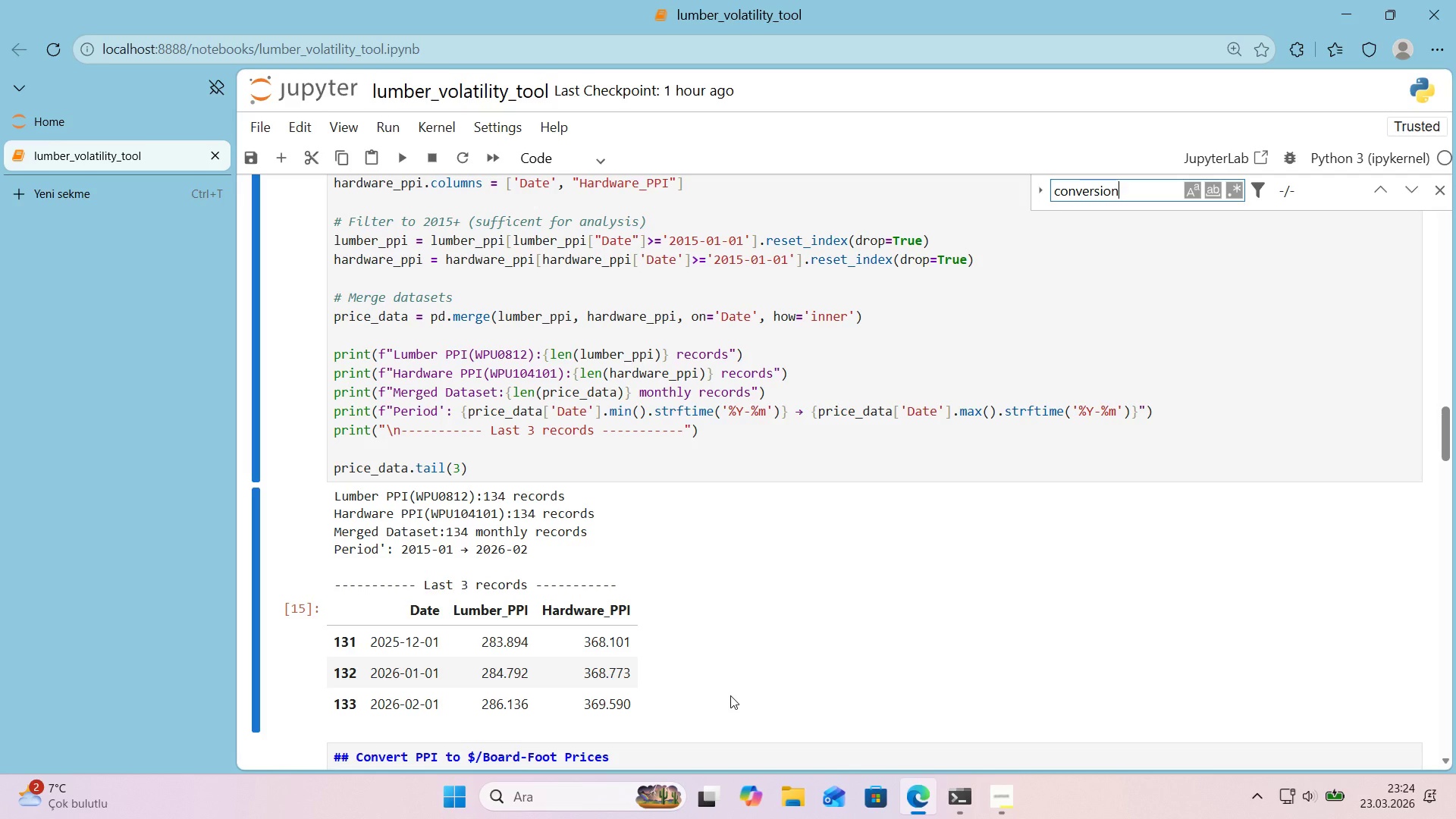 
hold_key(key=Backspace, duration=1.2)
 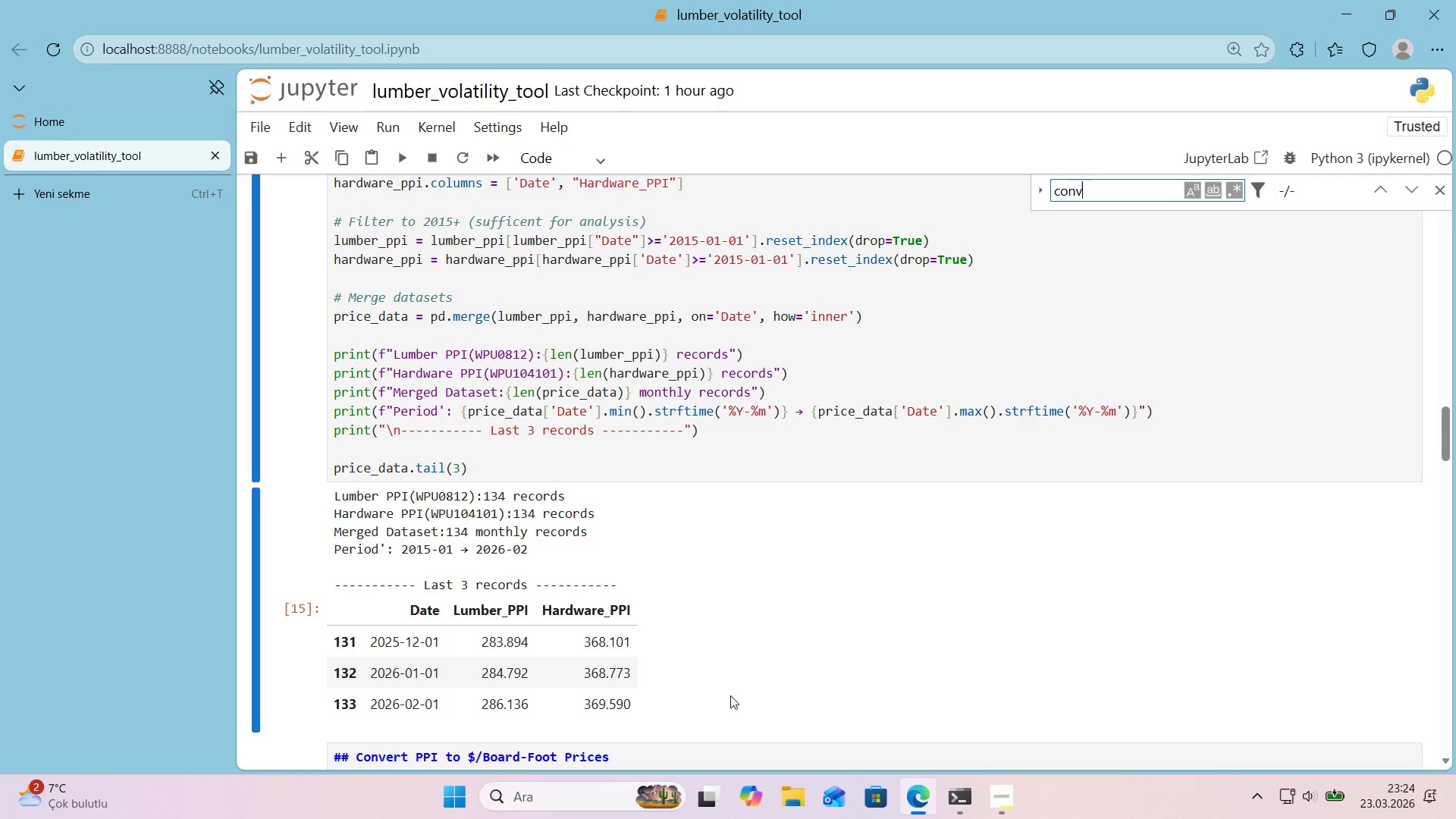 
hold_key(key=Backspace, duration=3.34)
 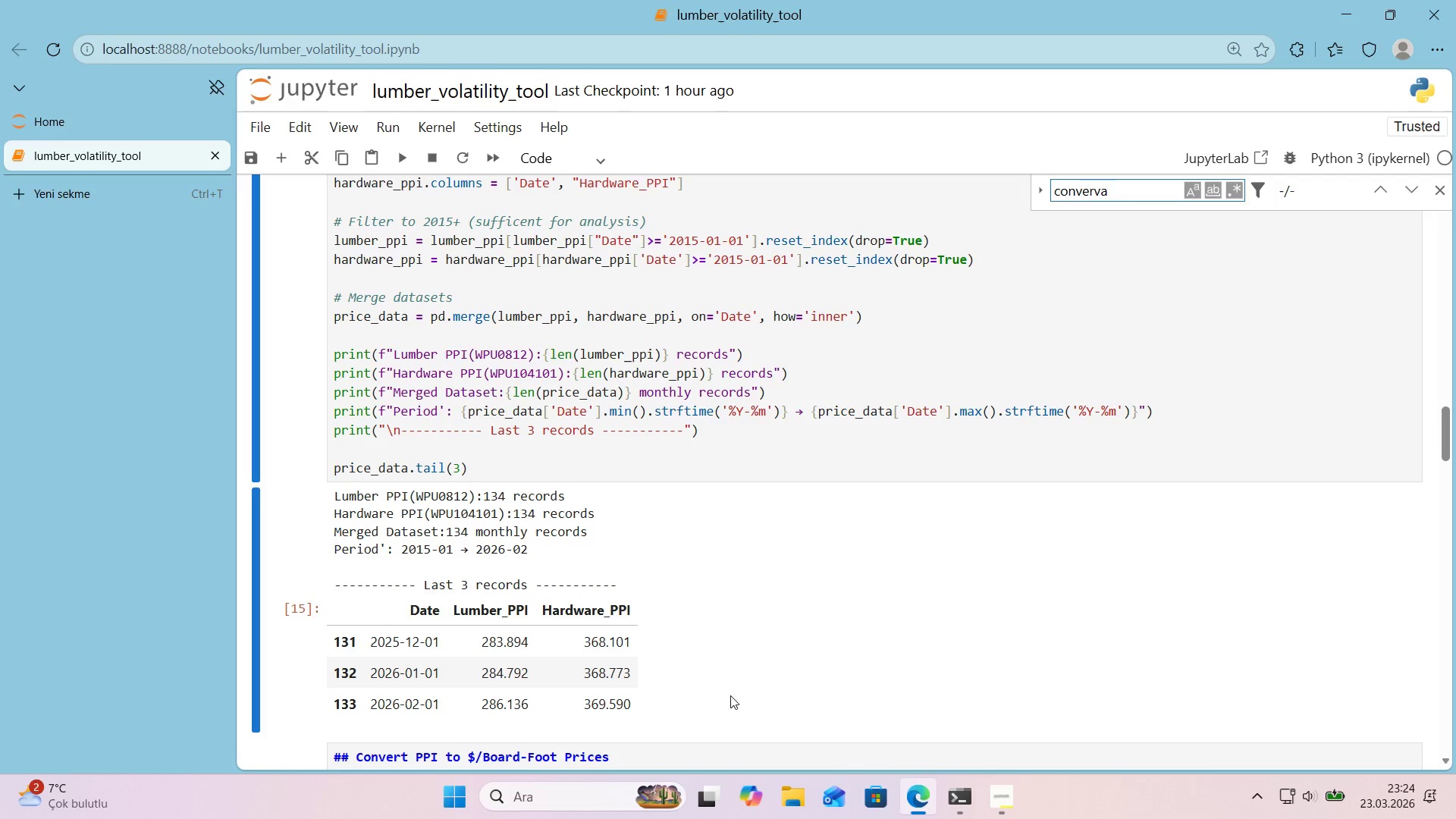 
type(convervat'on)
 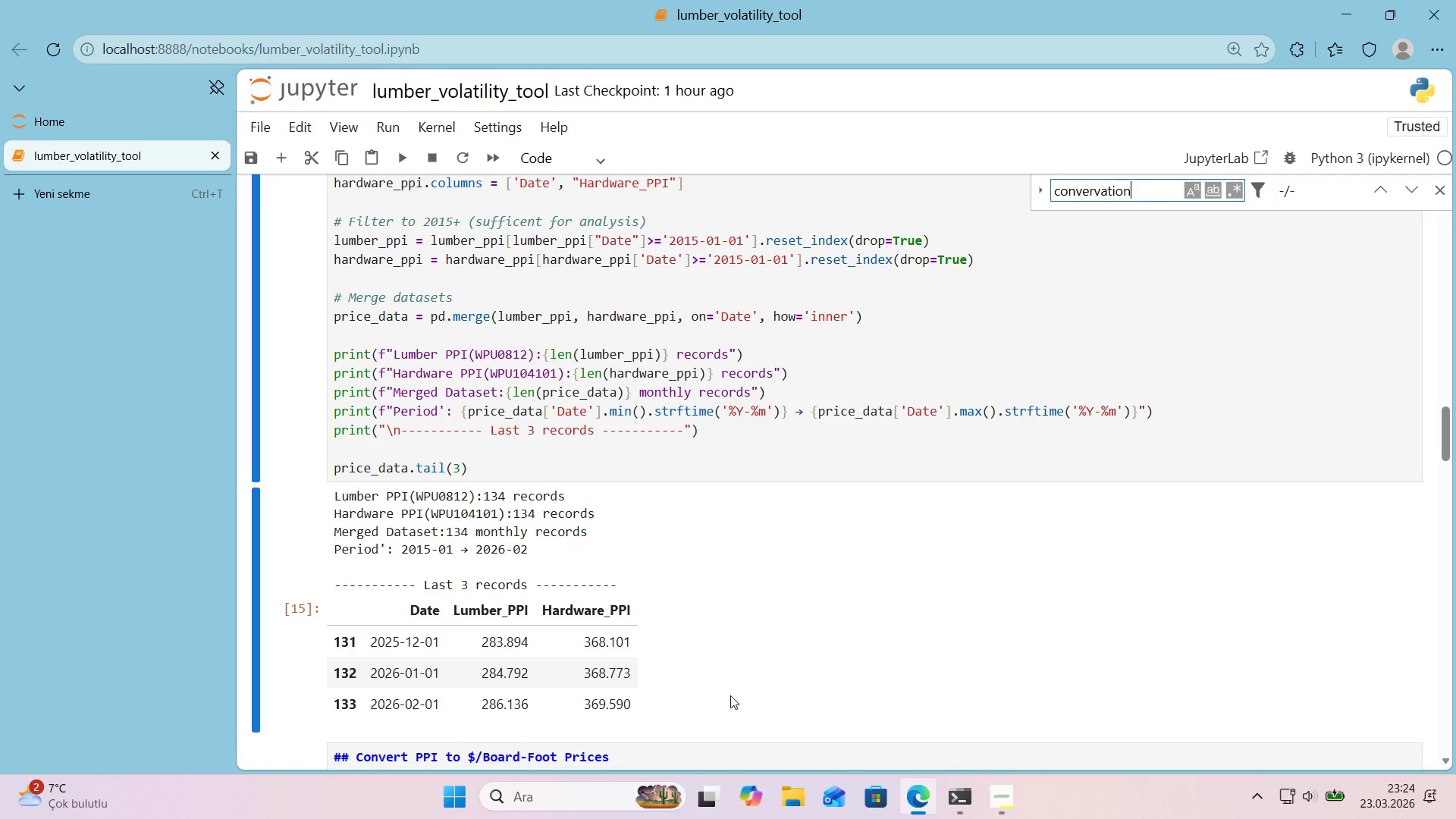 
key(Enter)
 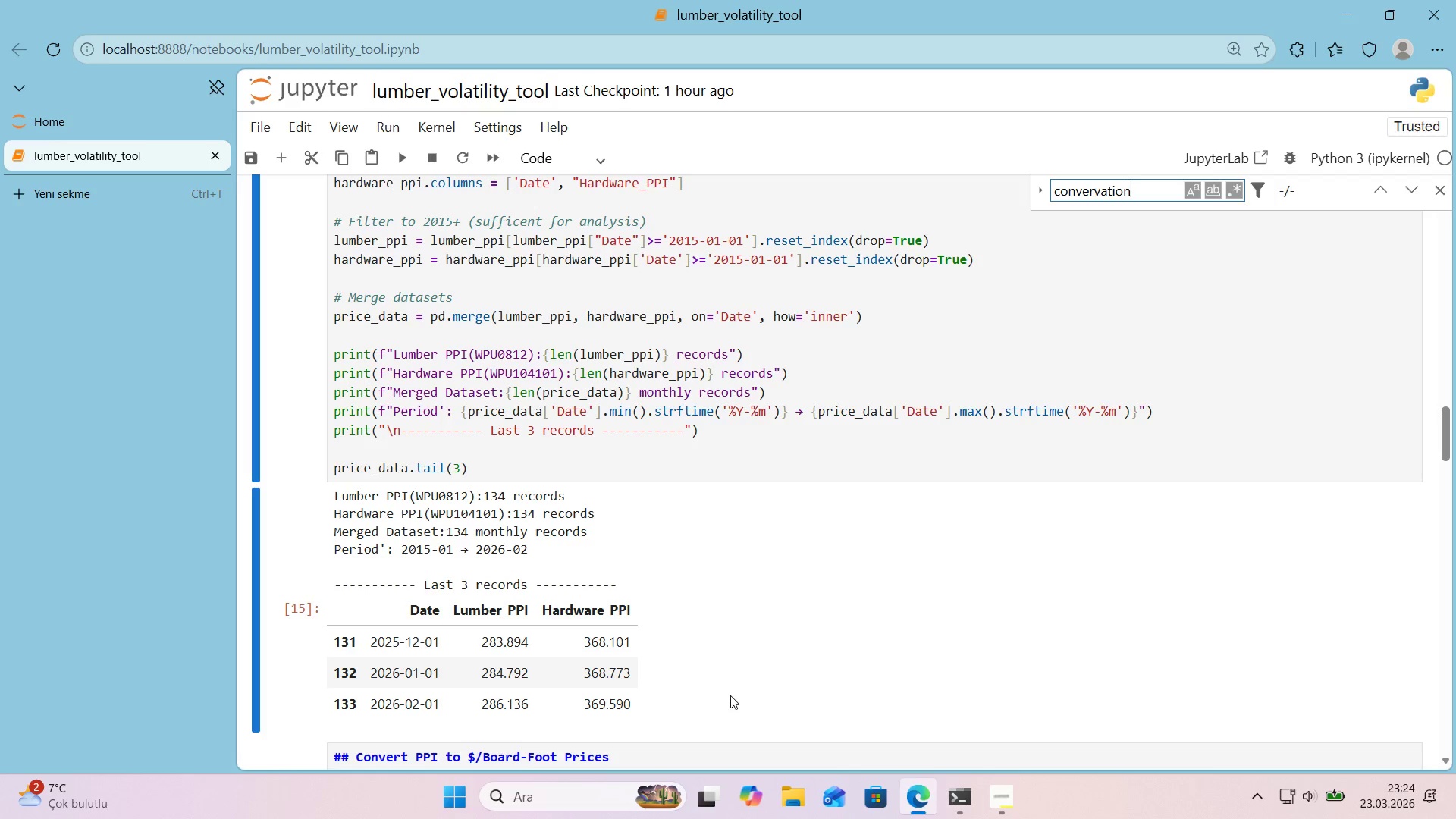 
hold_key(key=Backspace, duration=0.67)
 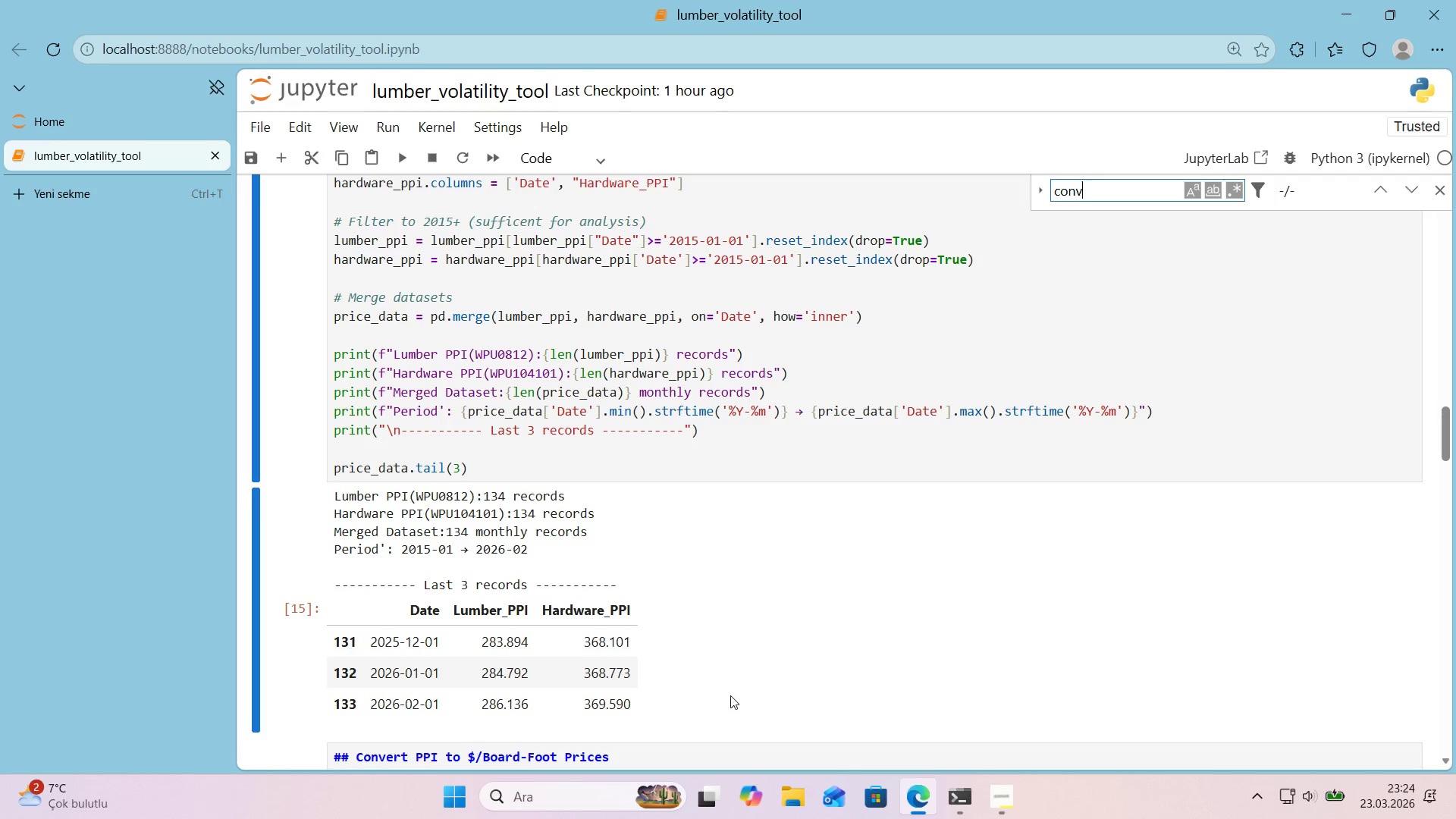 
key(Backspace)
key(Backspace)
type(servat'on)
 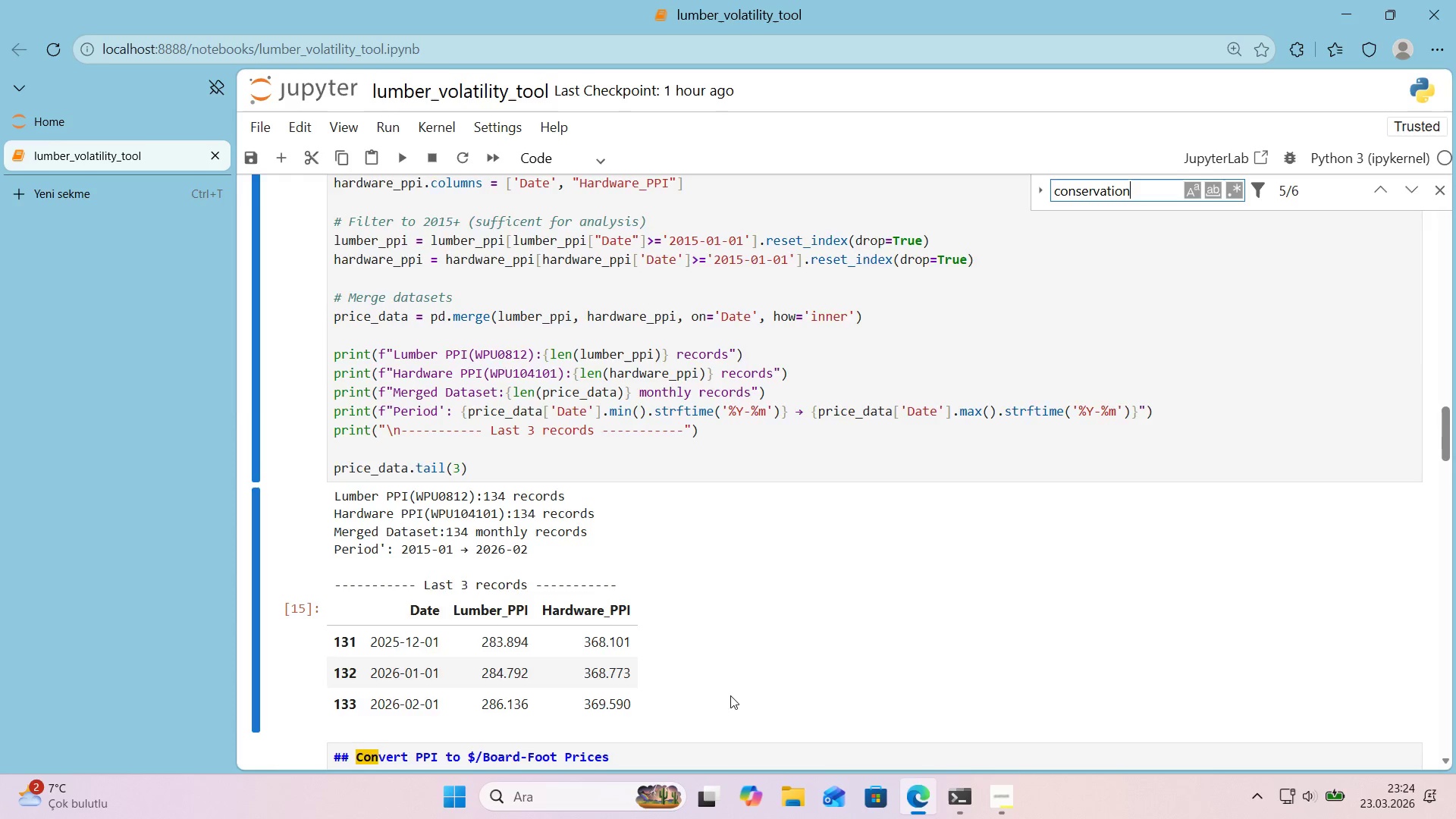 
key(Enter)
 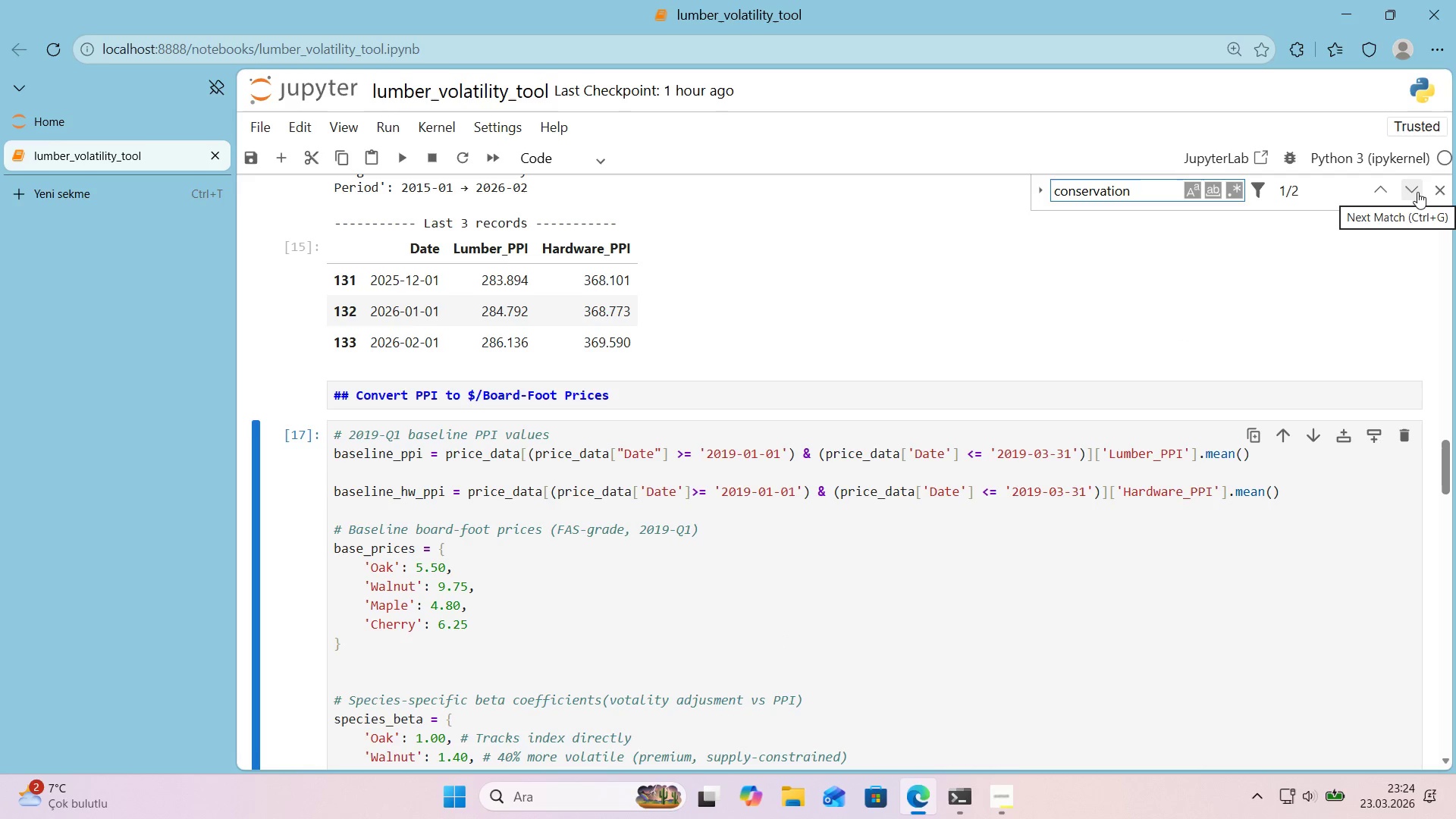 
left_click([1417, 192])
 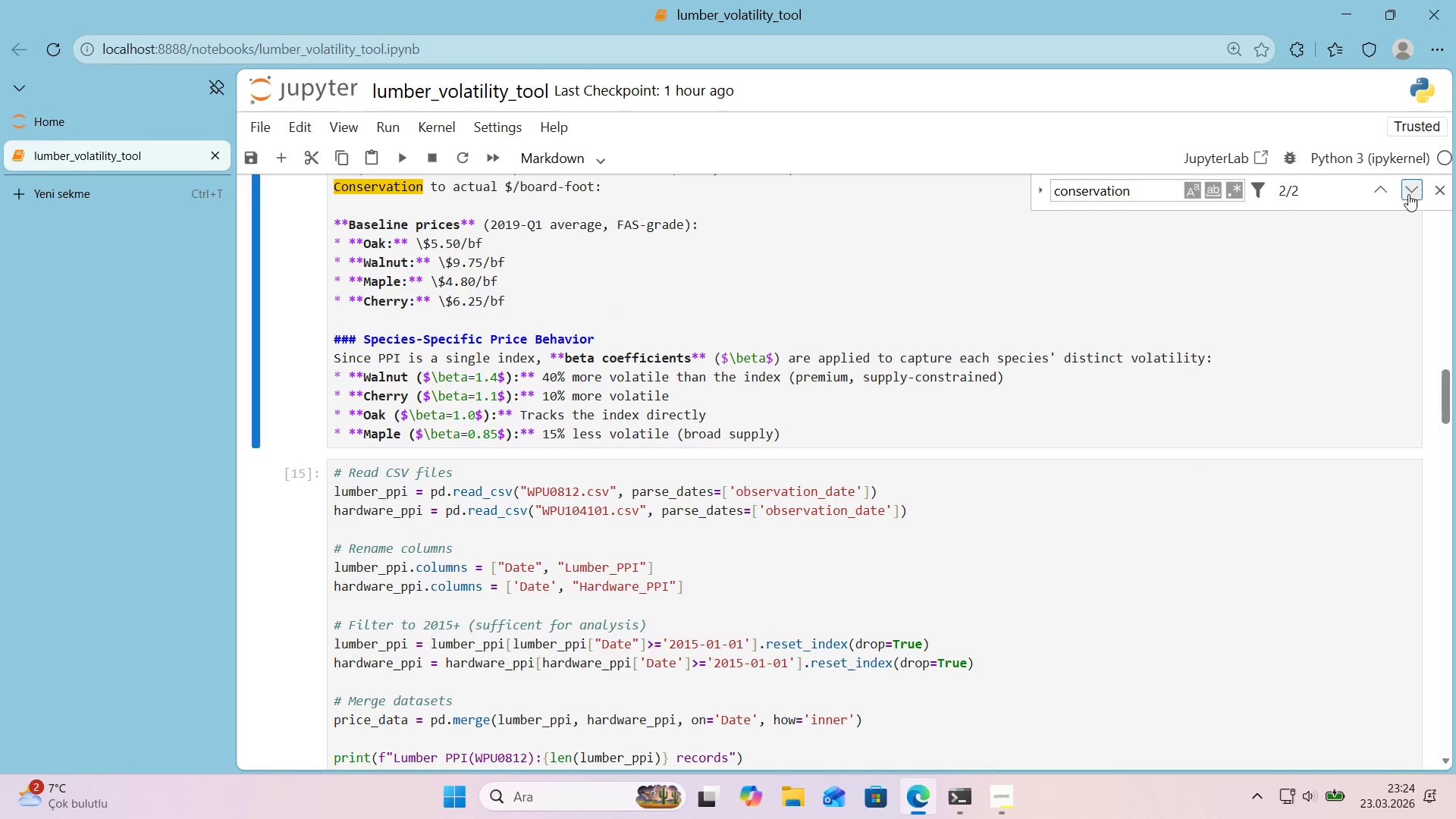 
scroll: coordinate [503, 278], scroll_direction: up, amount: 2.0
 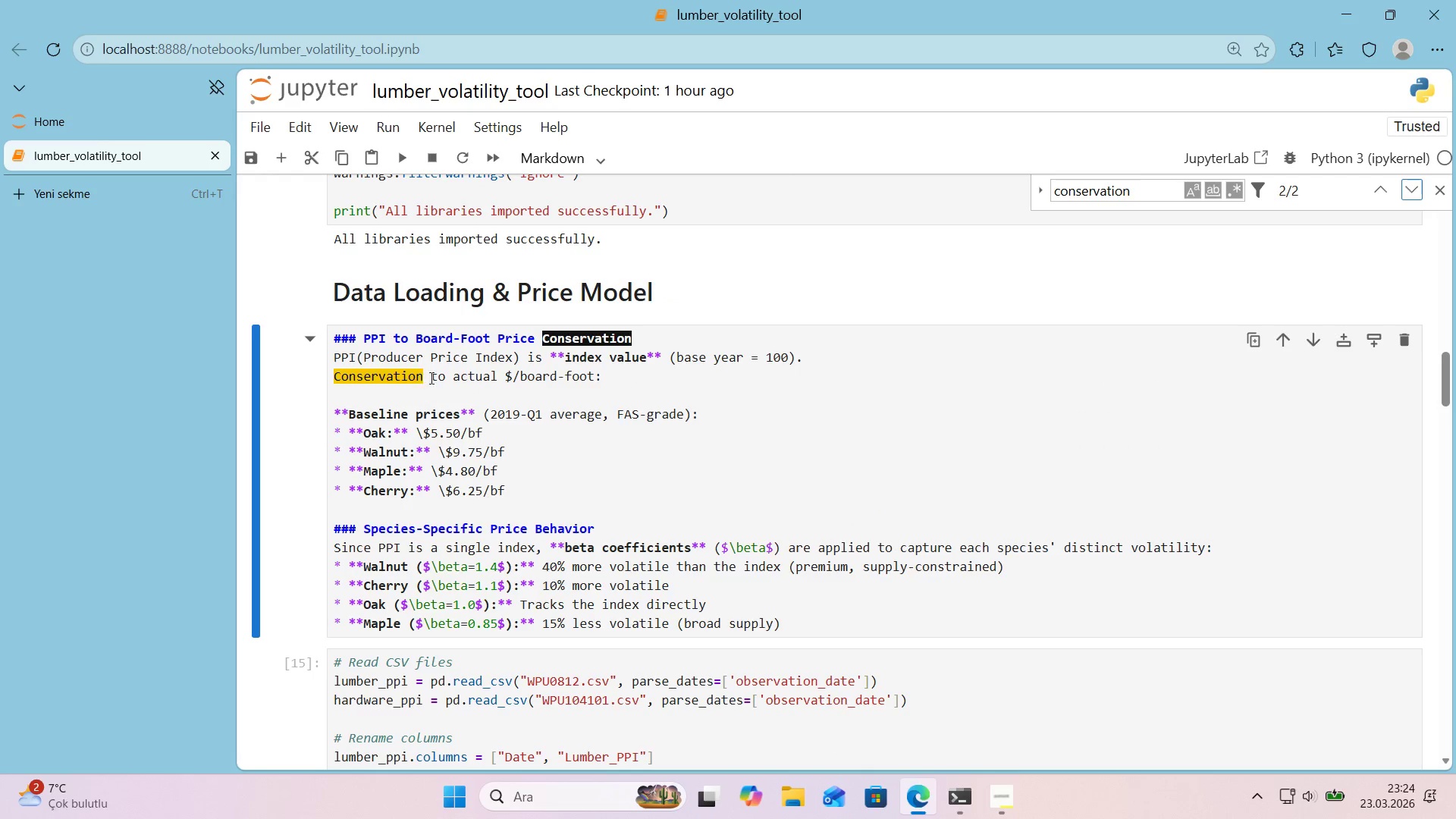 
left_click([436, 375])
 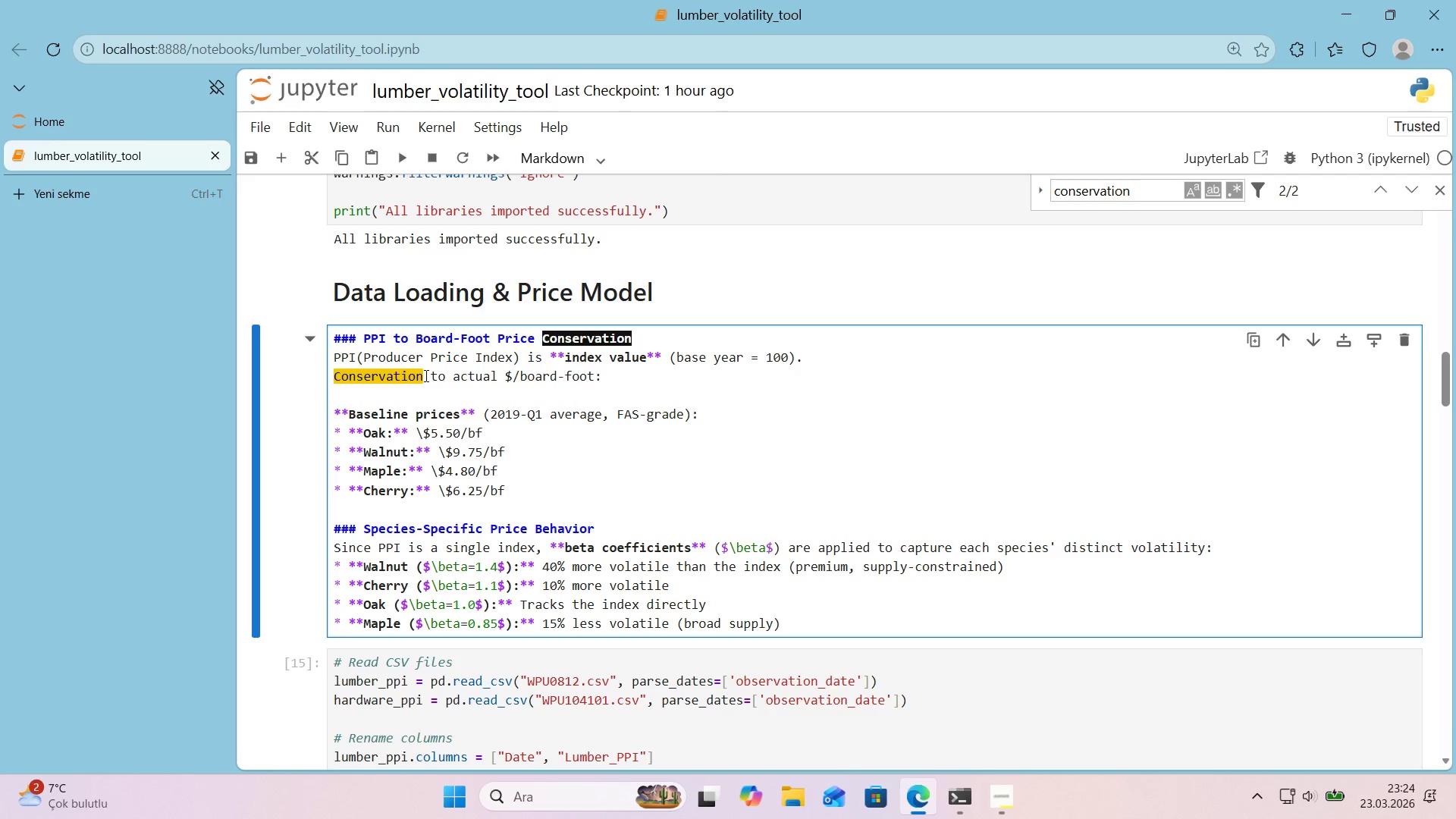 
wait(10.5)
 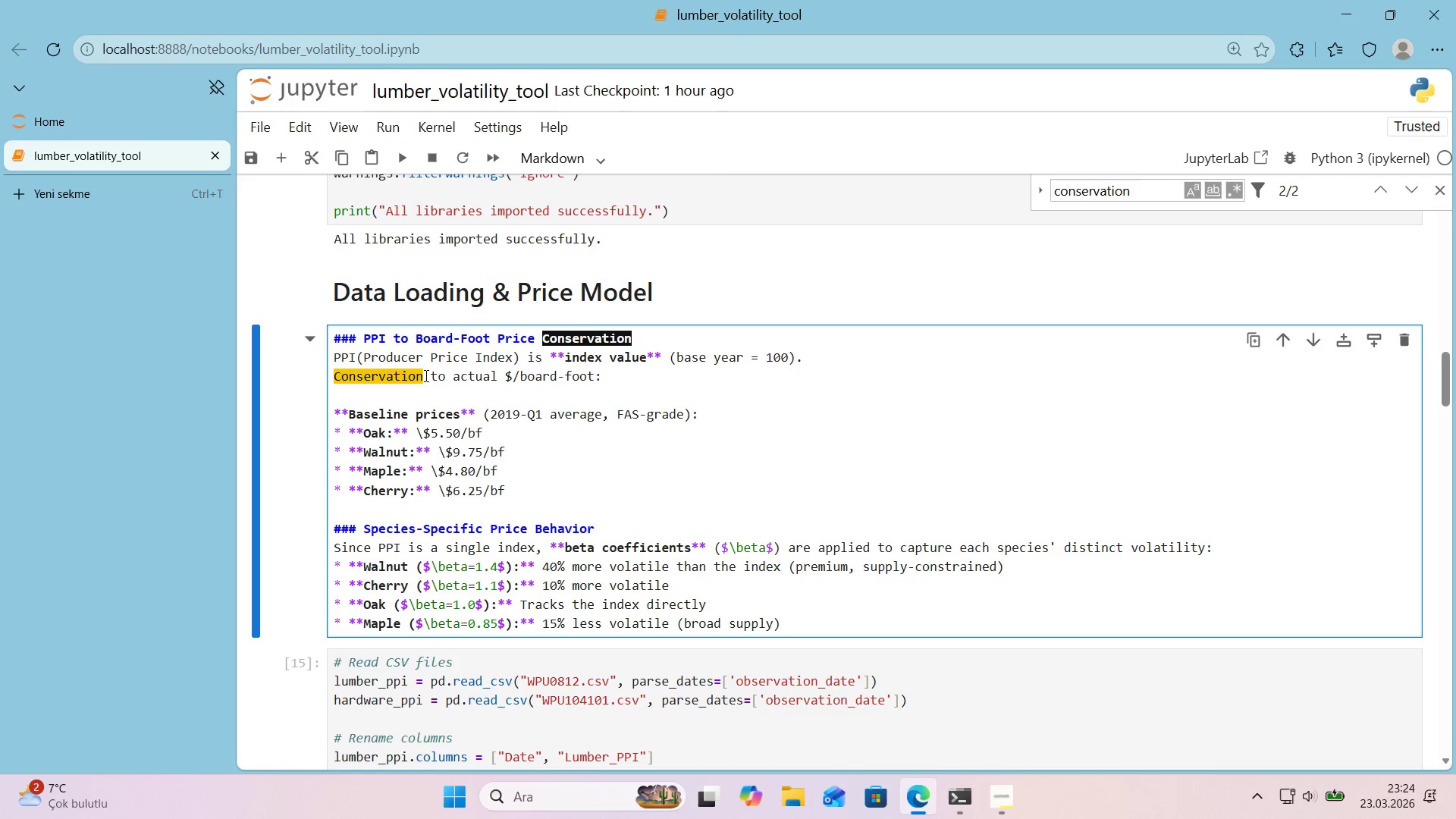 
left_click([1436, 193])
 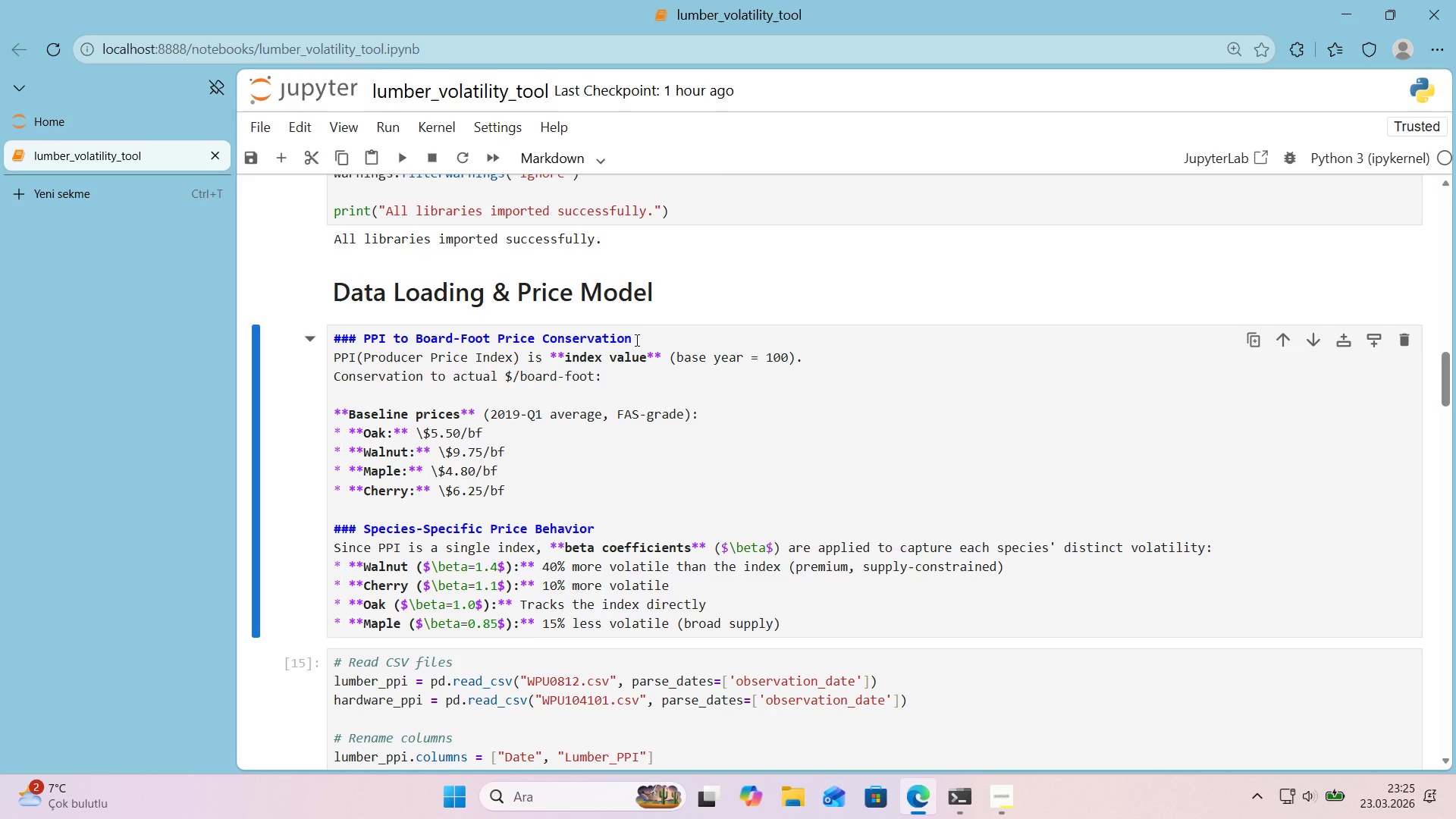 
wait(26.47)
 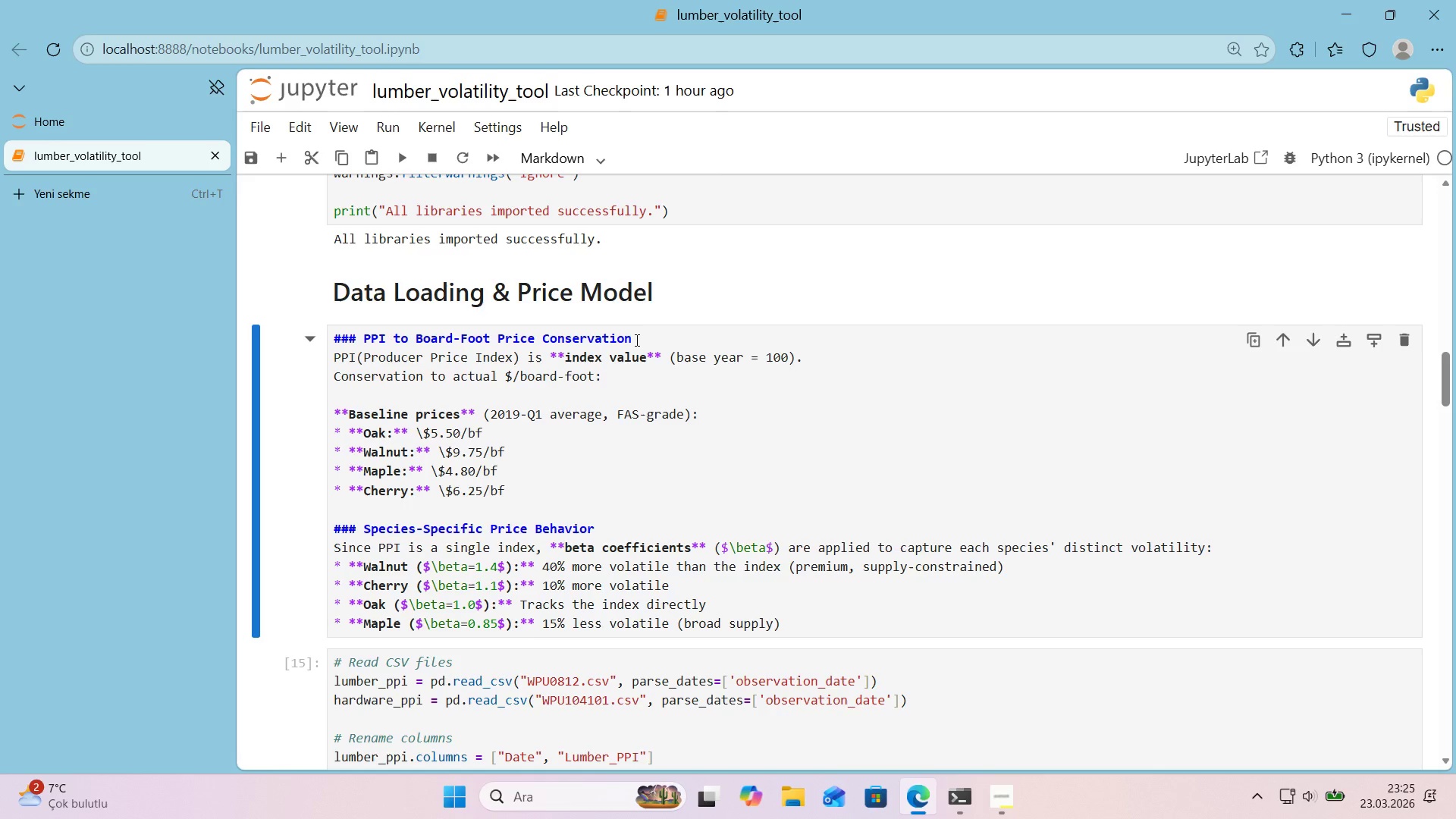 
left_click_drag(start_coordinate=[645, 338], to_coordinate=[587, 339])
 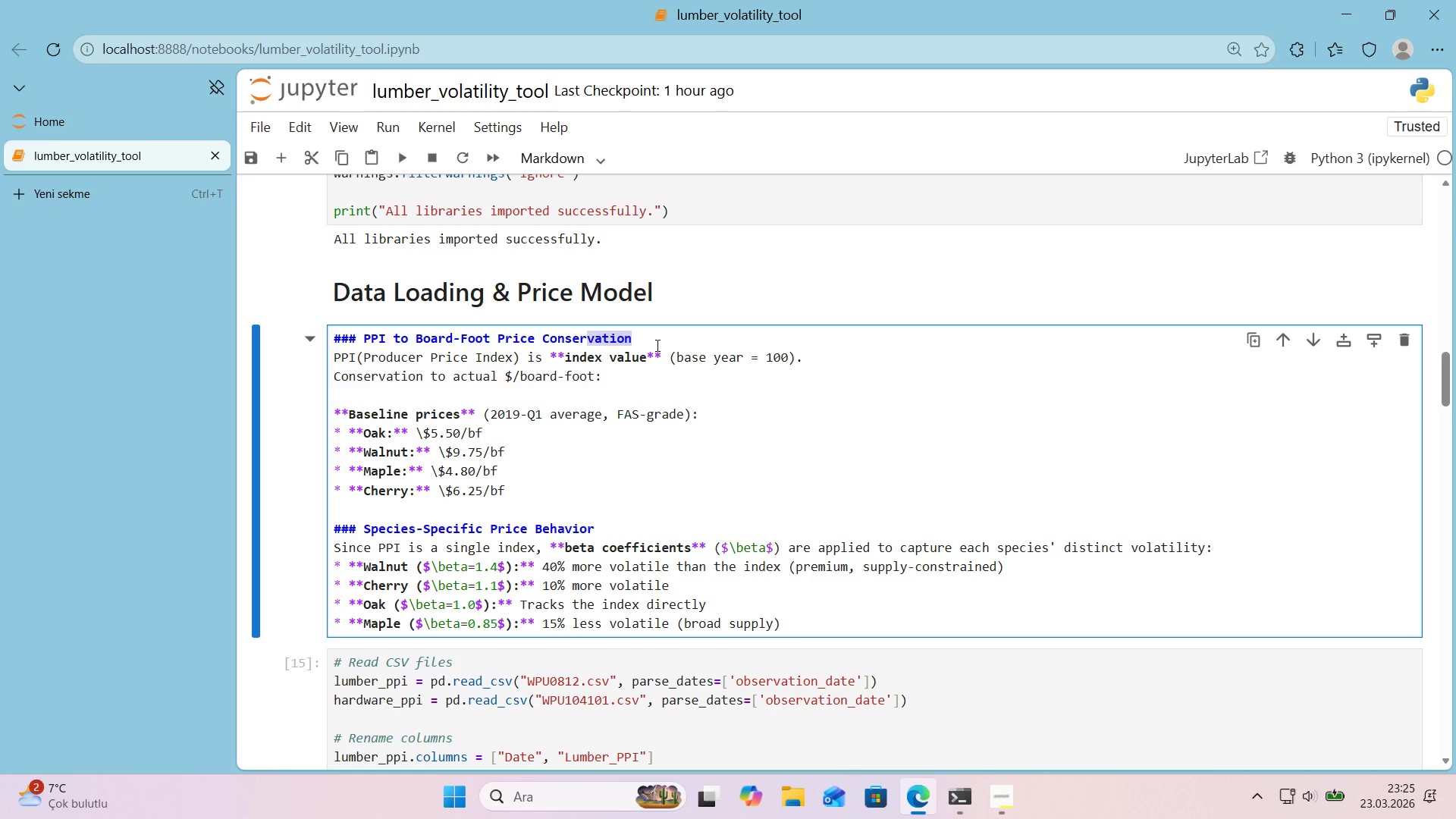 
key(Backspace)
key(Backspace)
key(Backspace)
type(v)
key(Backspace)
key(Backspace)
type(vers'on)
 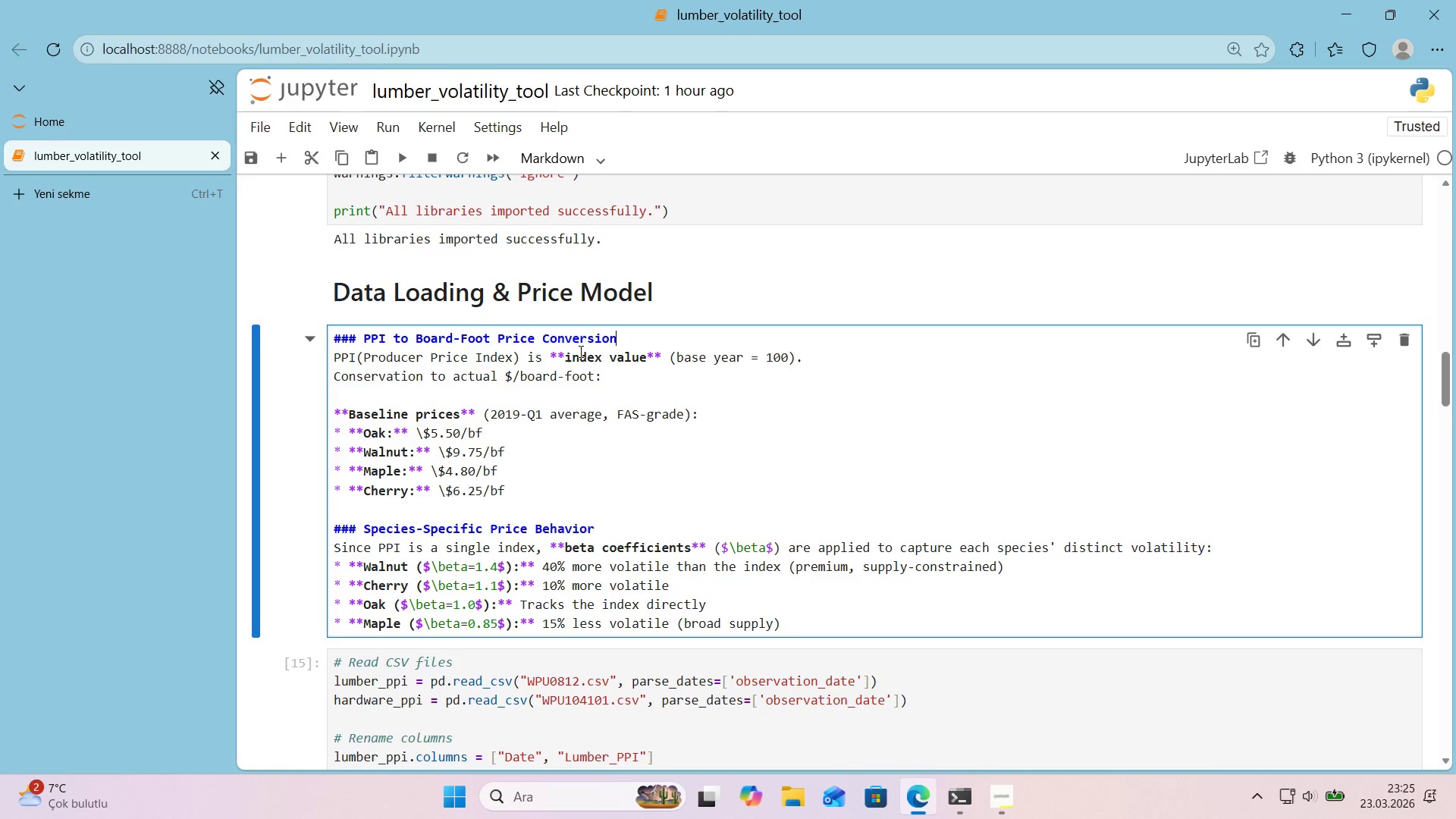 
double_click([584, 337])
 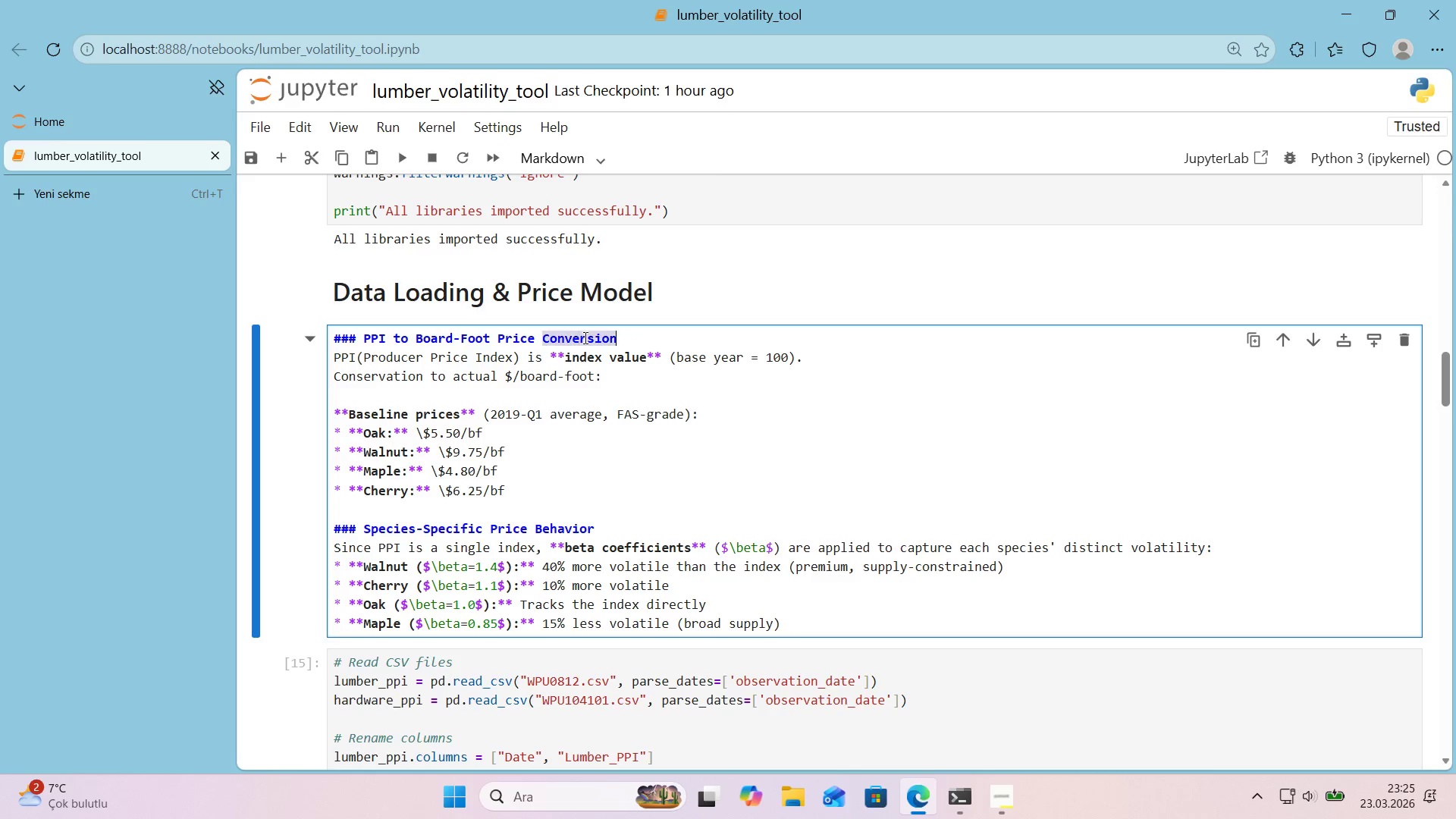 
key(Control+ControlLeft)
 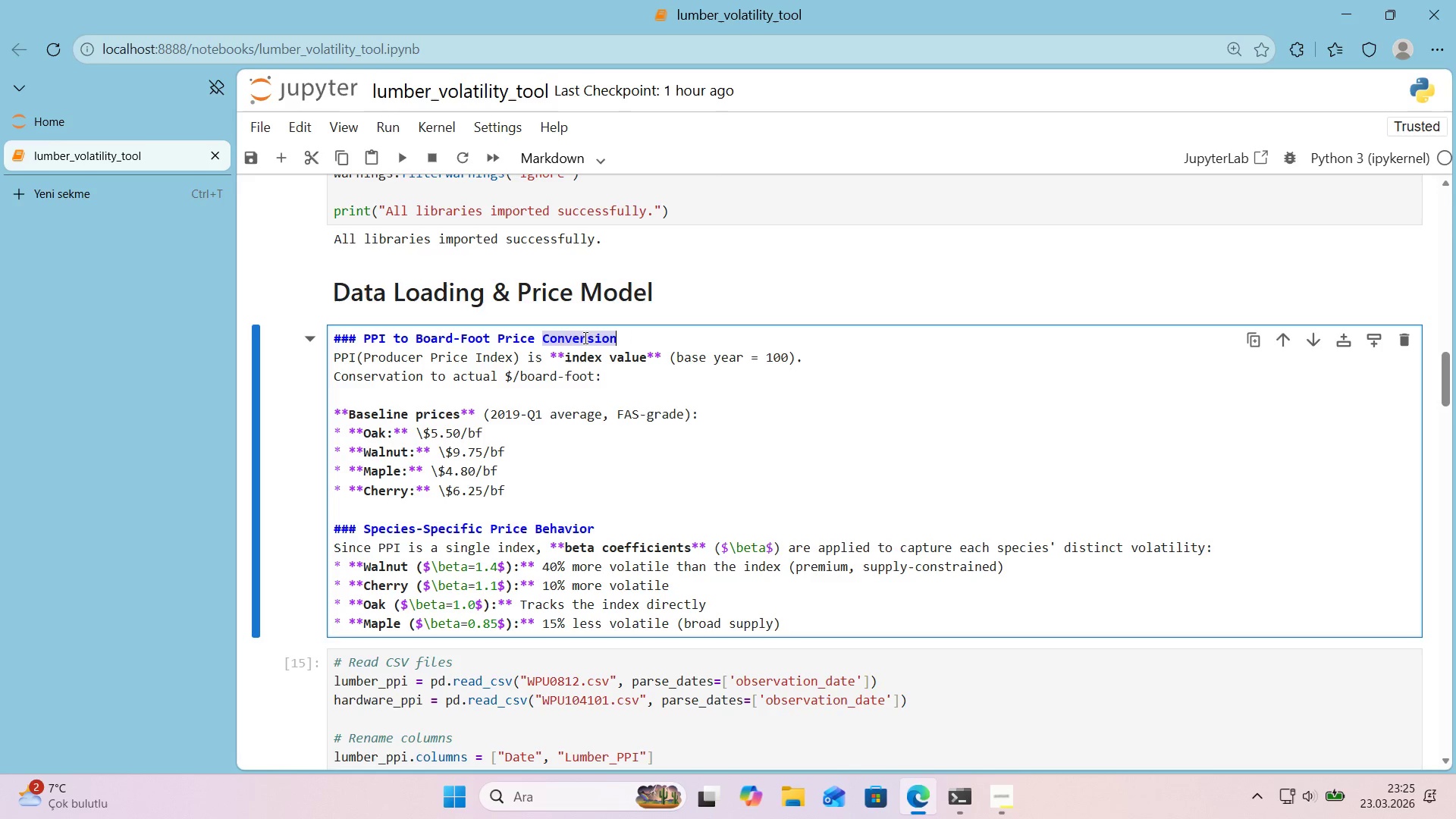 
key(Control+C)
 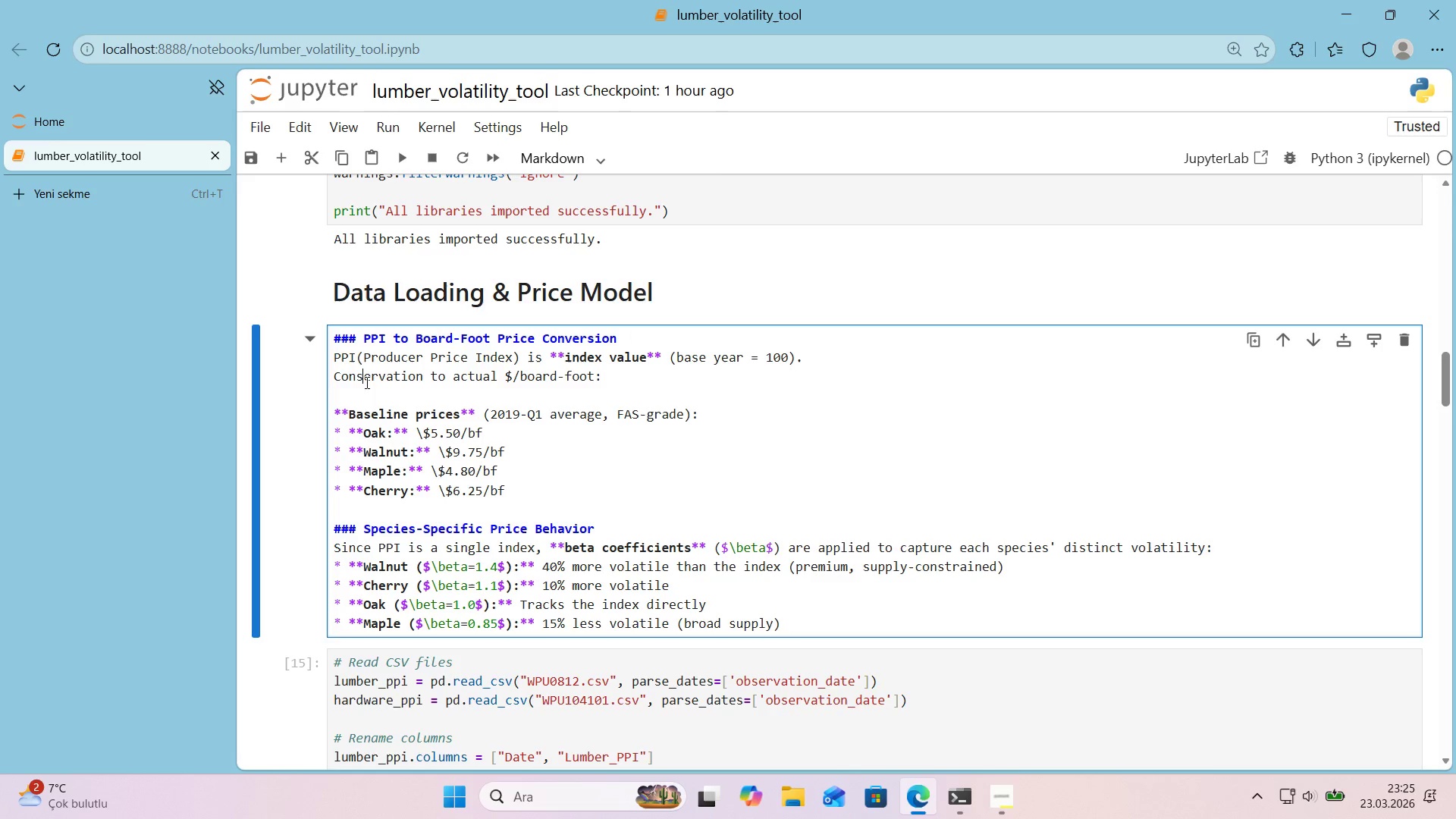 
double_click([371, 380])
 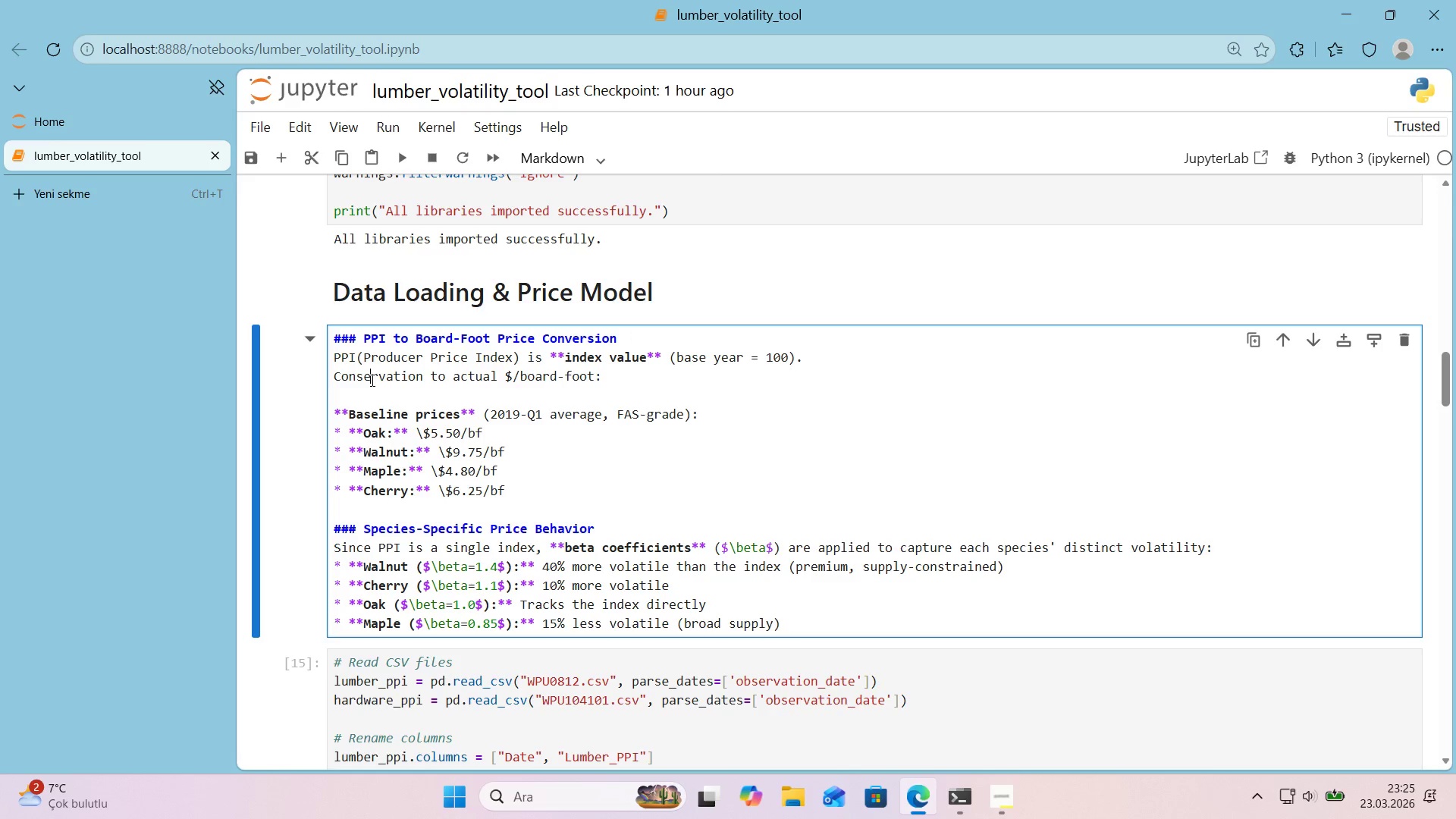 
triple_click([371, 380])
 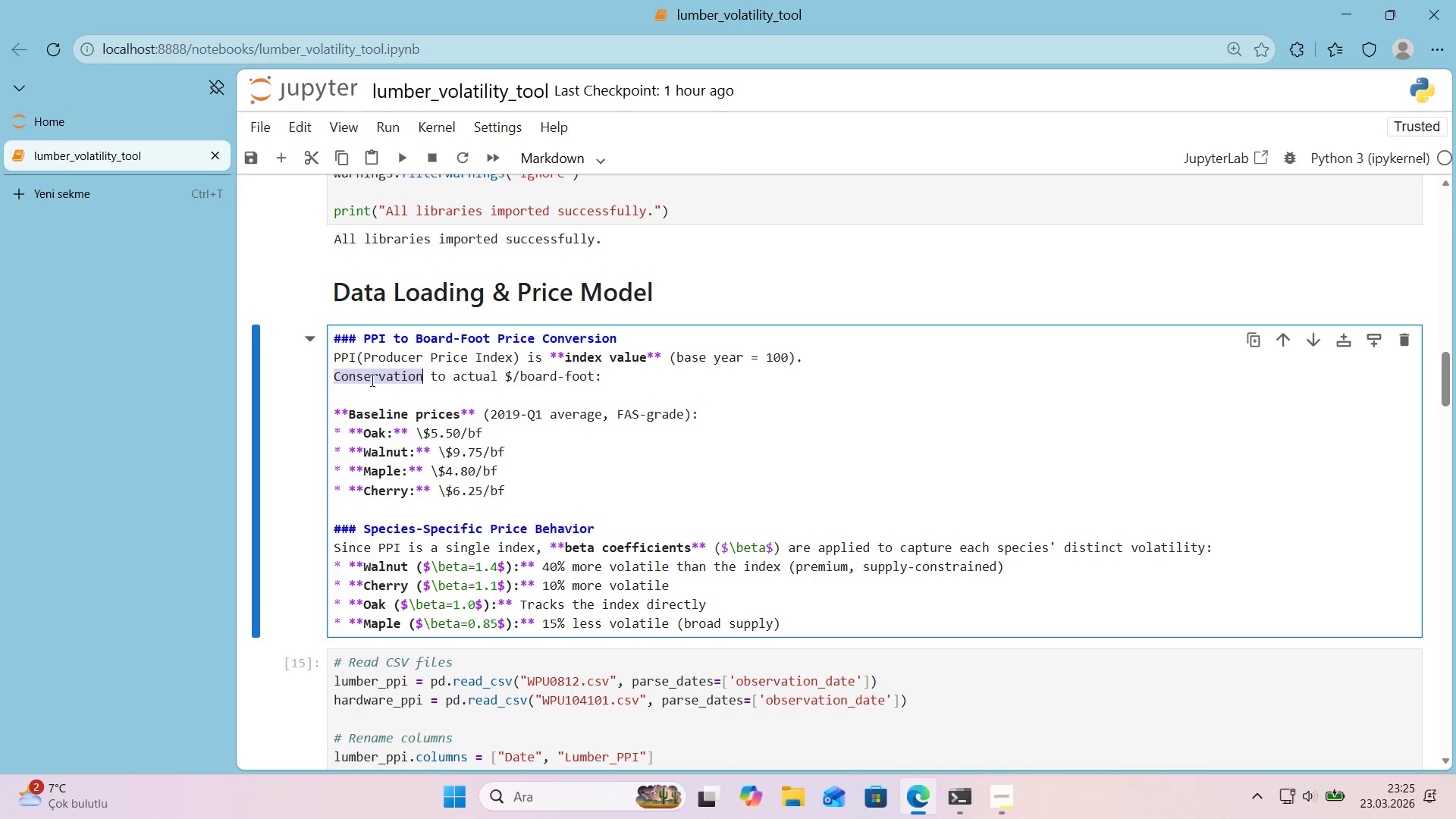 
key(Control+ControlLeft)
 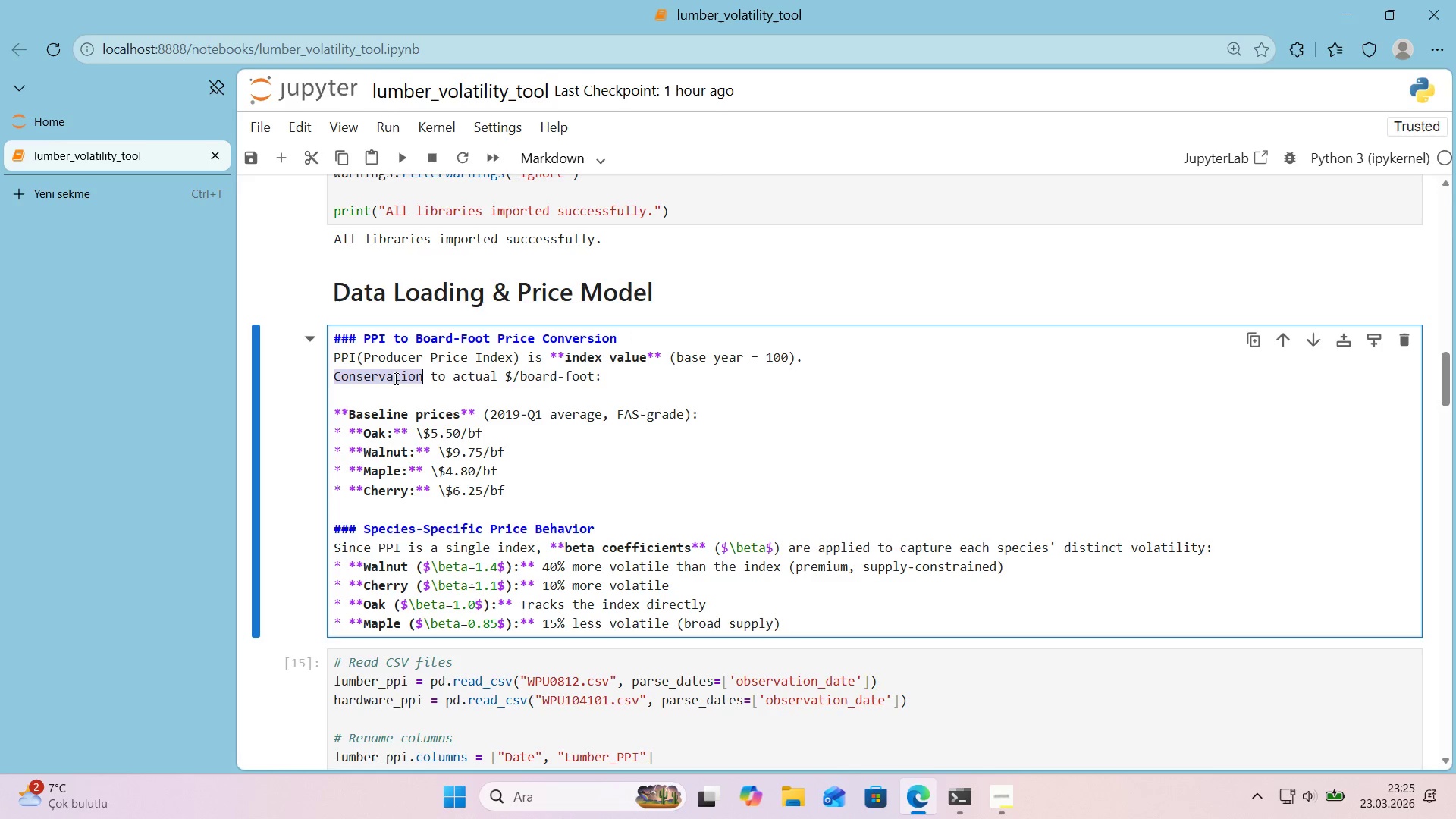 
key(Control+V)
 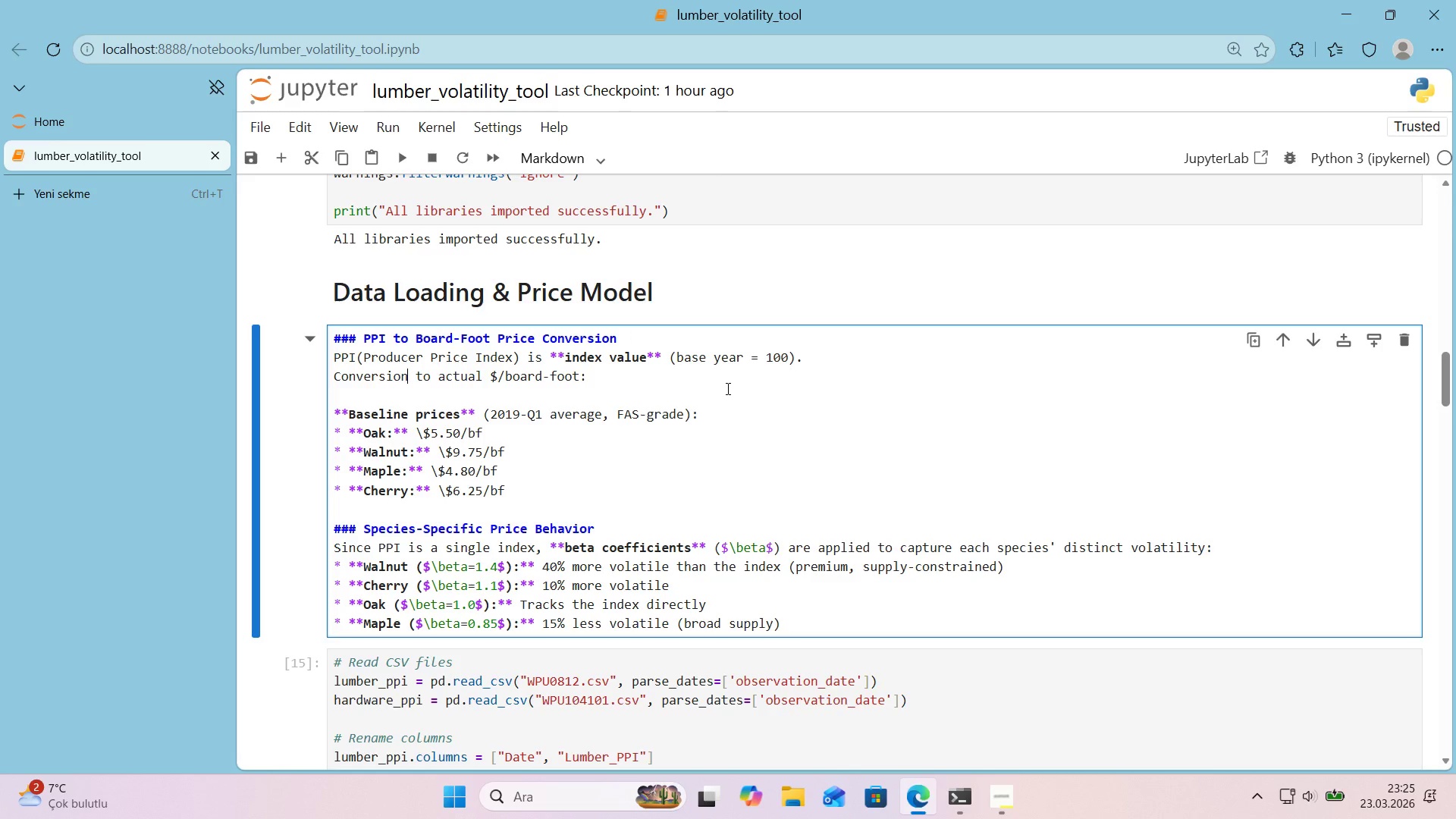 
key(Shift+Enter)
 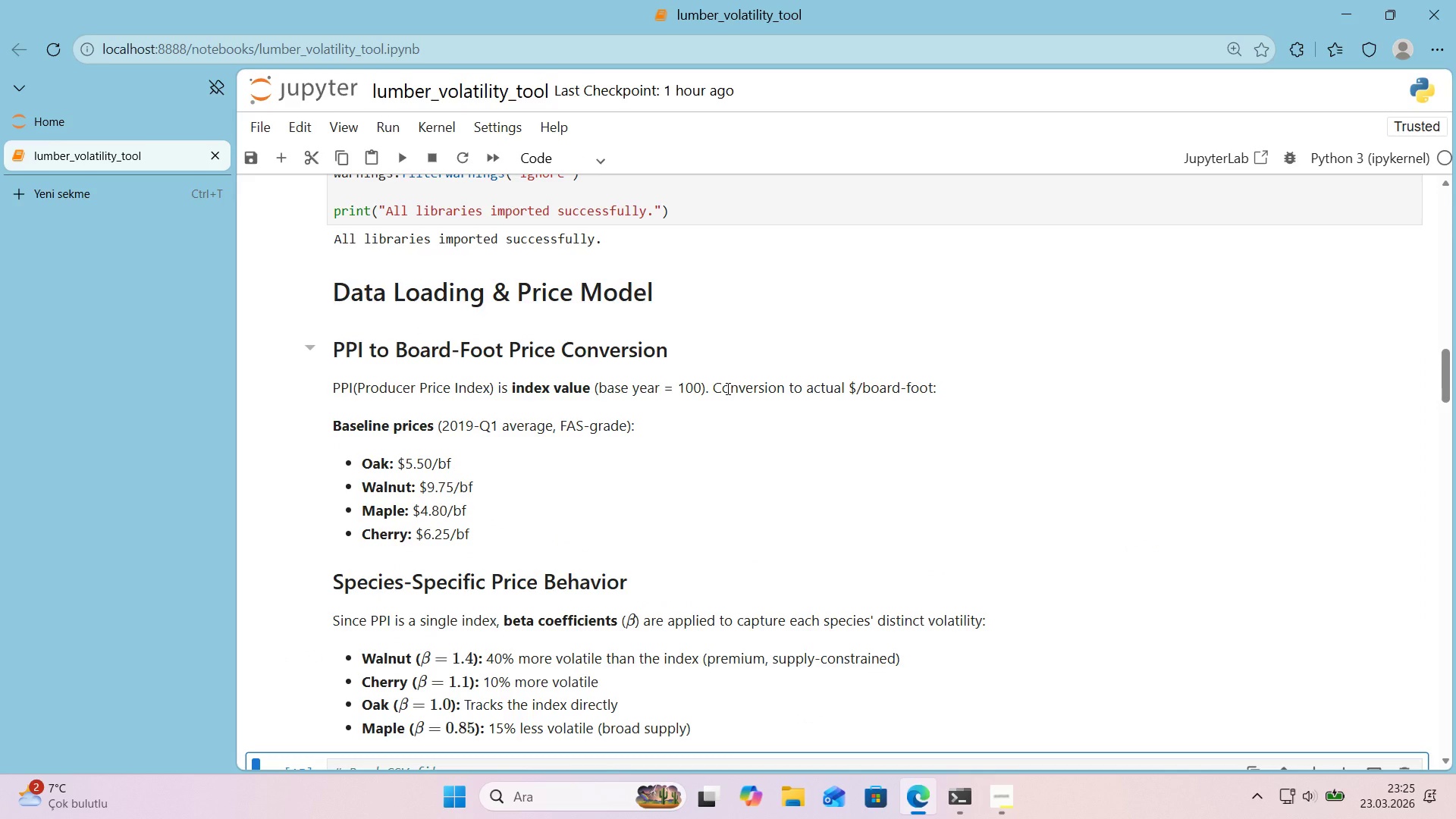 
wait(19.61)
 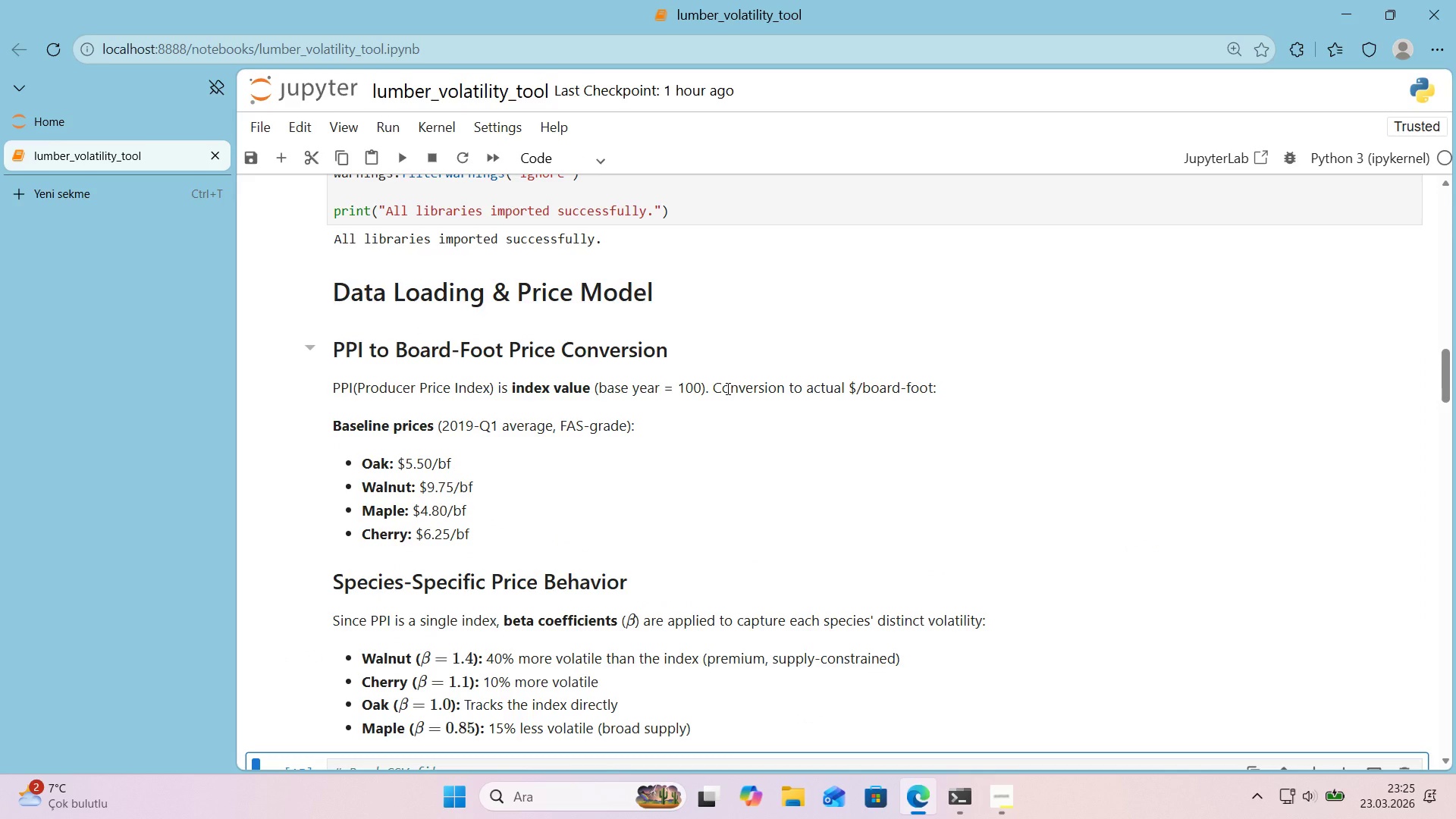 
left_click([723, 457])
 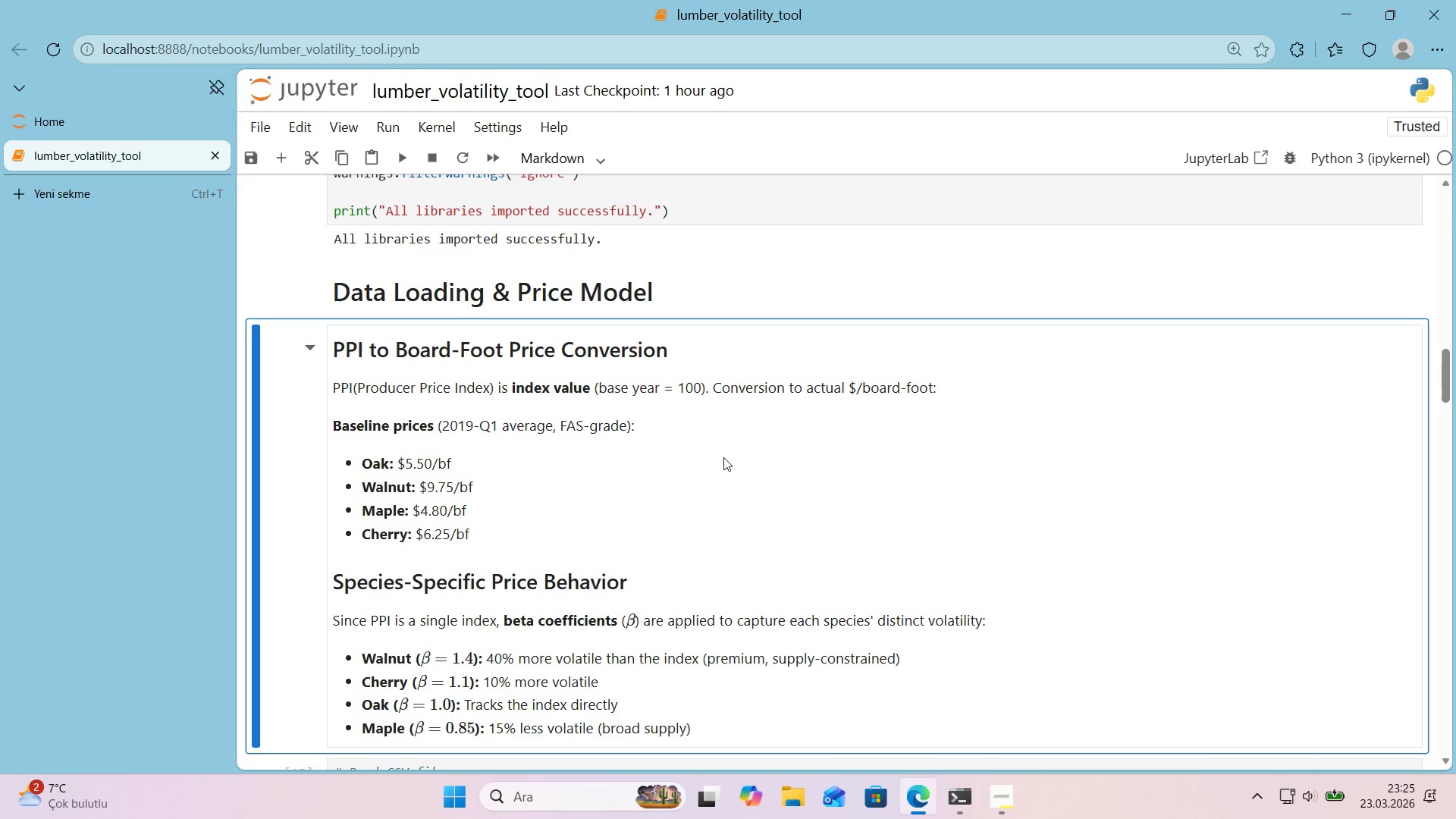 
key(Control+ControlLeft)
 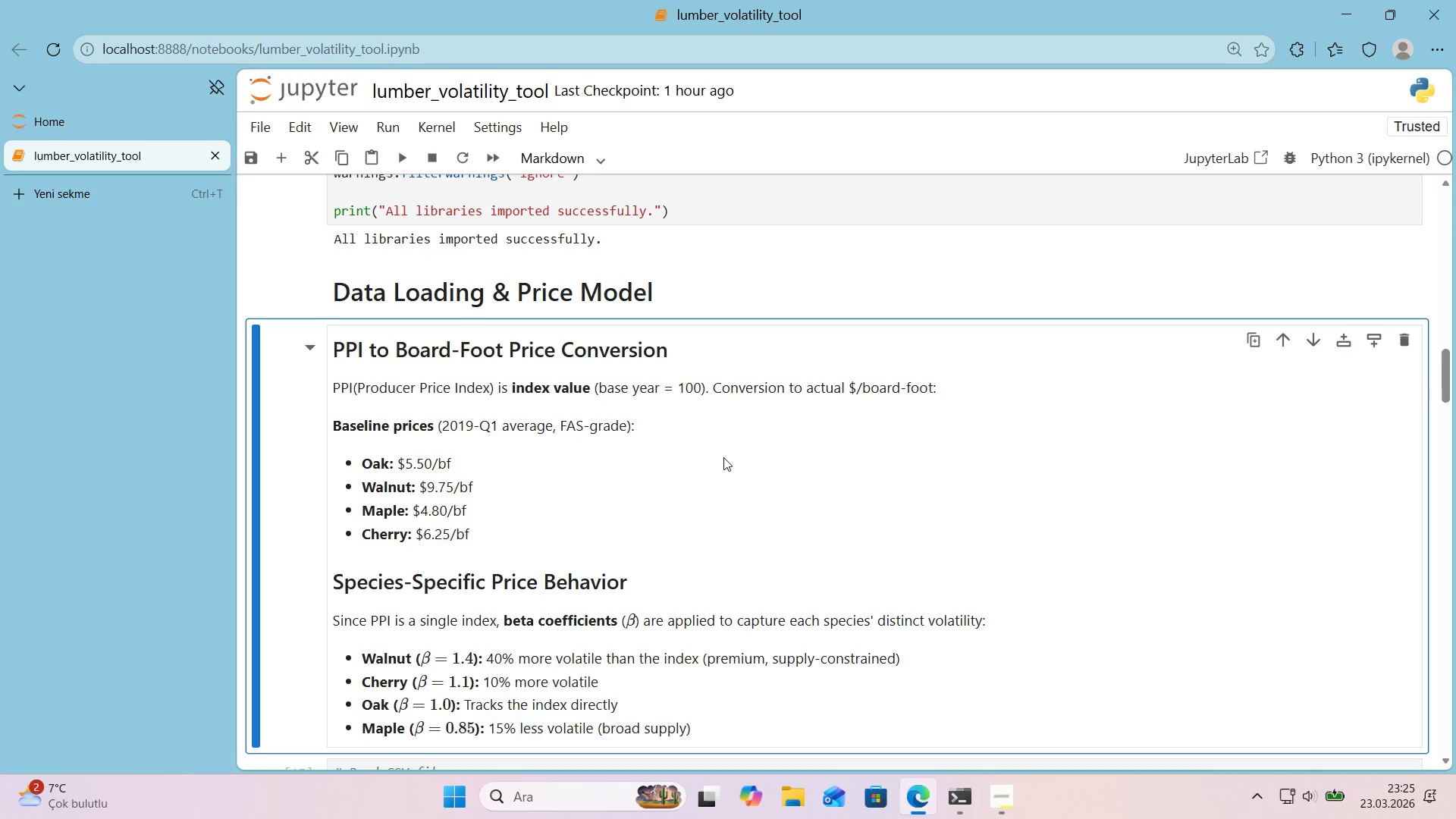 
key(Control+F)
 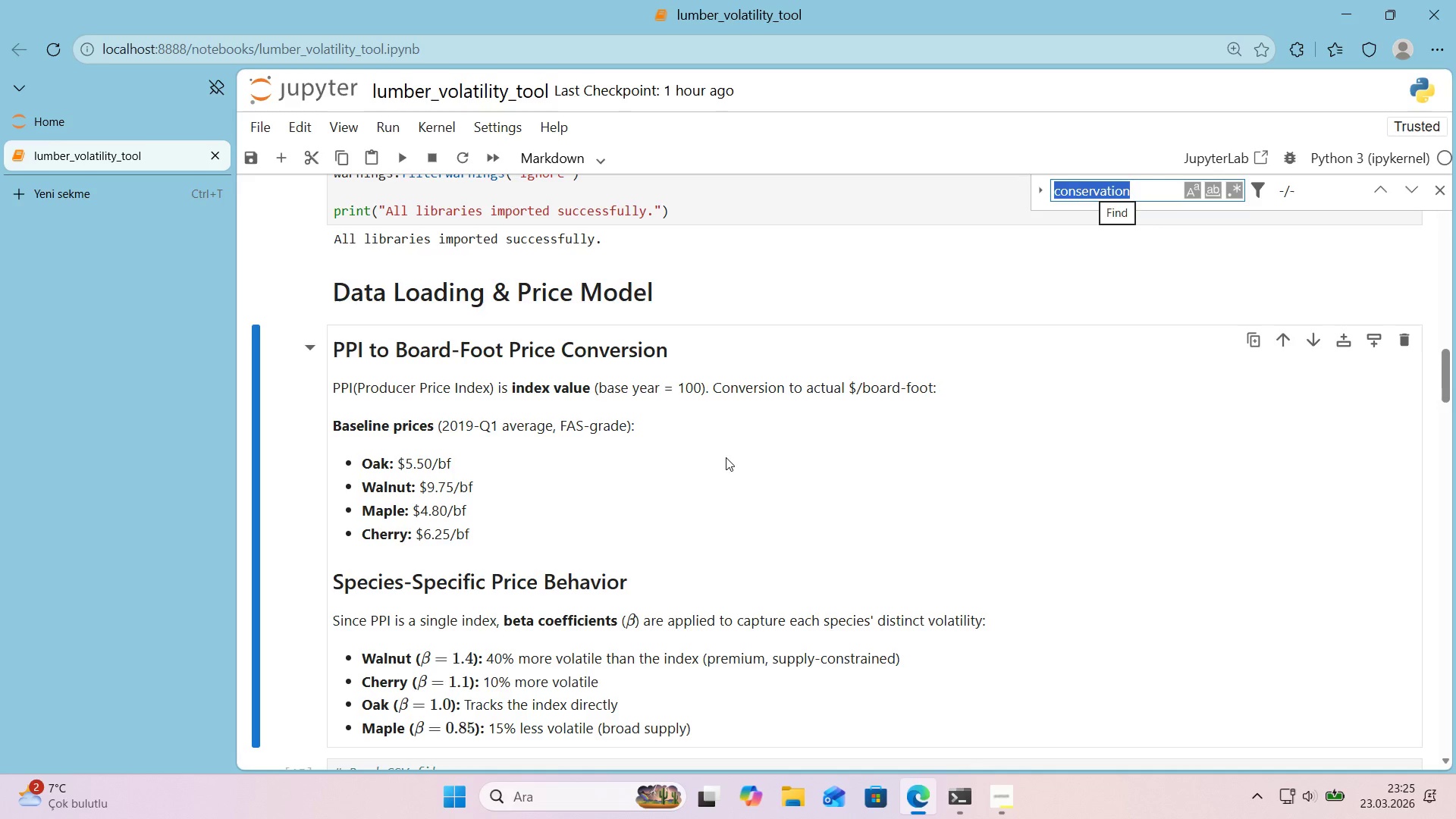 
type(m)
key(Backspace)
type(mult'pler)
 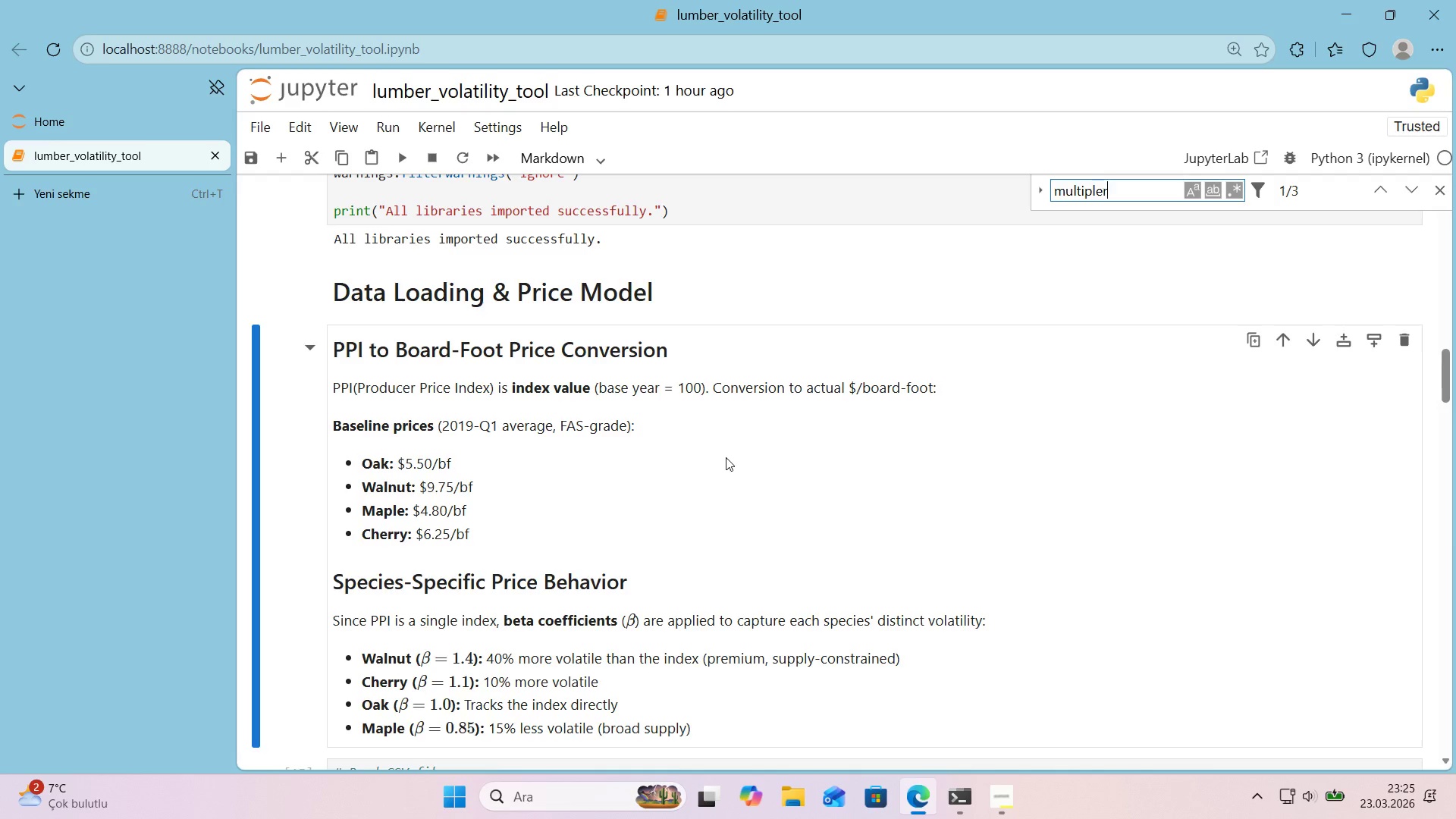 
key(Enter)
 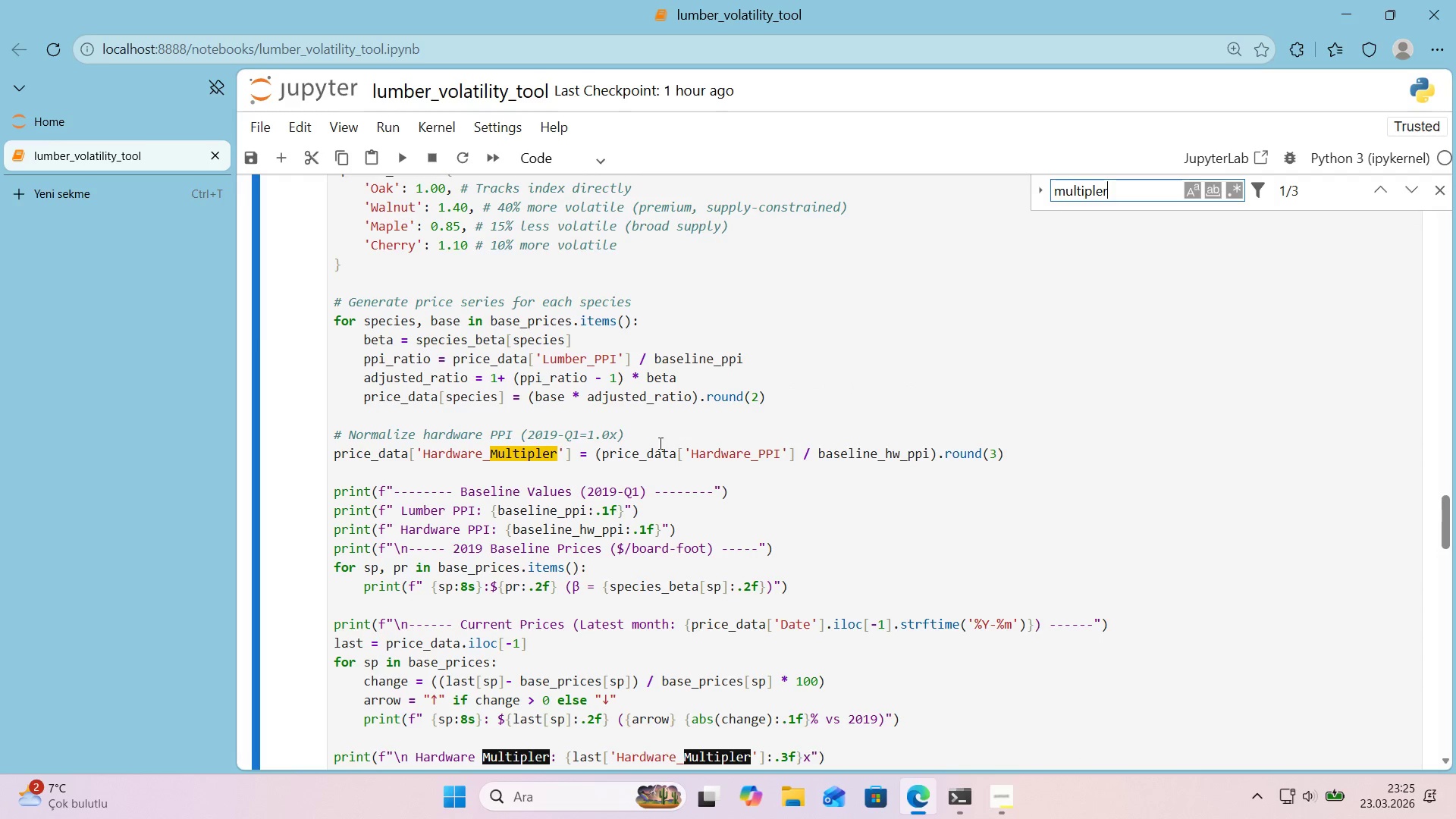 
scroll: coordinate [607, 450], scroll_direction: down, amount: 1.0
 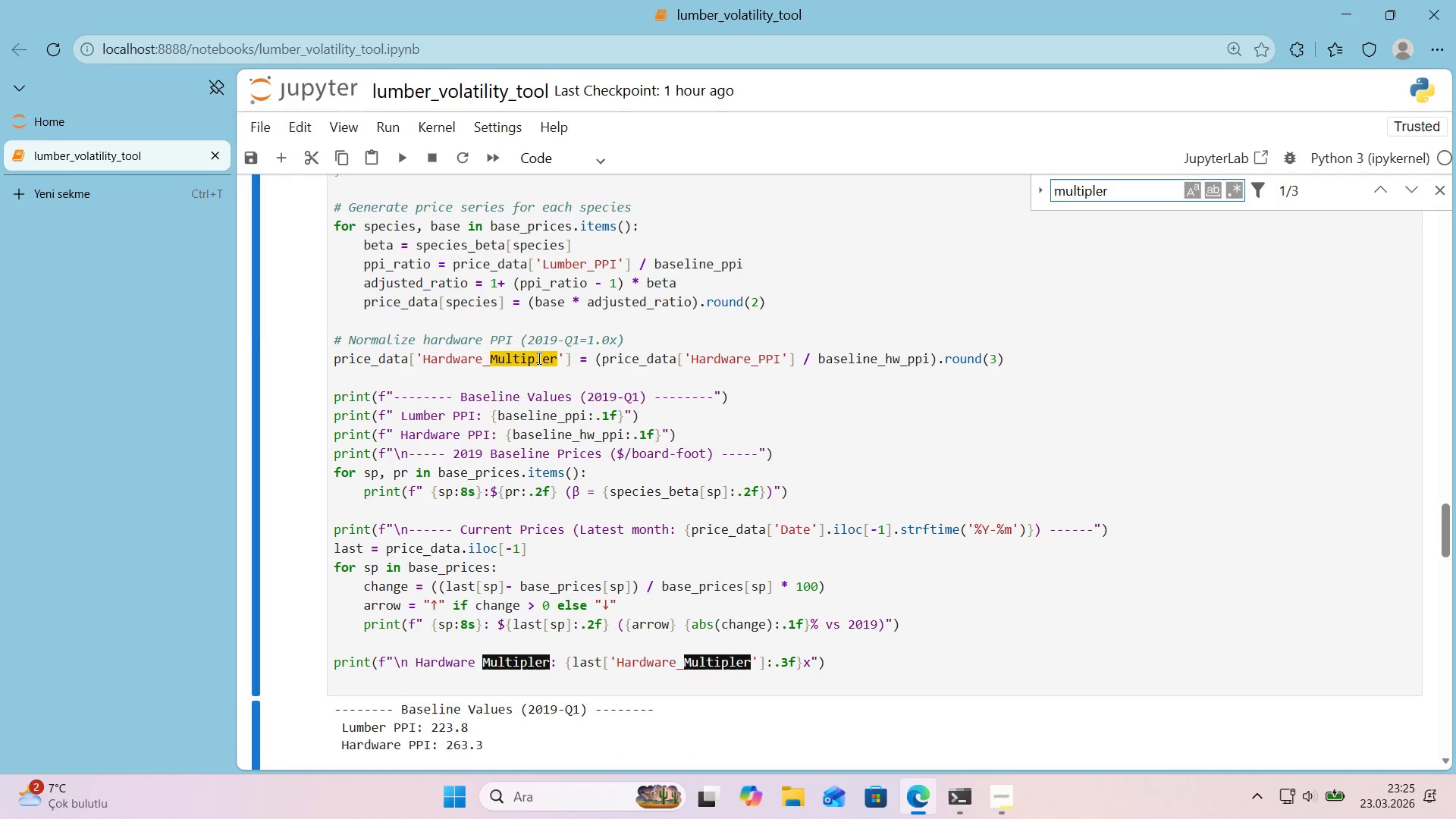 
left_click([541, 356])
 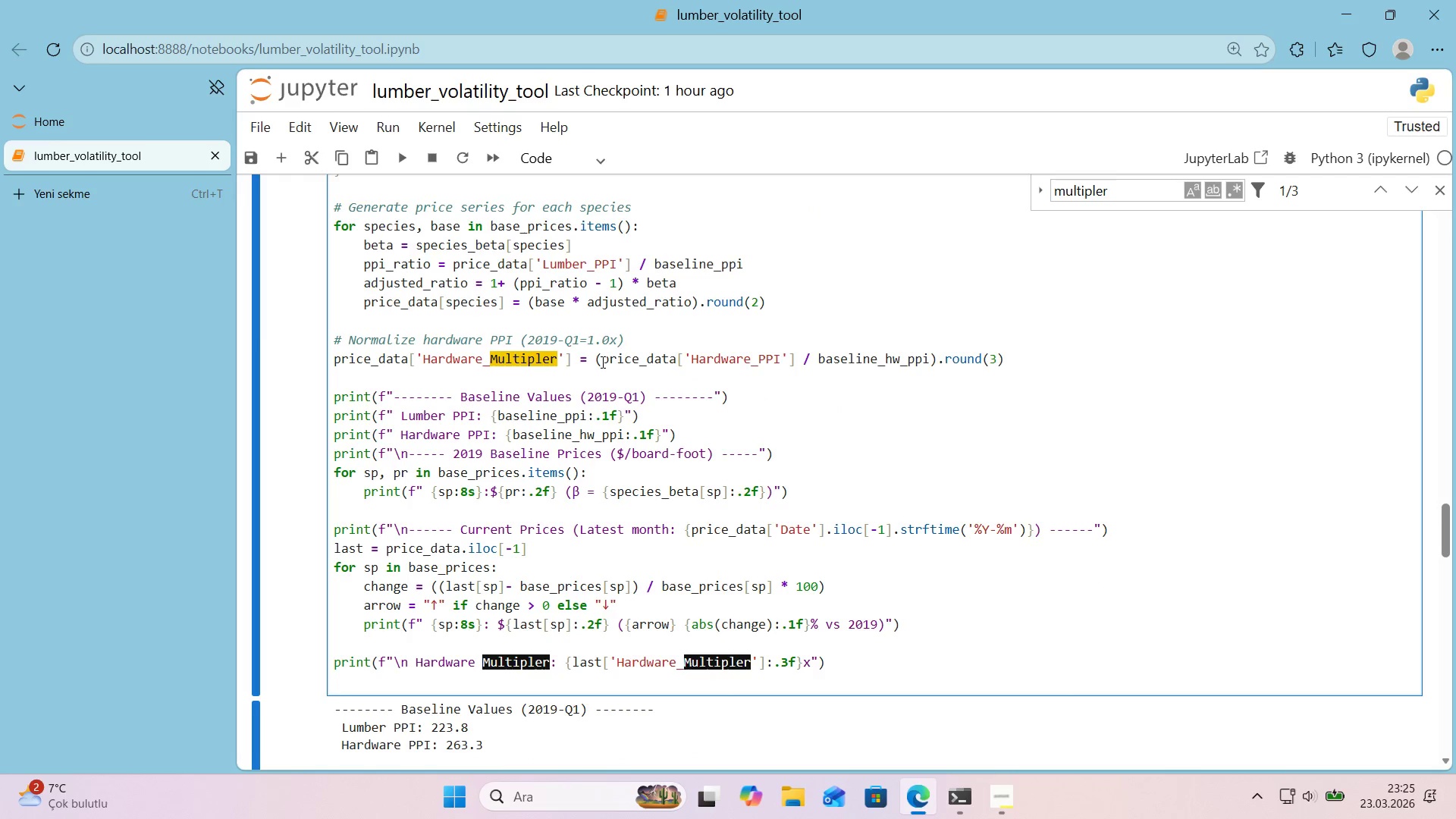 
key(Quote)
 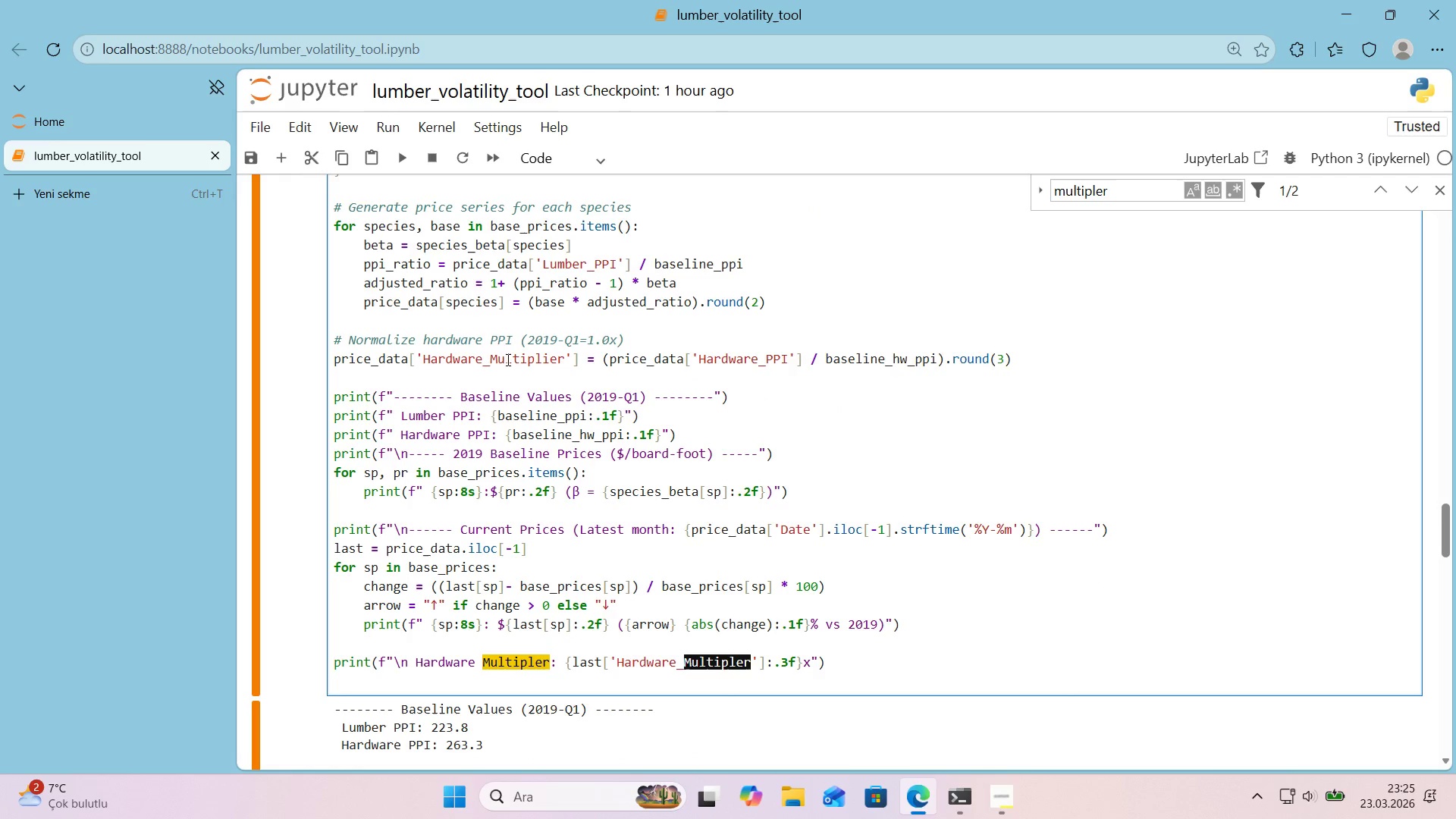 
double_click([500, 354])
 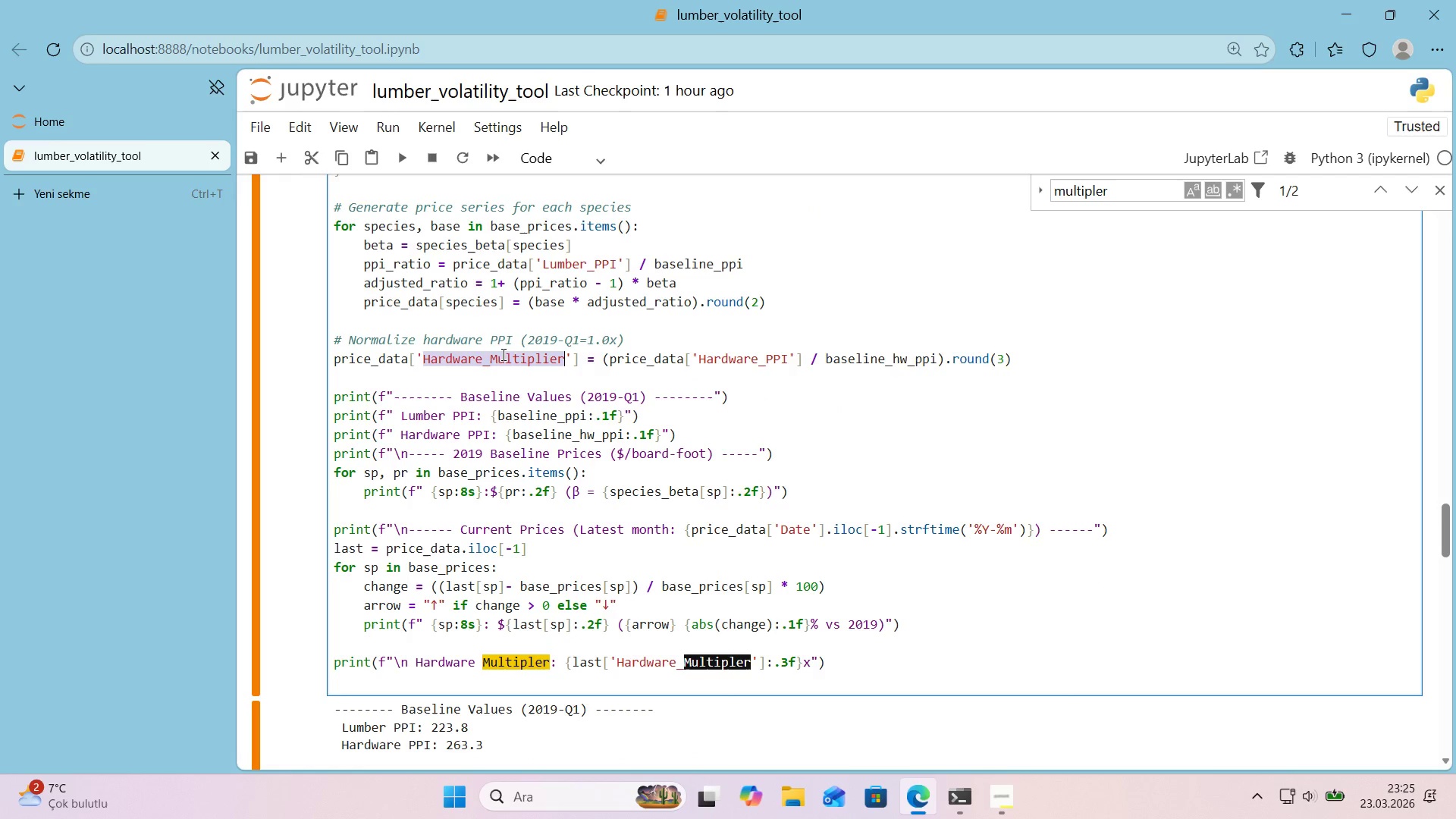 
key(Control+ControlLeft)
 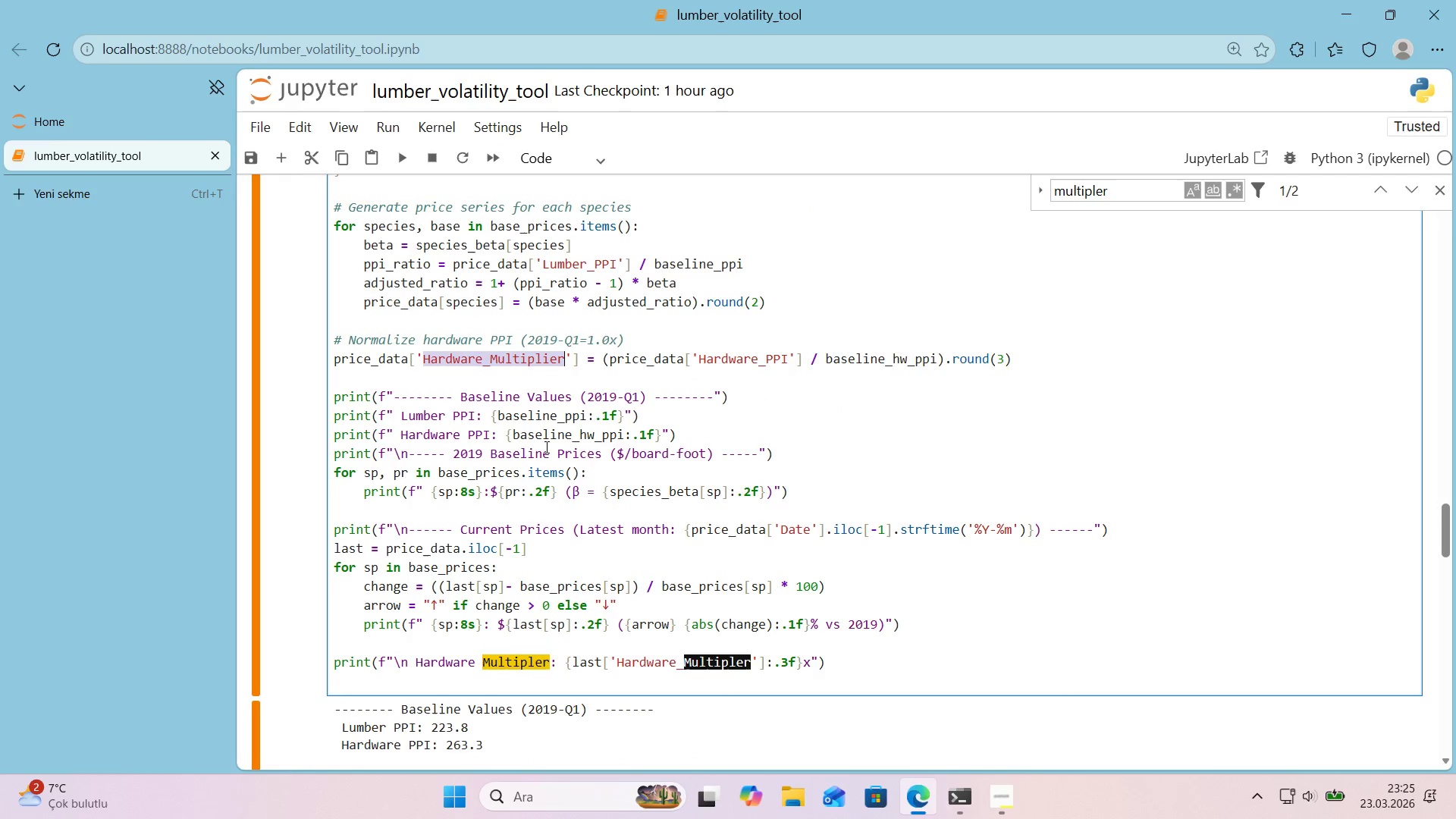 
key(Control+C)
 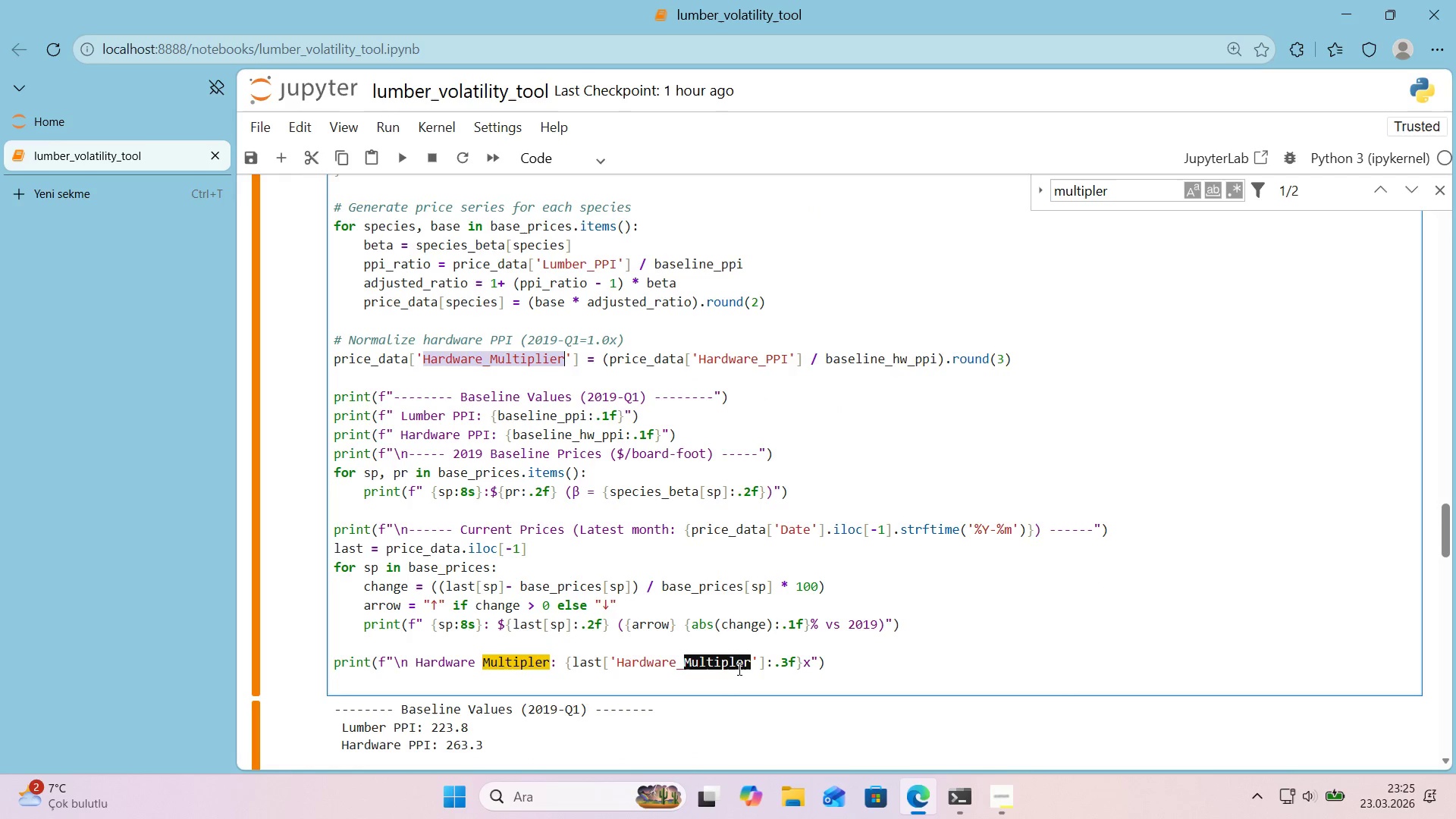 
left_click([755, 666])
 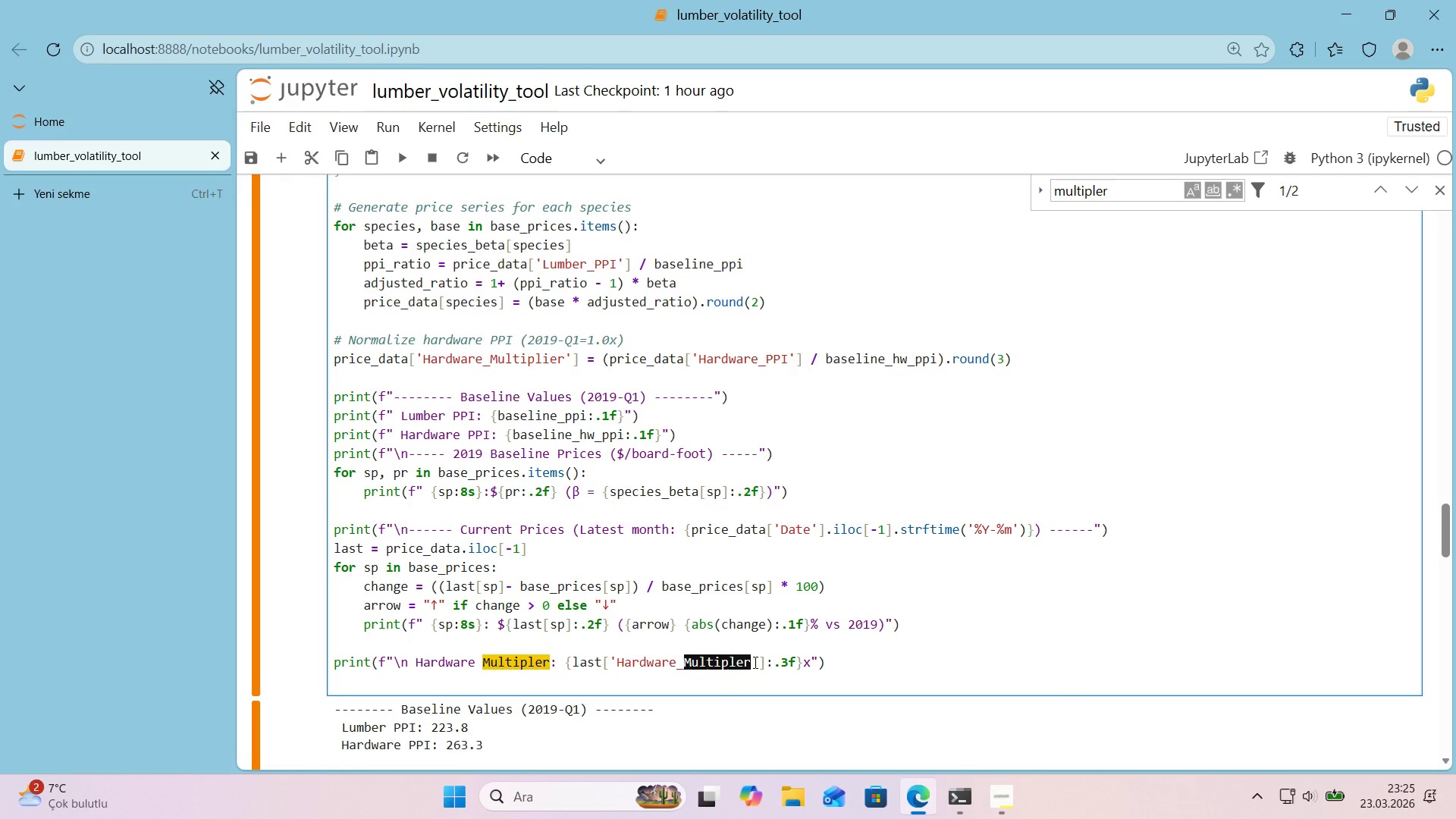 
left_click_drag(start_coordinate=[754, 662], to_coordinate=[617, 667])
 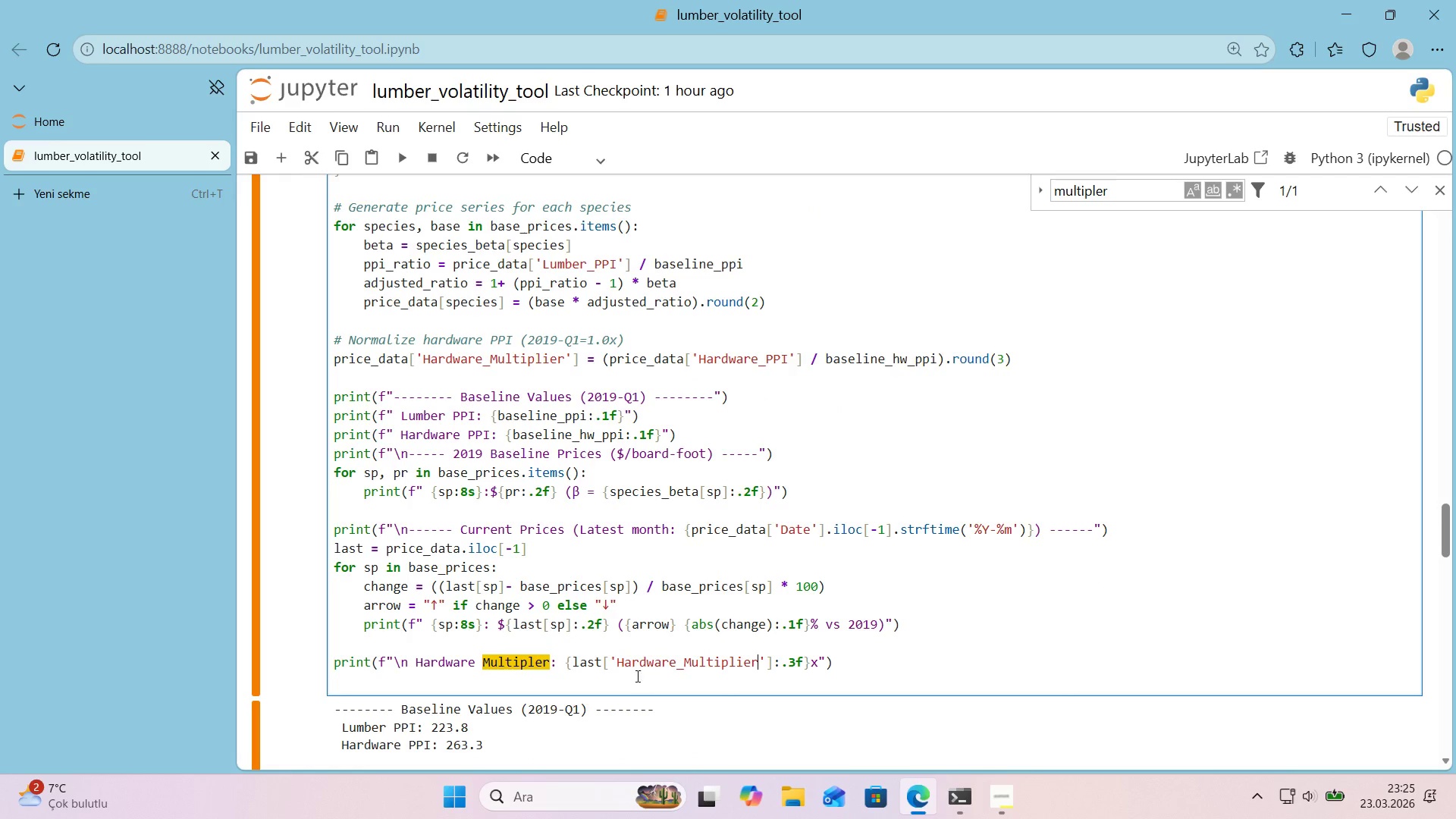 
key(Control+ControlLeft)
 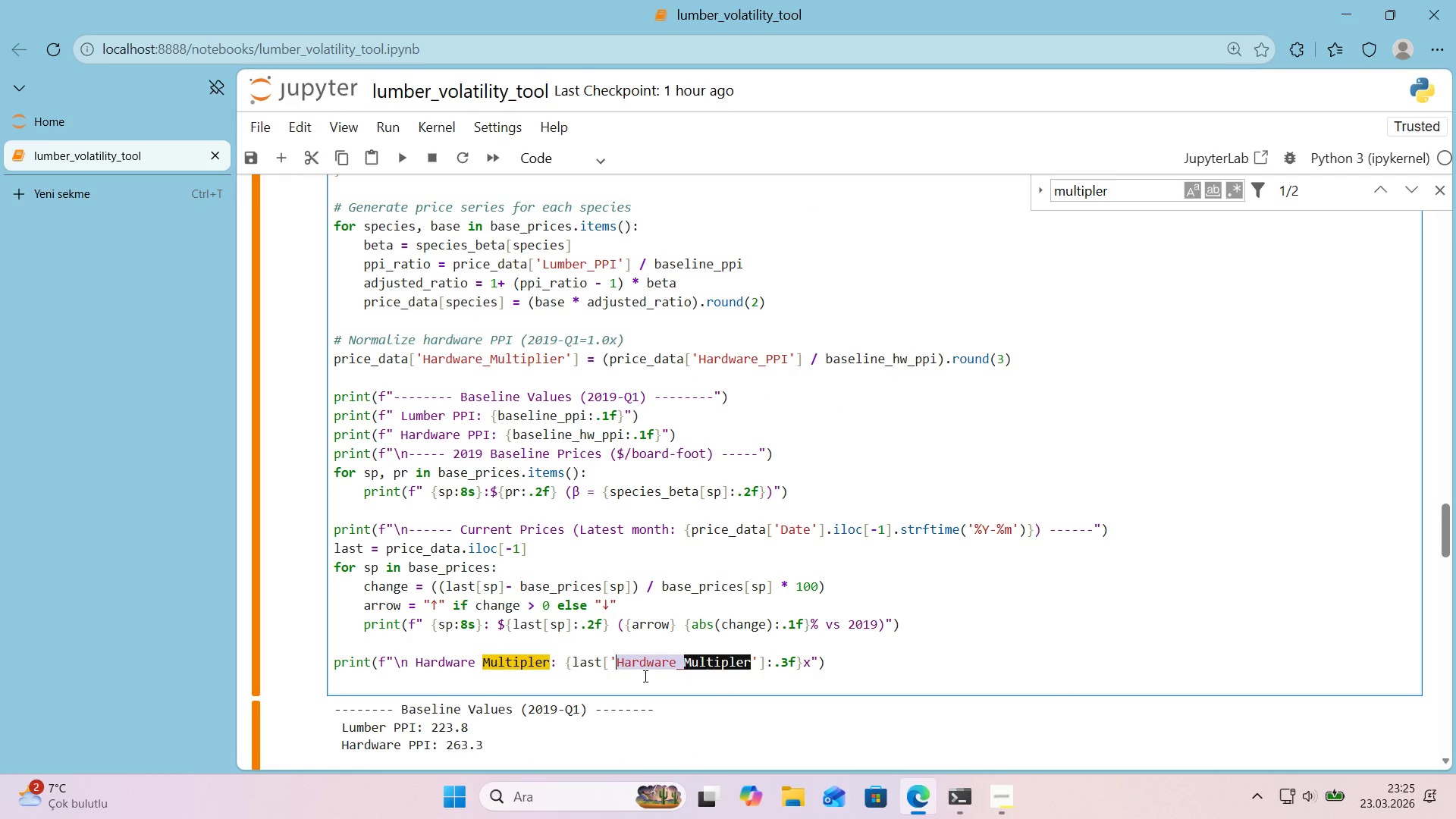 
key(Control+V)
 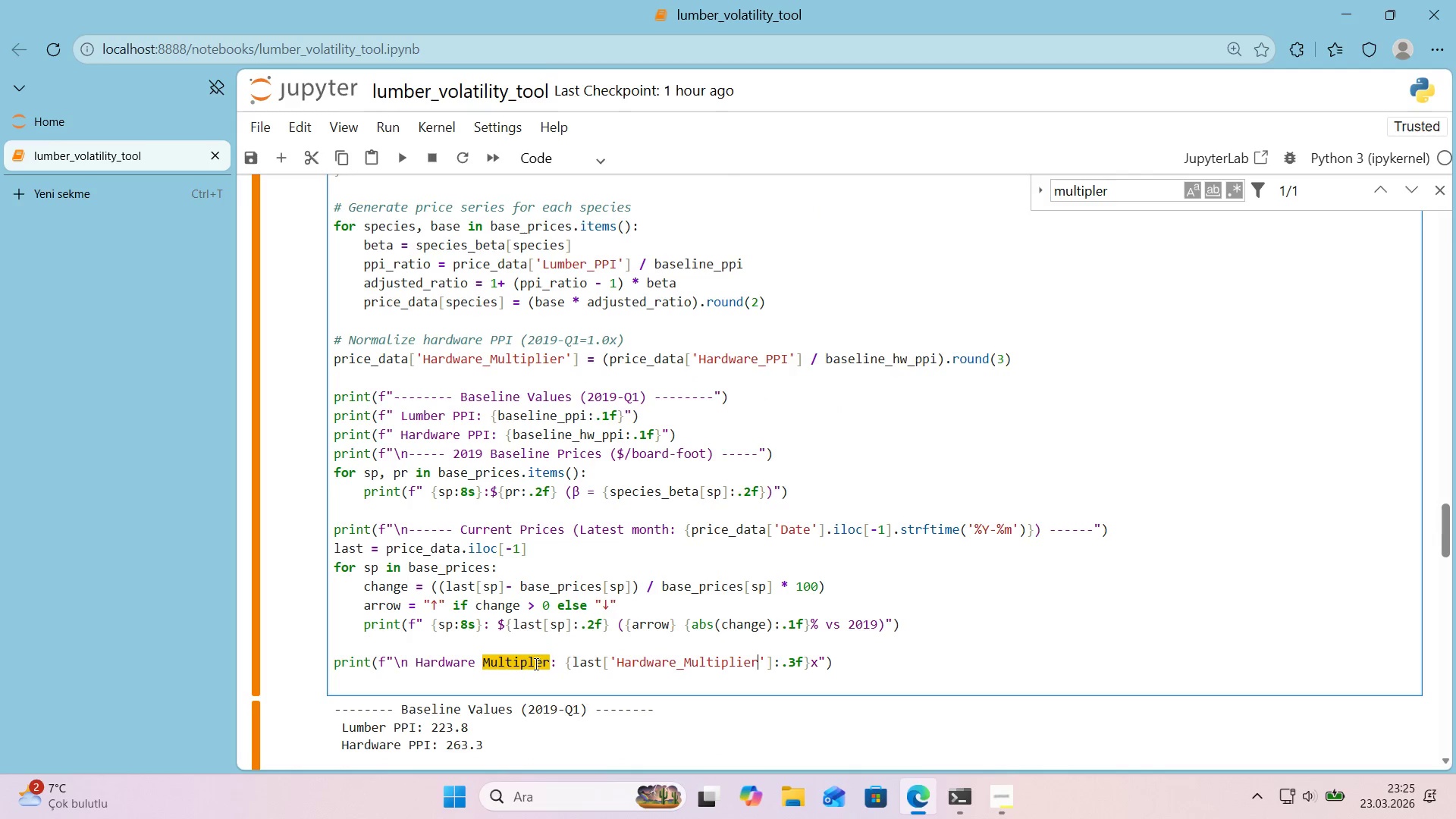 
double_click([516, 661])
 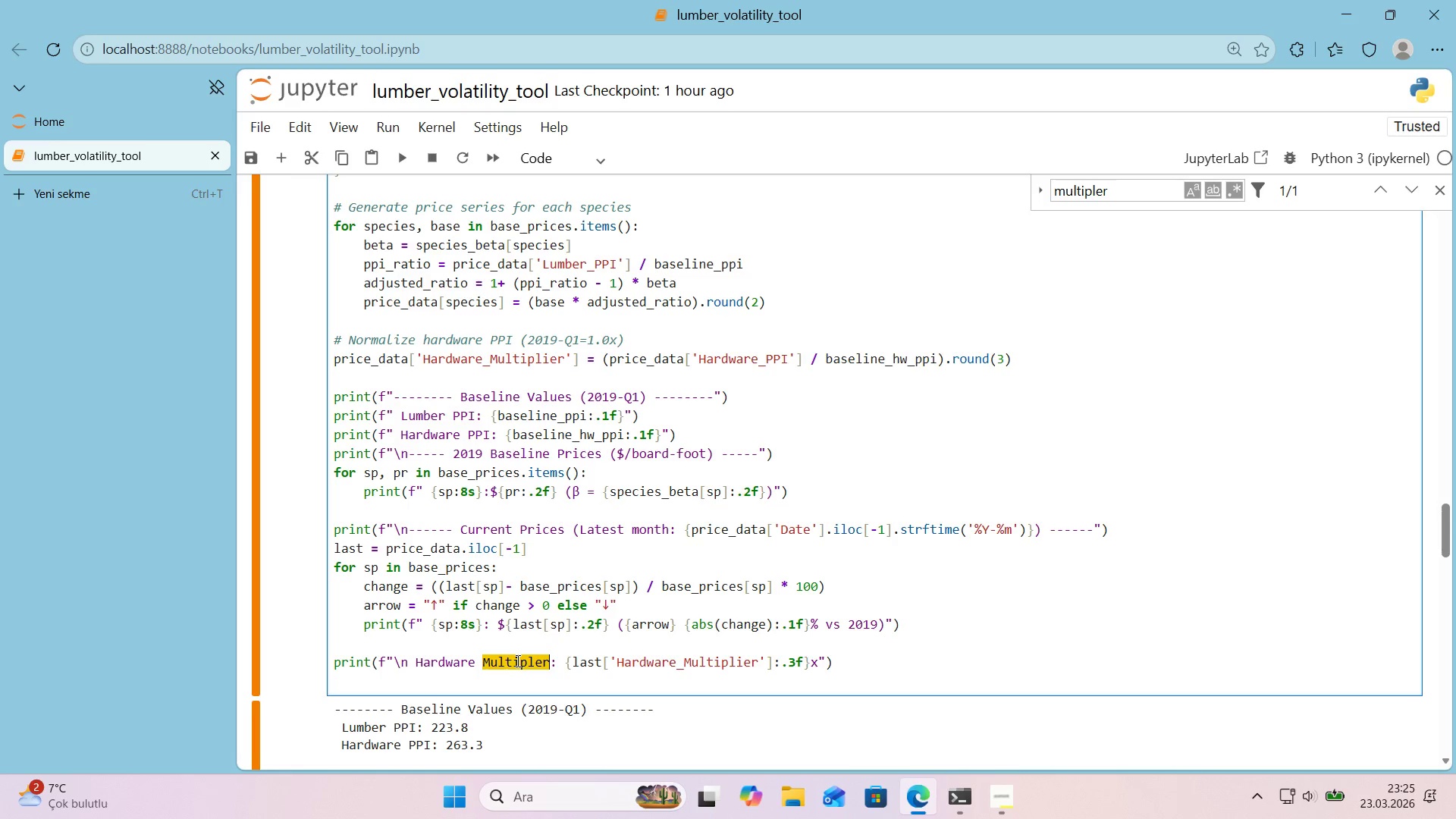 
triple_click([516, 661])
 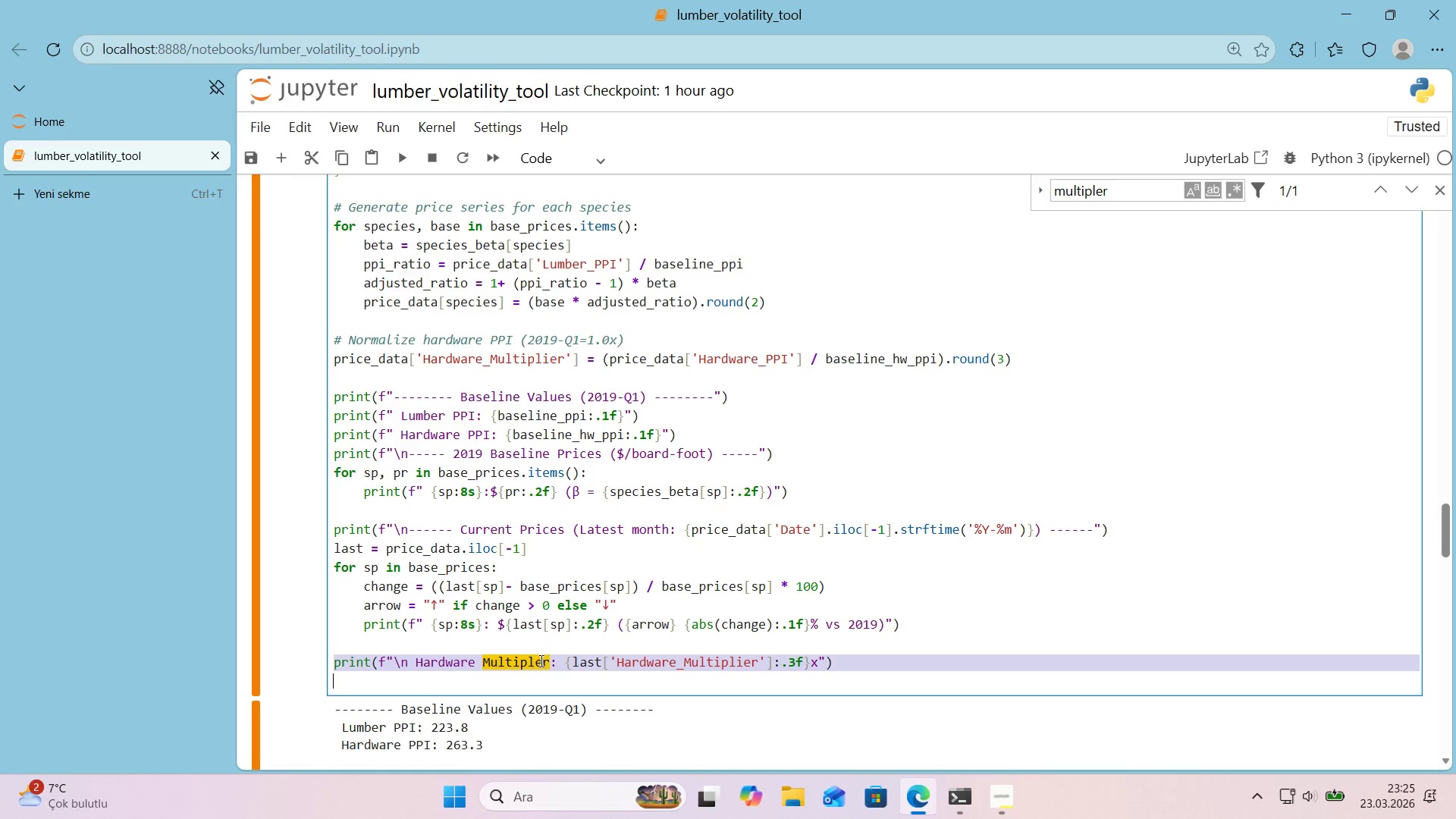 
triple_click([542, 661])
 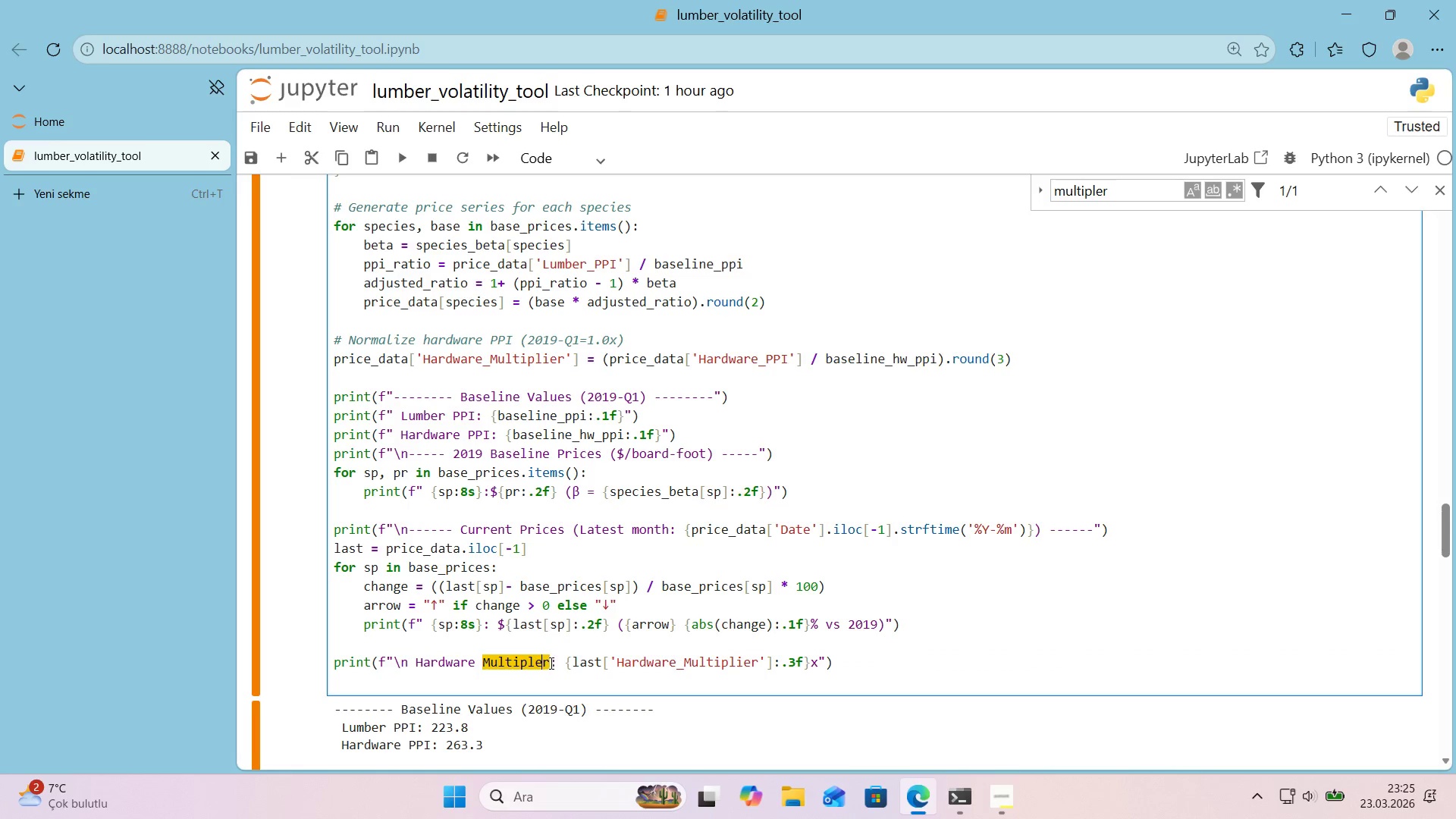 
left_click_drag(start_coordinate=[550, 663], to_coordinate=[414, 661])
 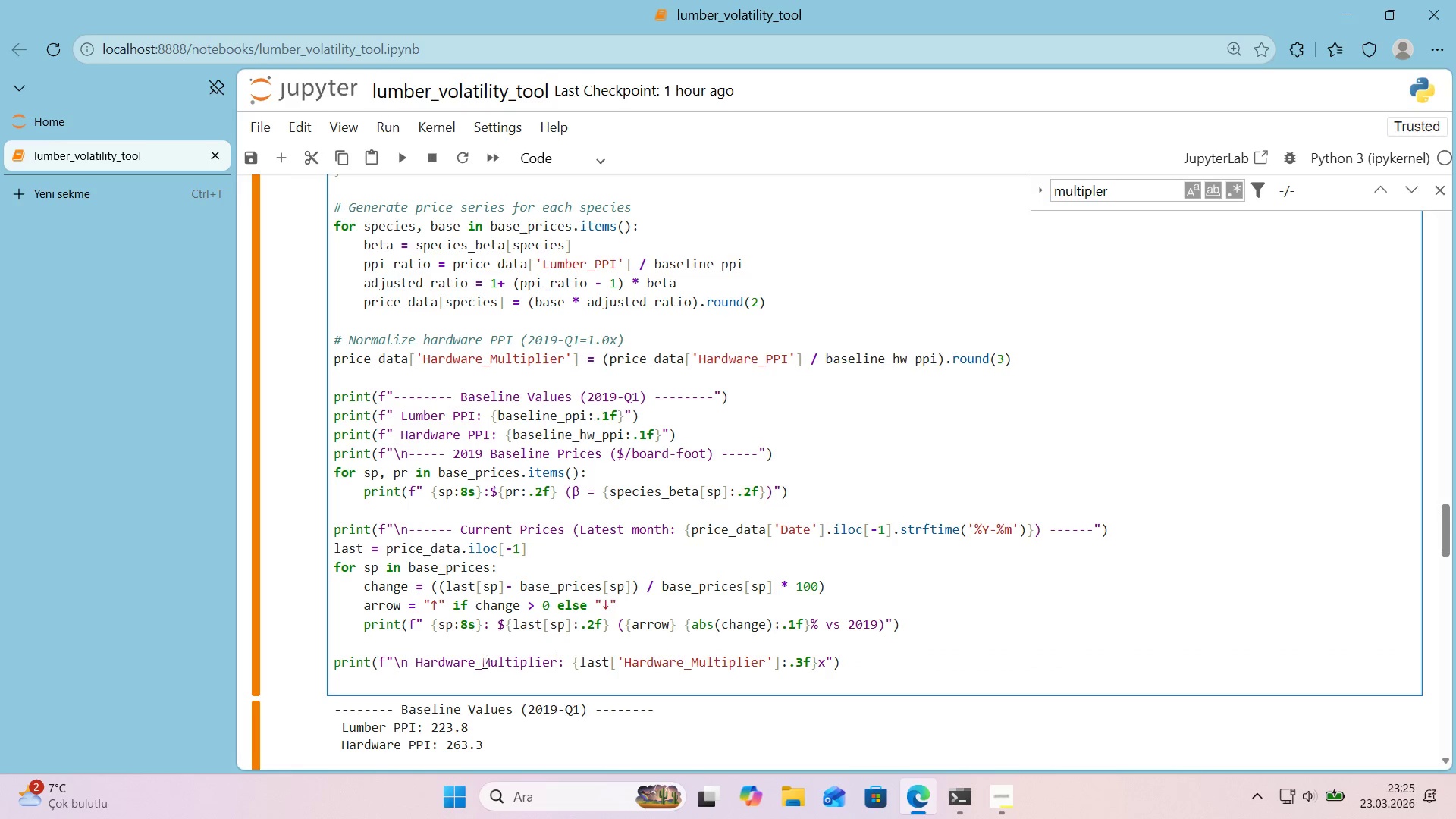 
key(Control+ControlLeft)
 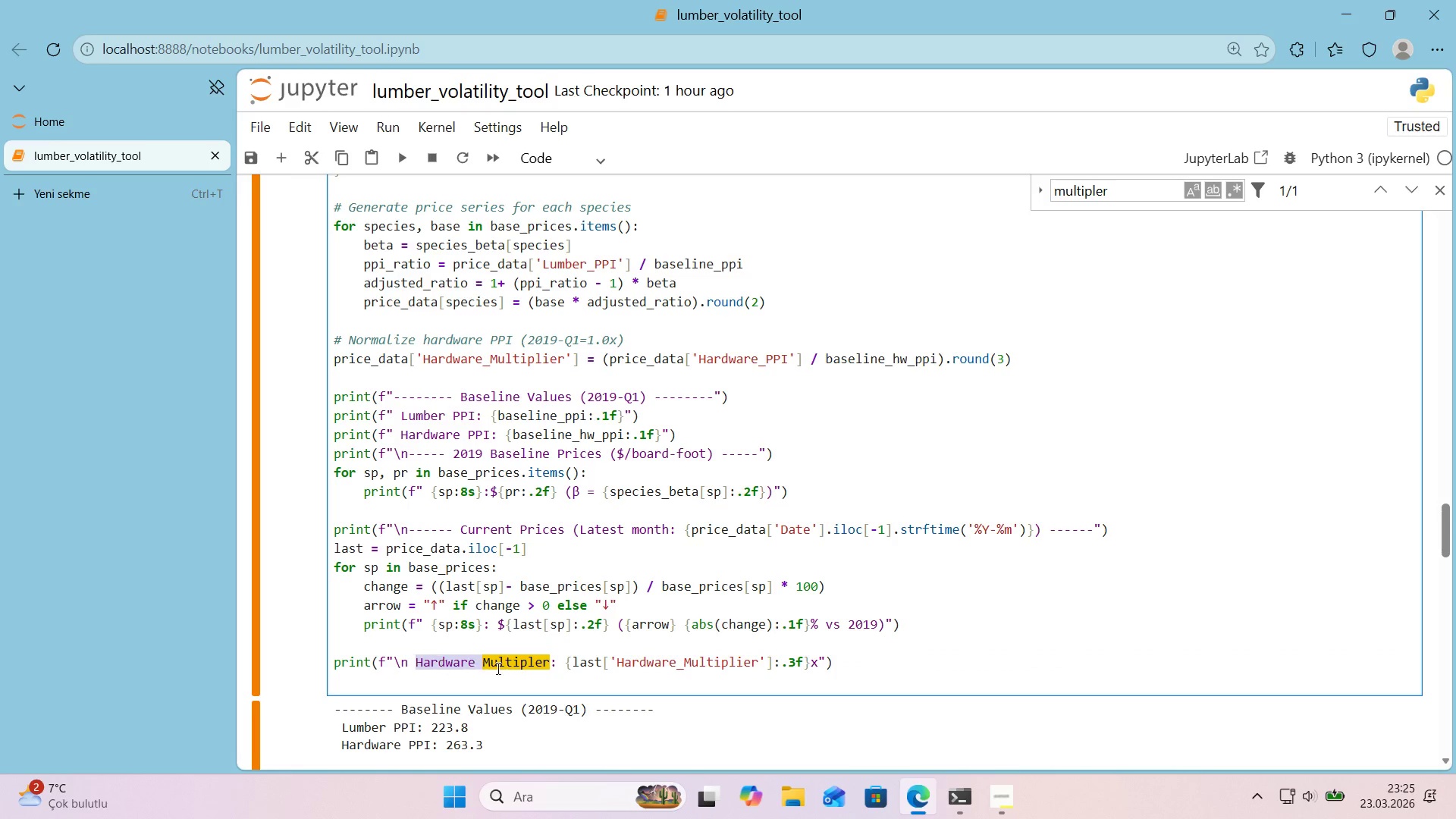 
key(Control+V)
 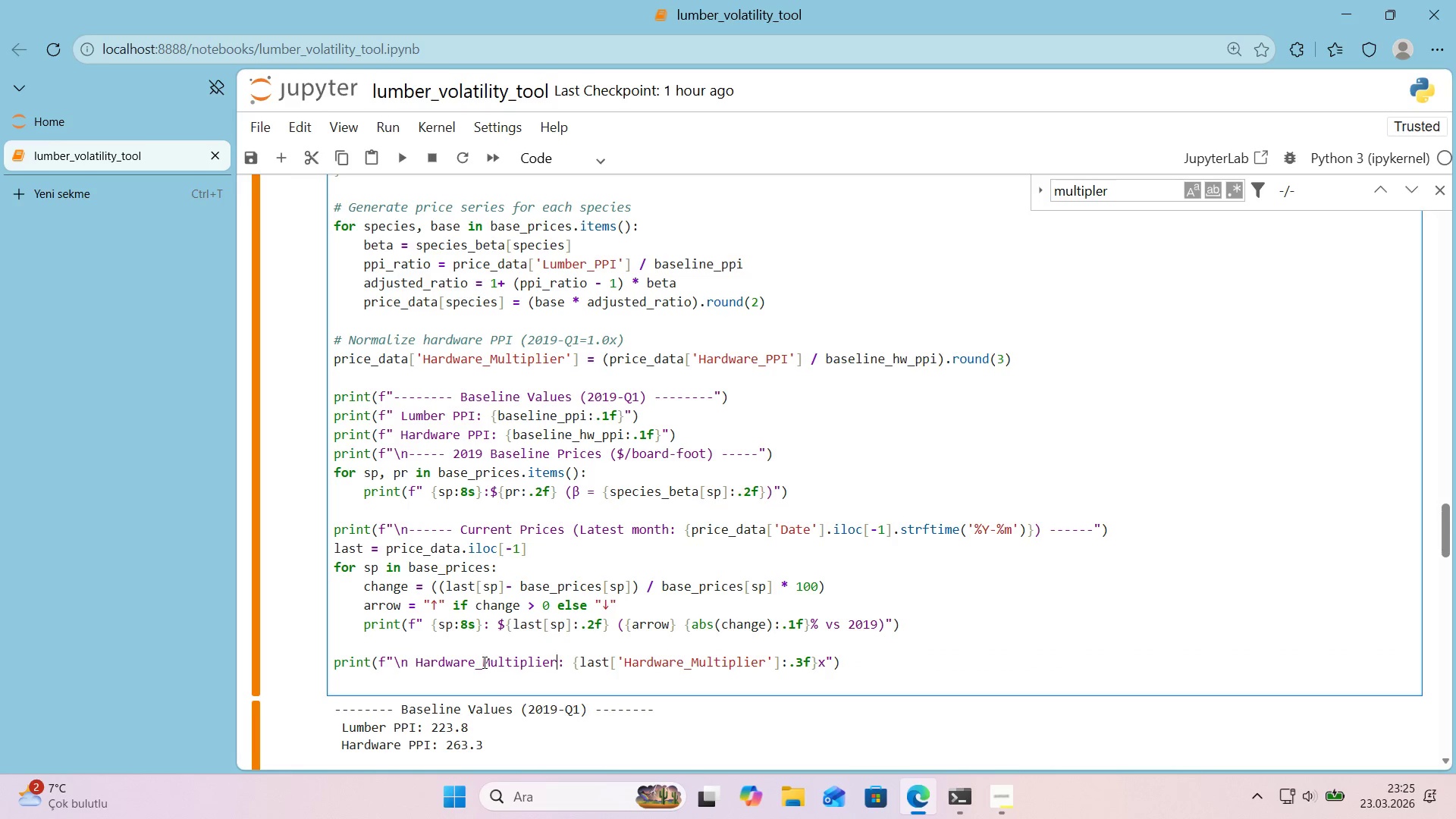 
left_click([483, 662])
 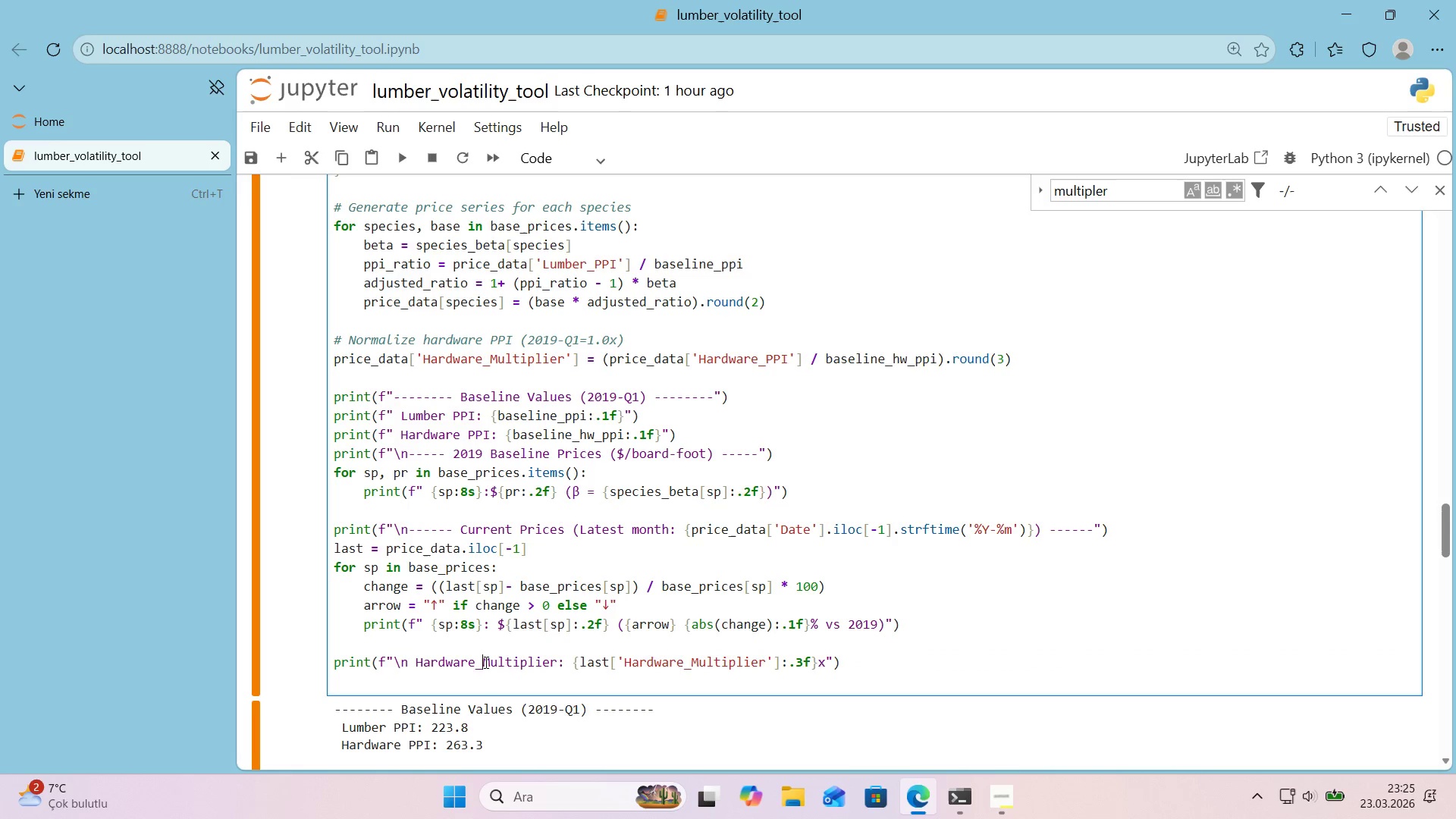 
key(Backspace)
 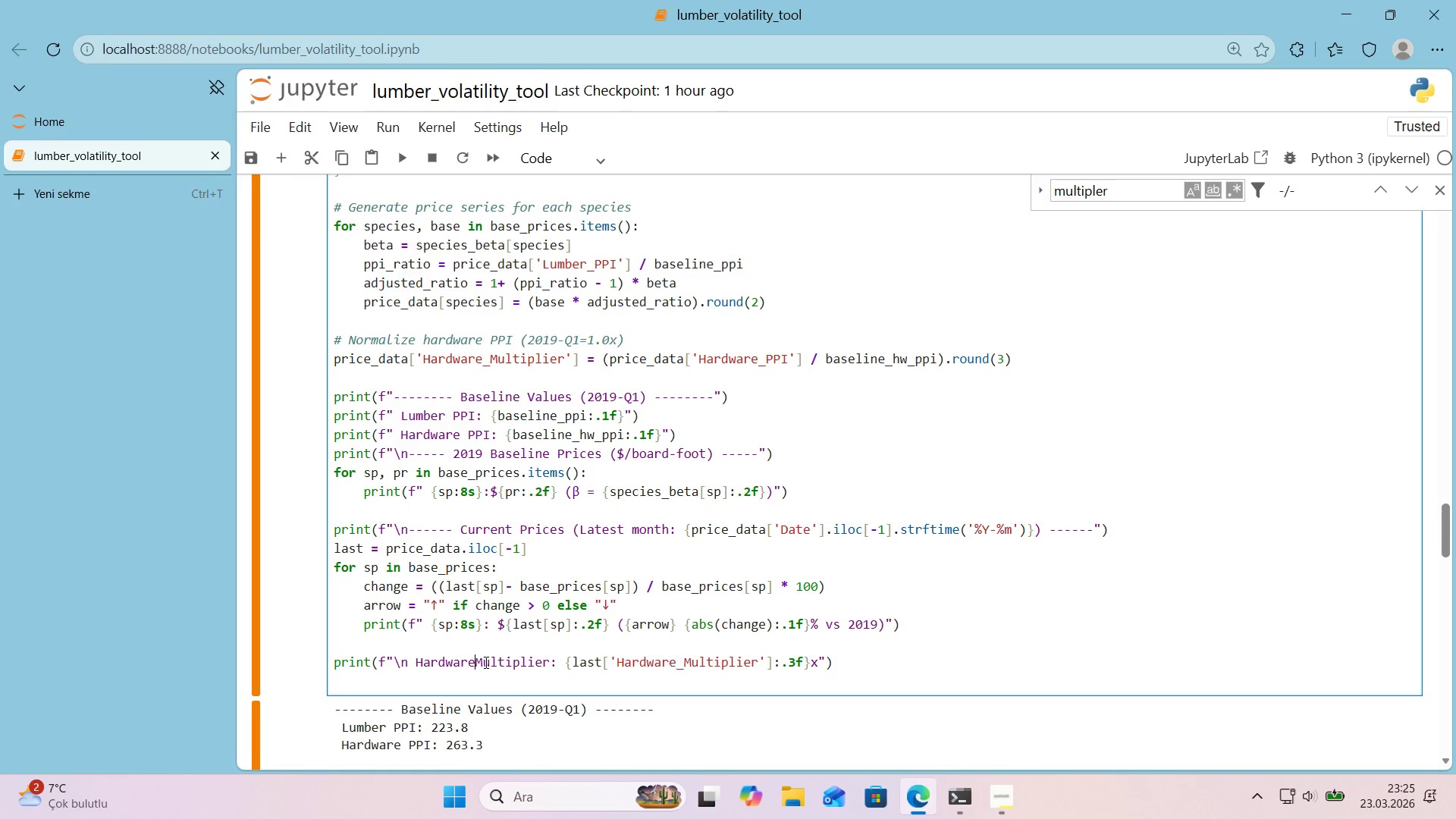 
key(Space)
 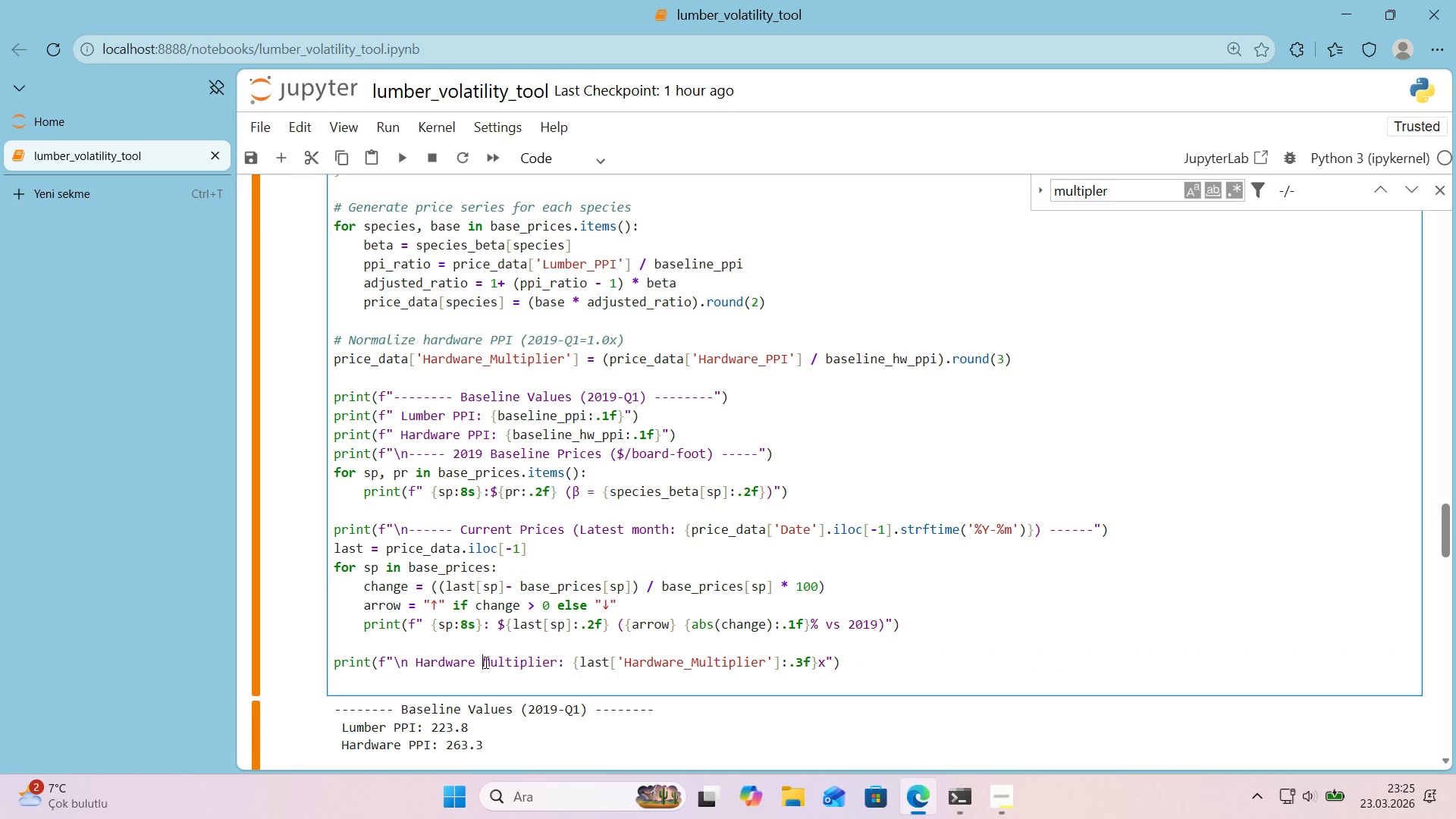 
key(Shift+Enter)
 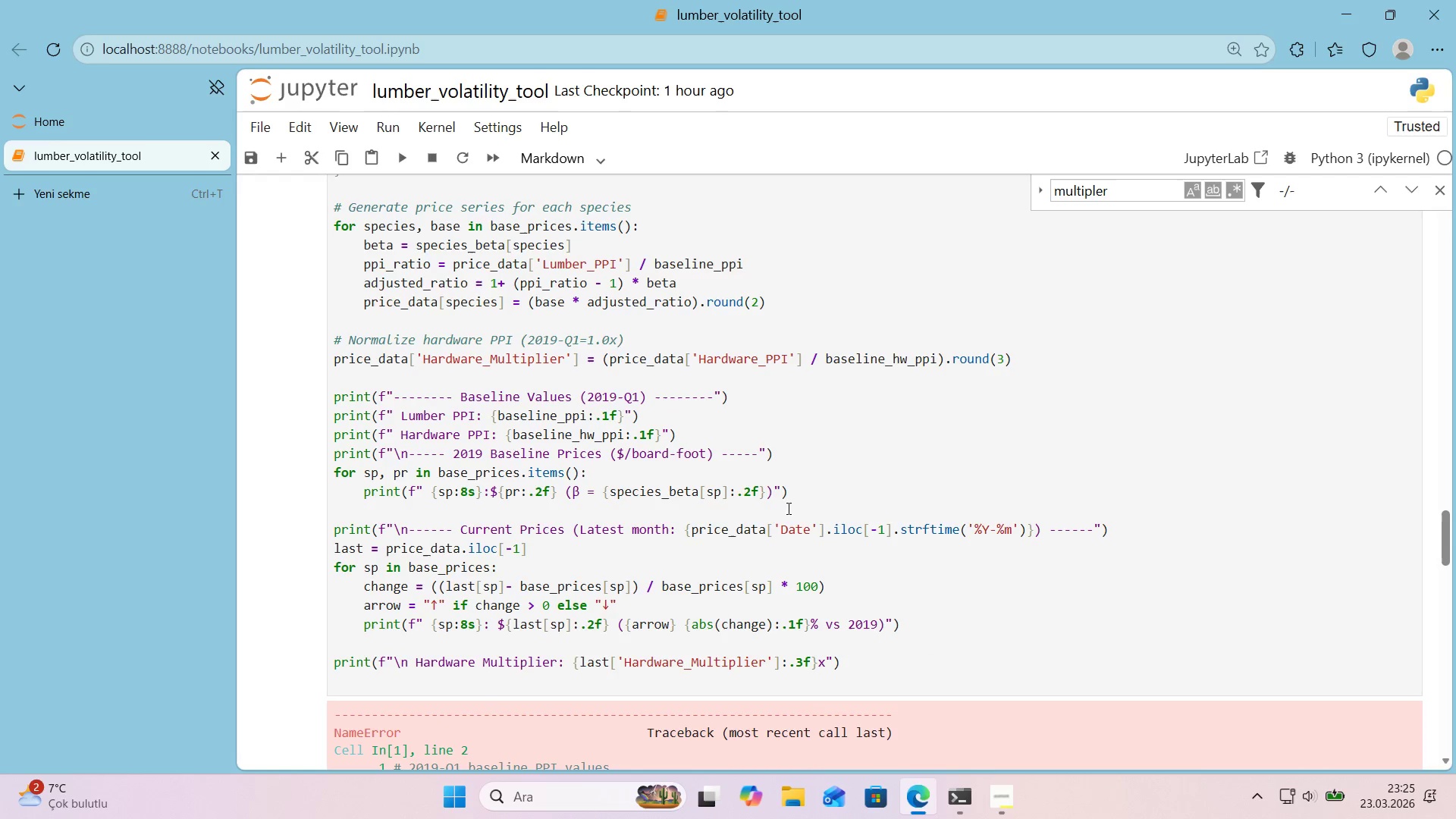 
scroll: coordinate [780, 507], scroll_direction: down, amount: 2.0
 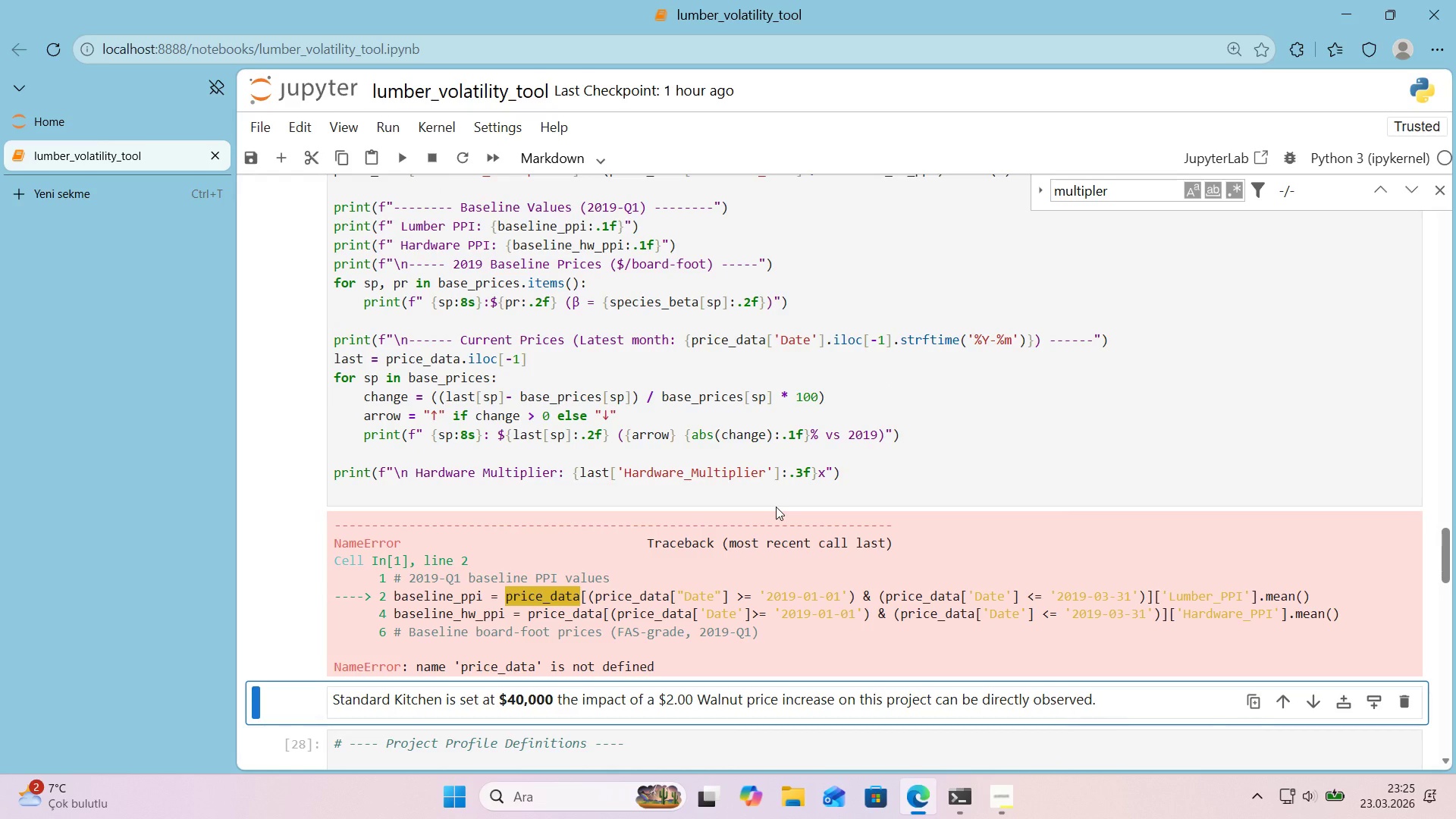 
scroll: coordinate [775, 507], scroll_direction: up, amount: 2.0
 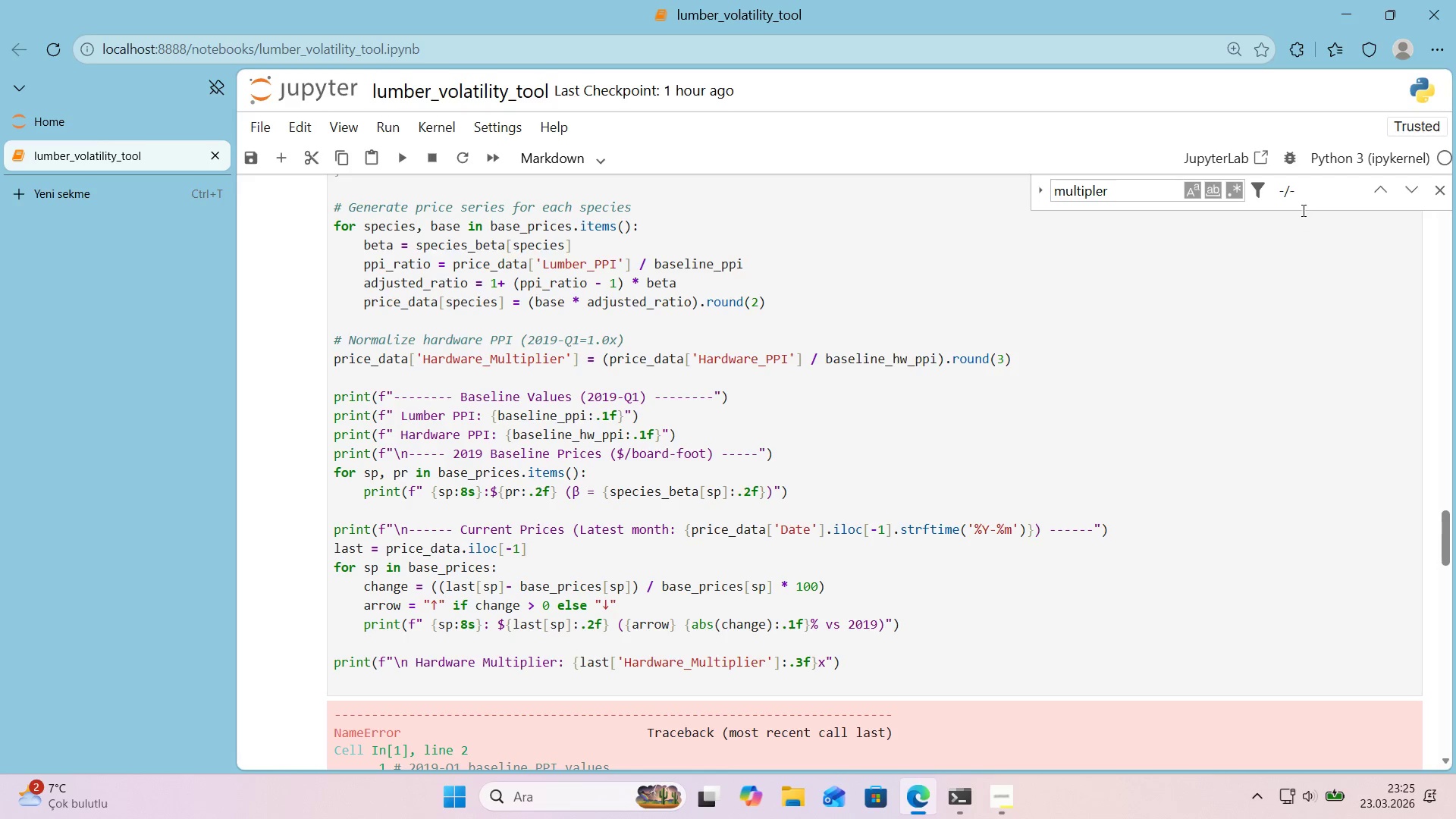 
left_click([1445, 199])
 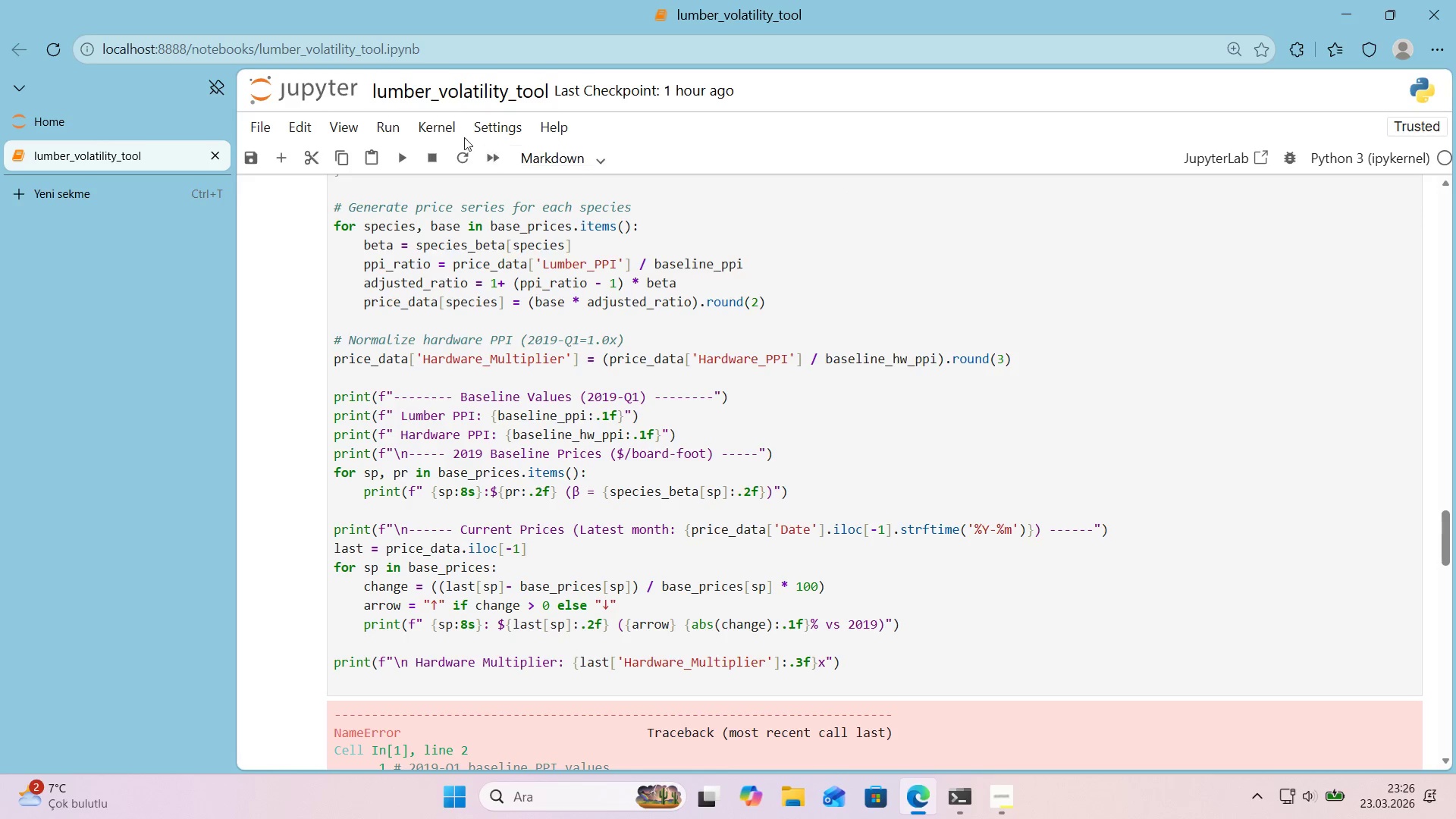 
left_click([450, 130])
 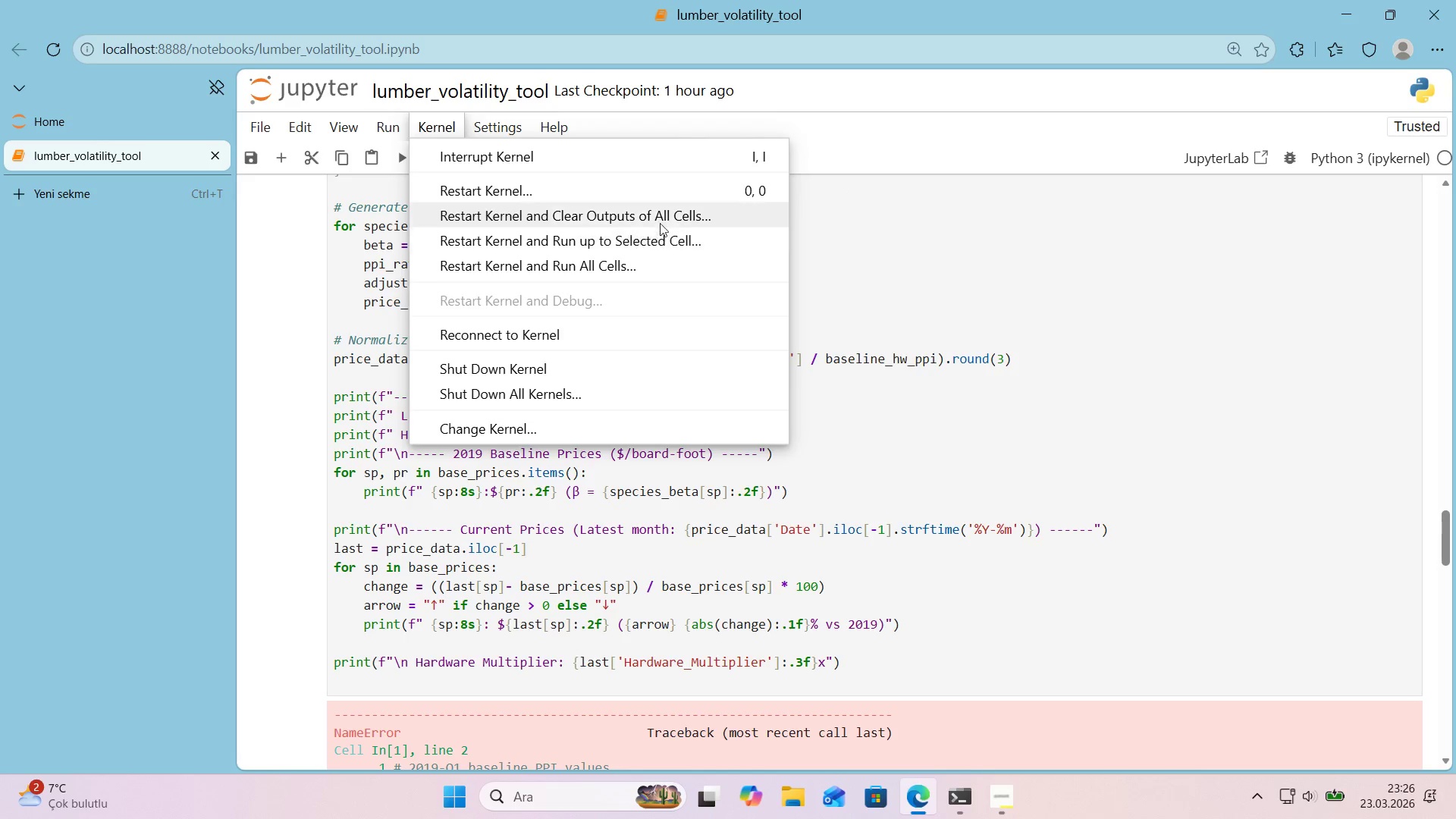 
left_click([681, 271])
 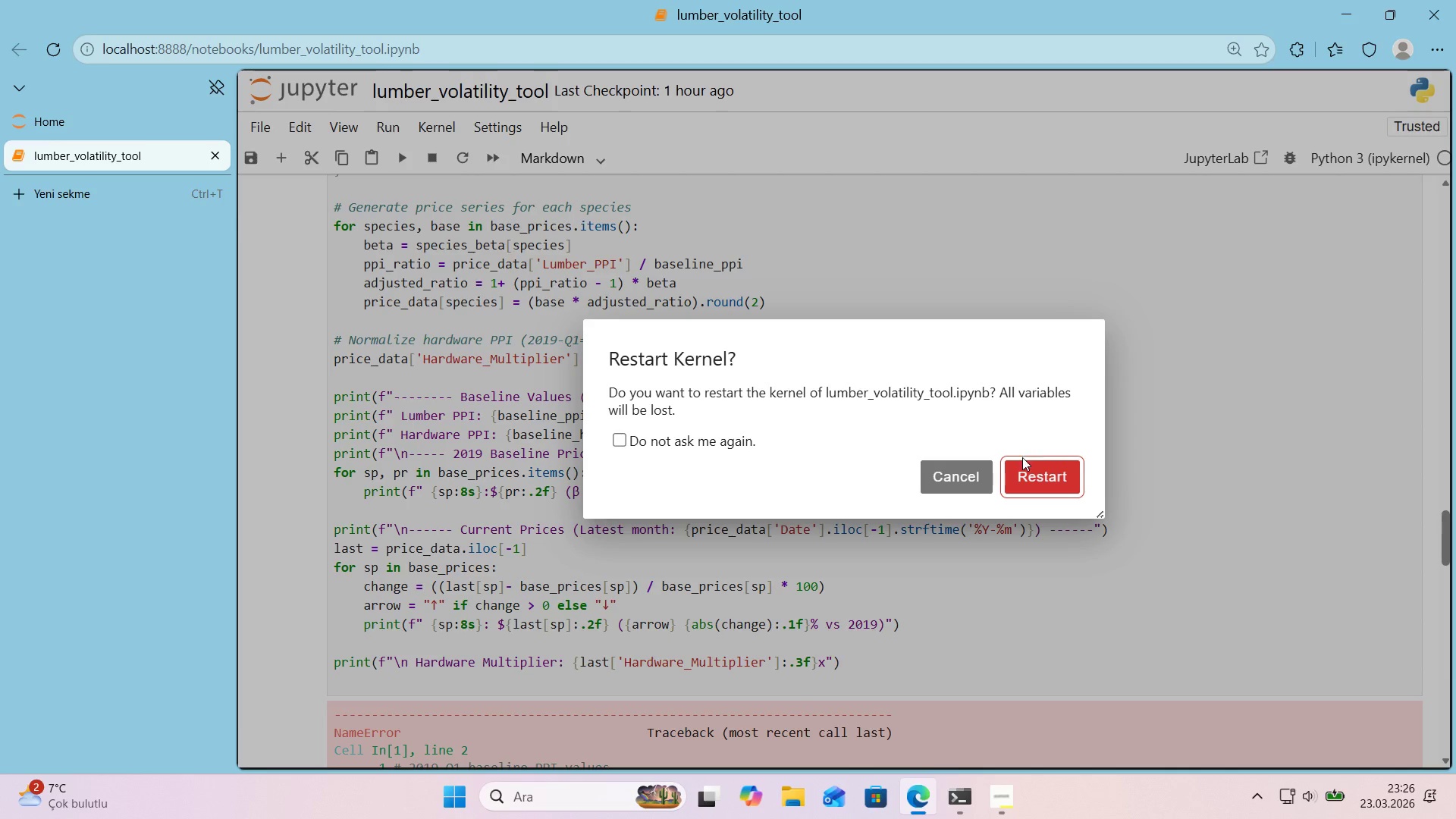 
left_click([1044, 472])
 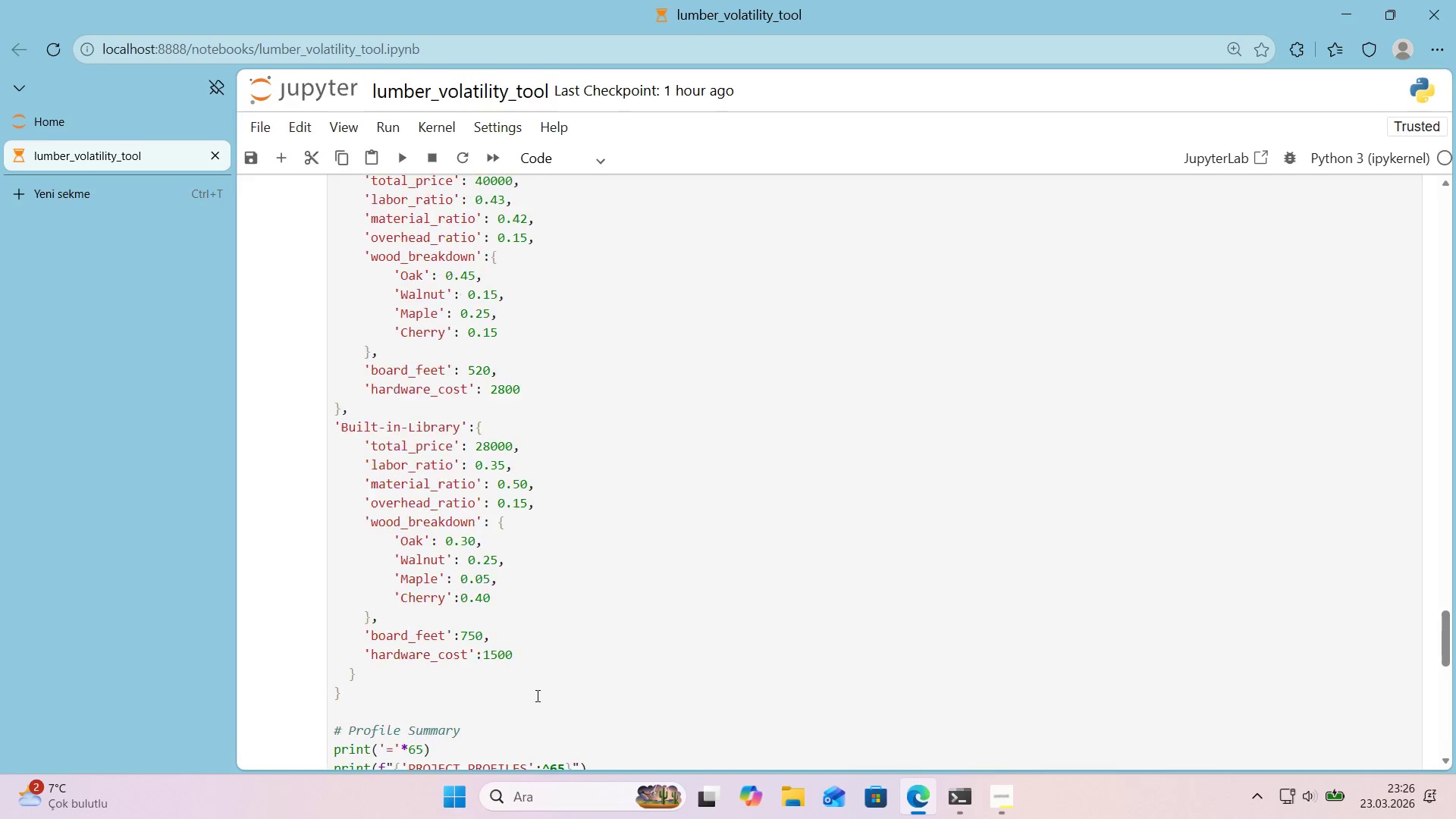 
wait(7.38)
 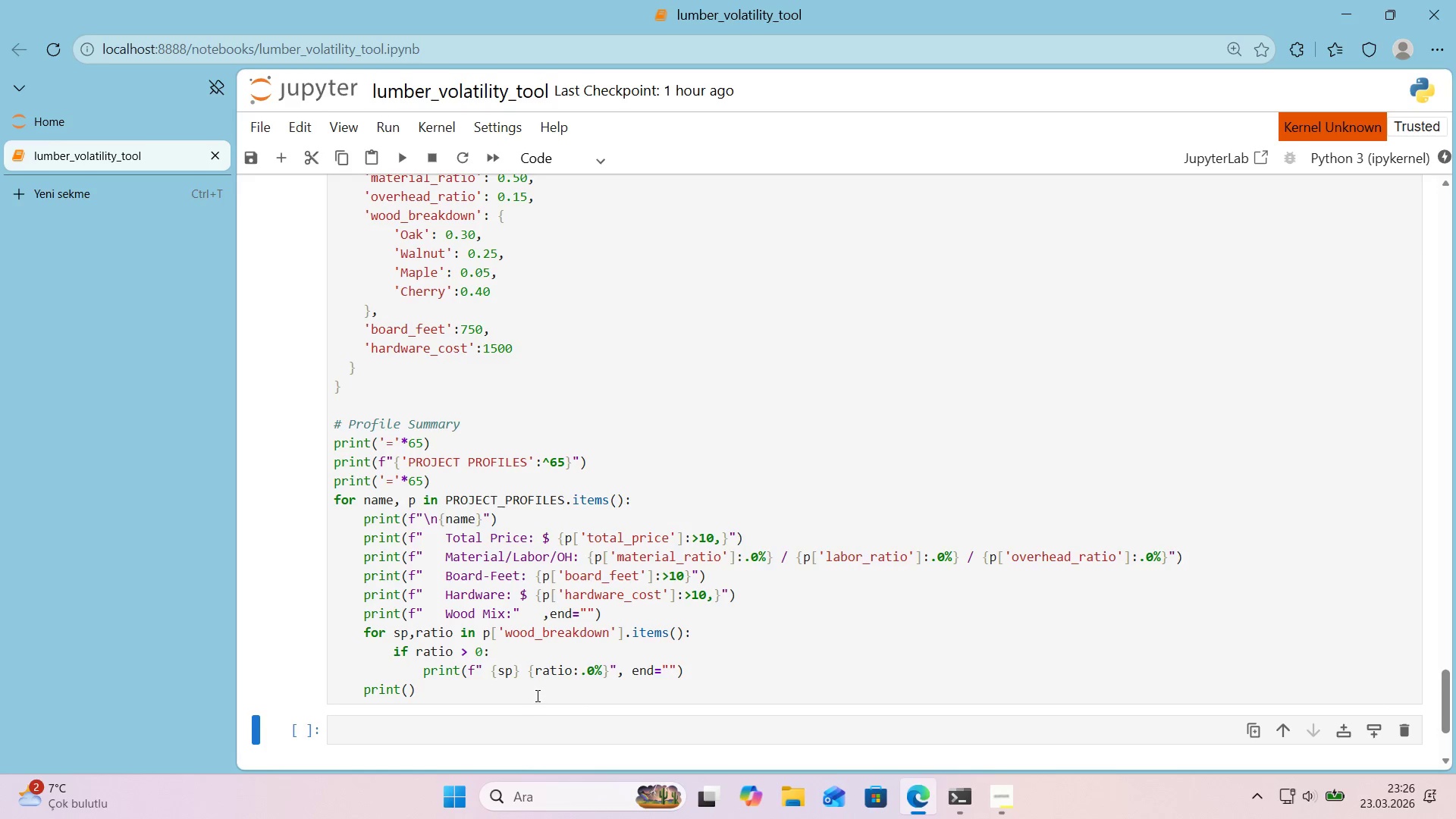 
scroll: coordinate [630, 626], scroll_direction: up, amount: 4.0
 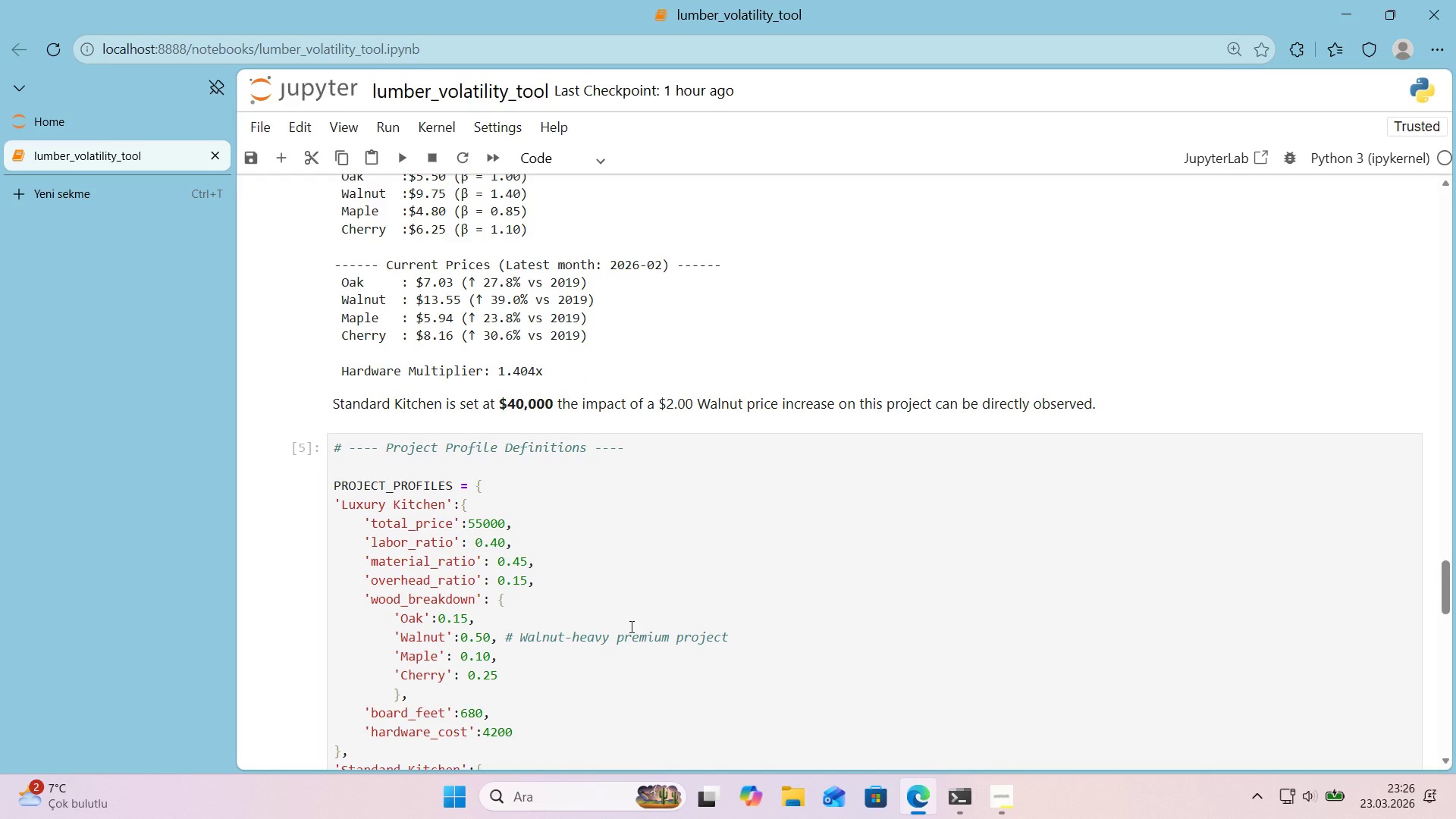 
scroll: coordinate [630, 626], scroll_direction: down, amount: 12.0
 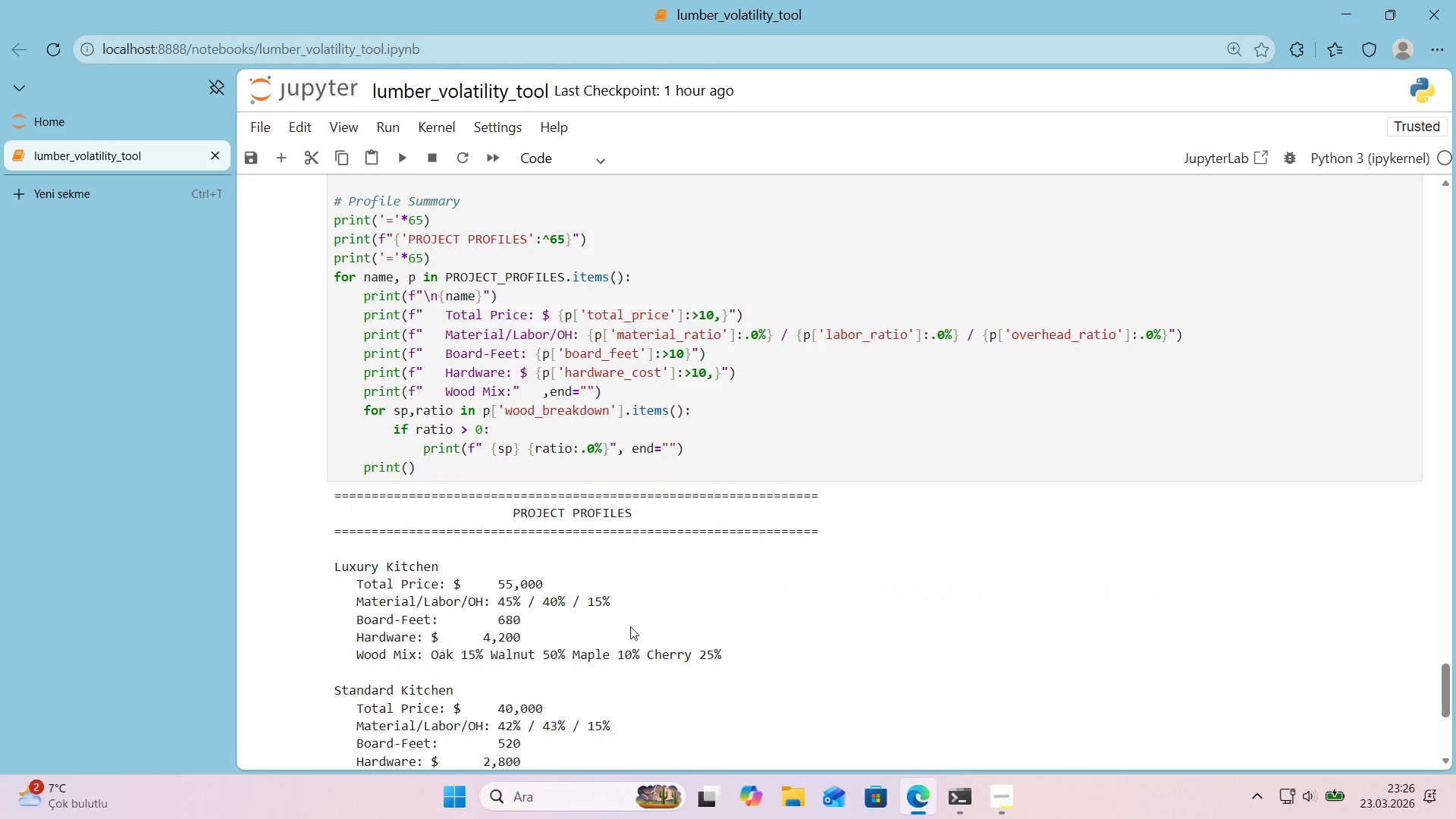 
scroll: coordinate [743, 551], scroll_direction: up, amount: 3.0
 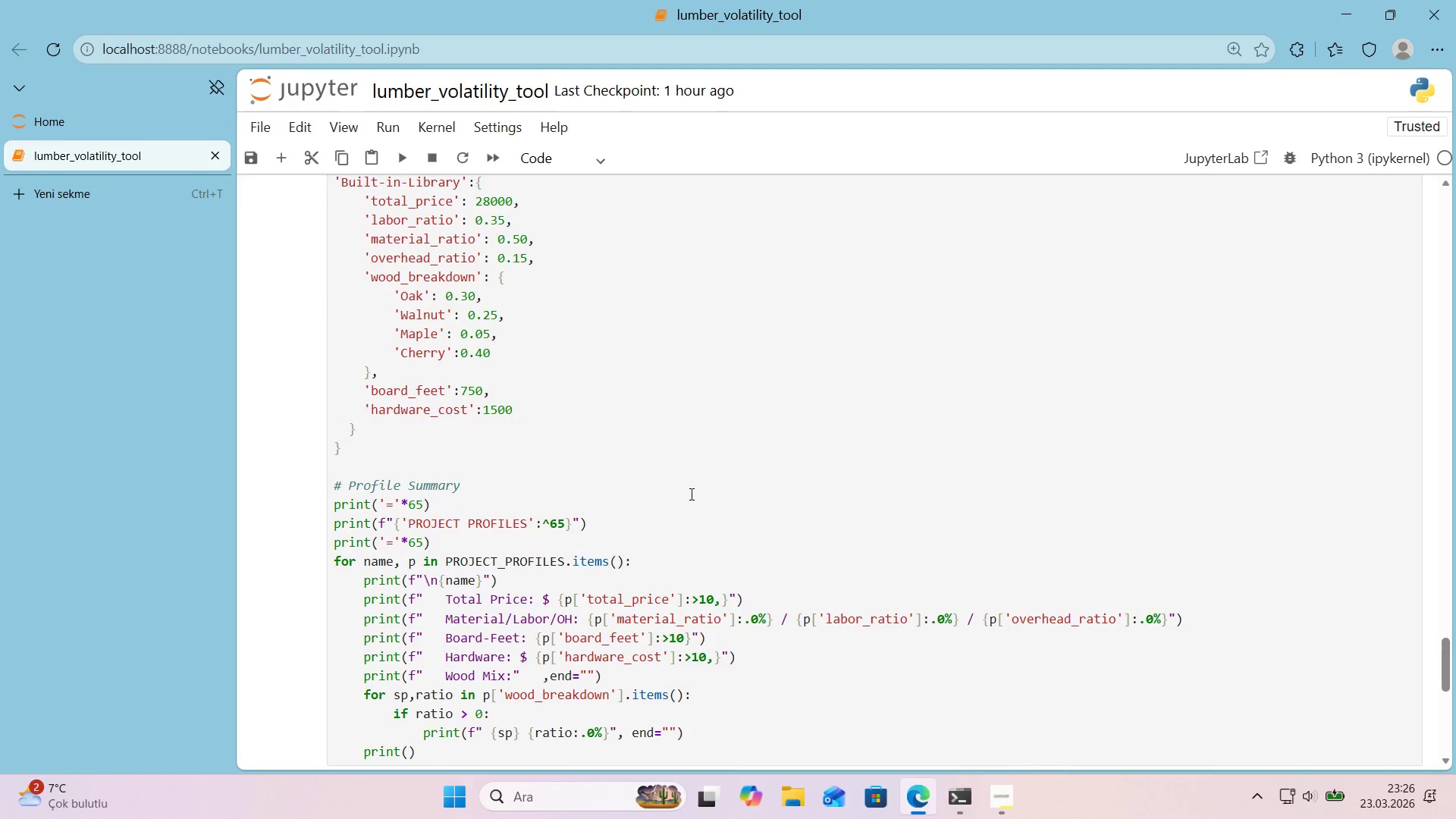 
left_click([686, 486])
 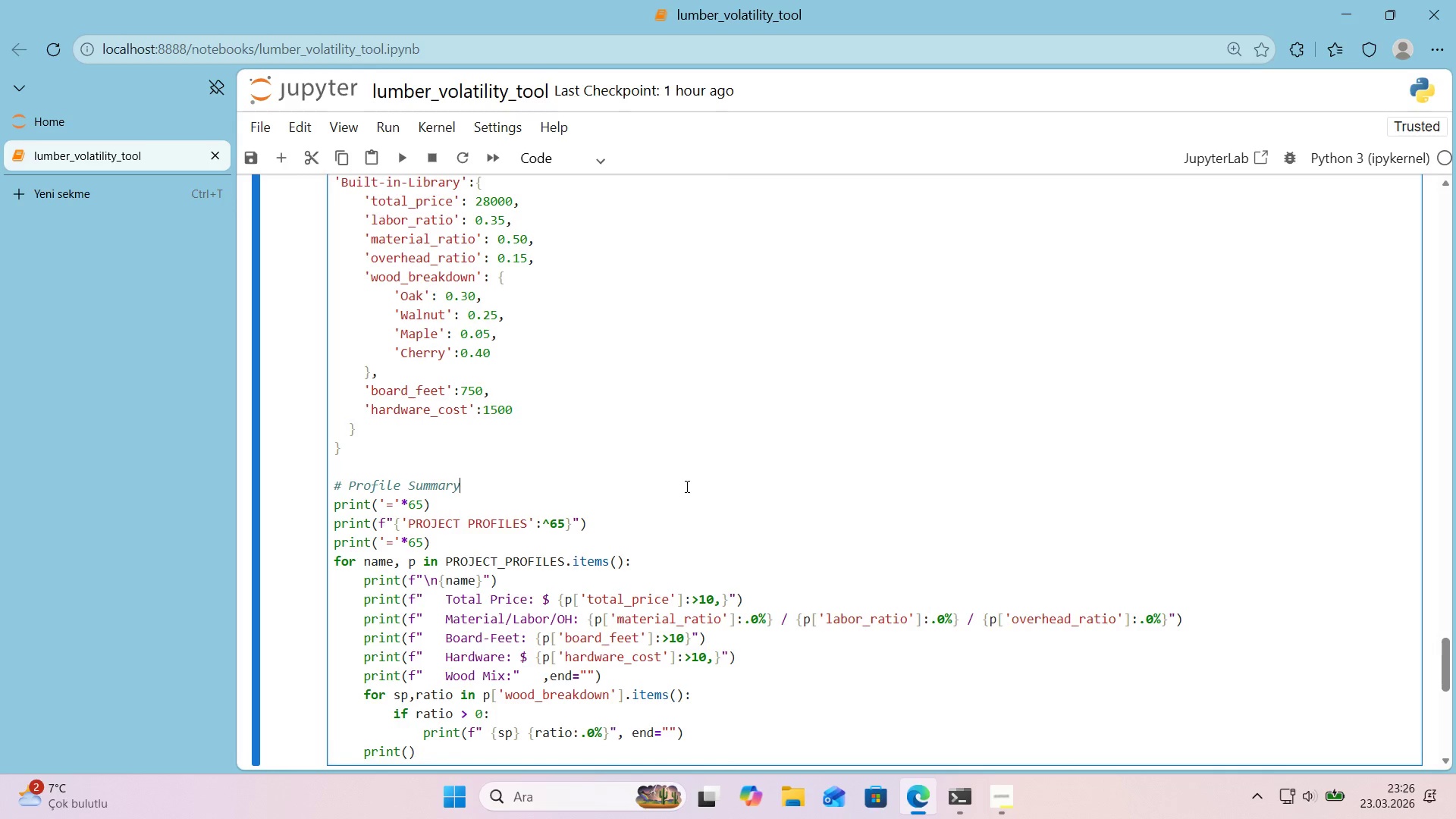 
key(Control+A)
 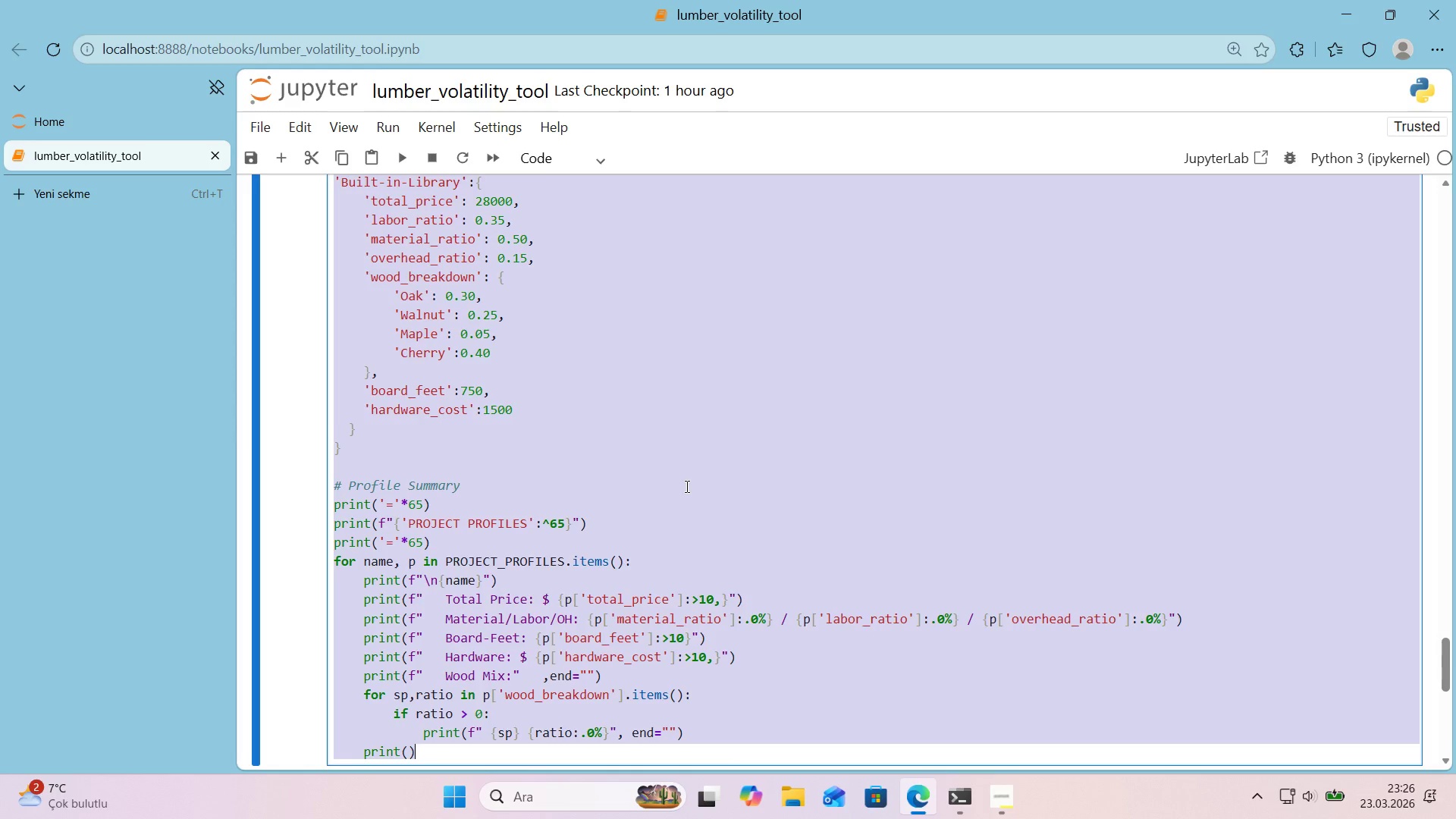 
key(Control+X)
 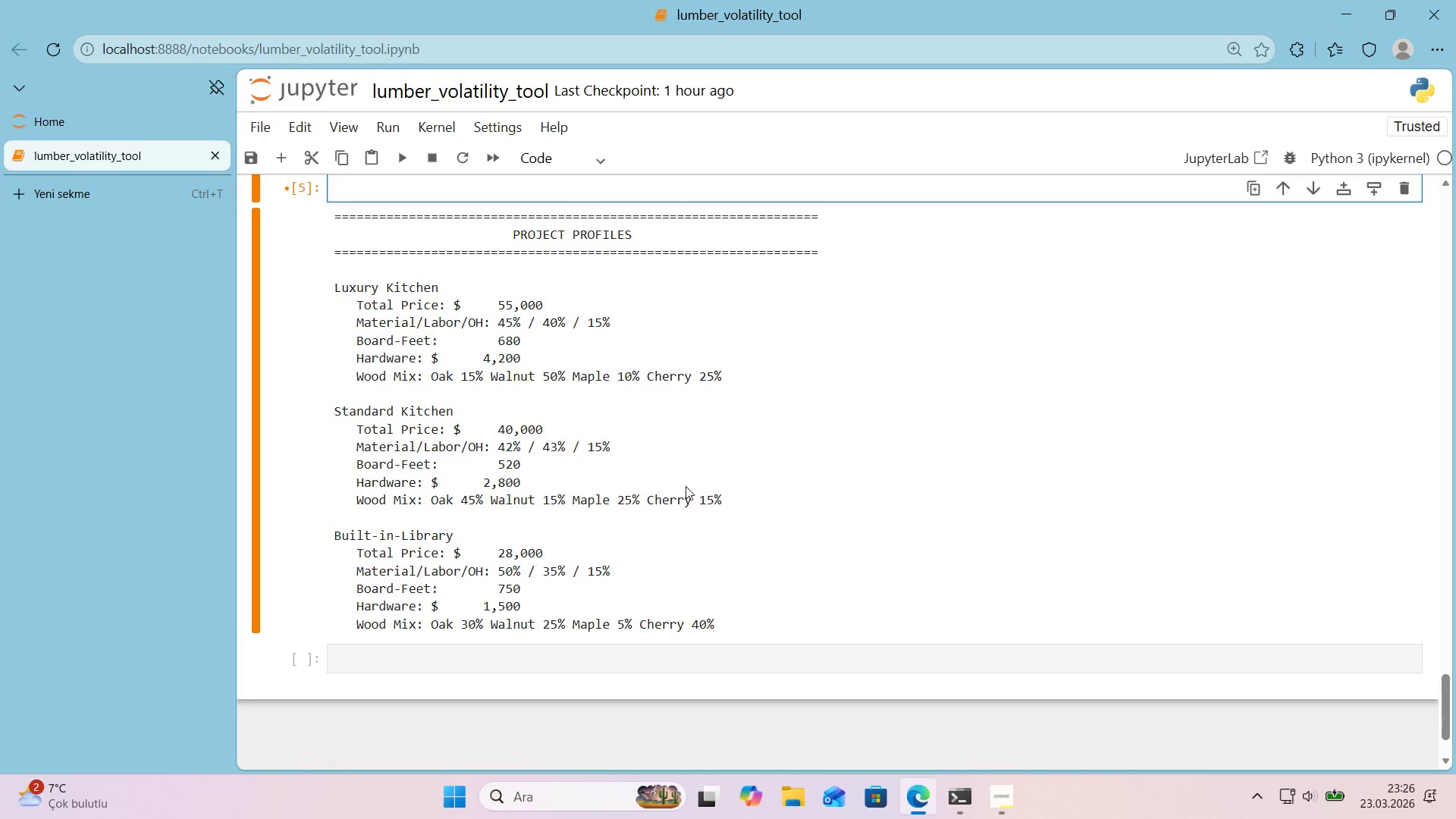 
scroll: coordinate [686, 486], scroll_direction: up, amount: 4.0
 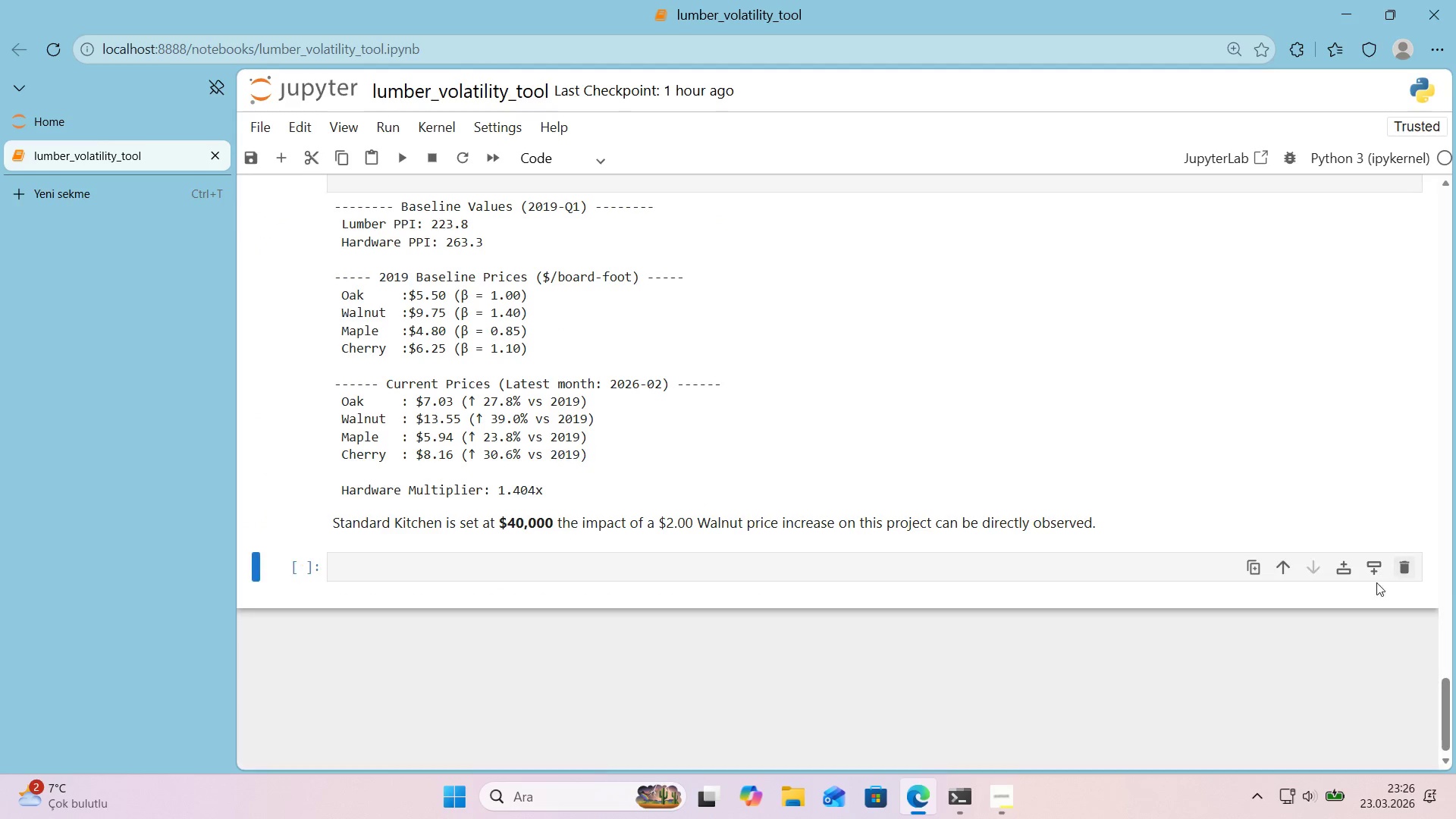 
left_click([607, 573])
 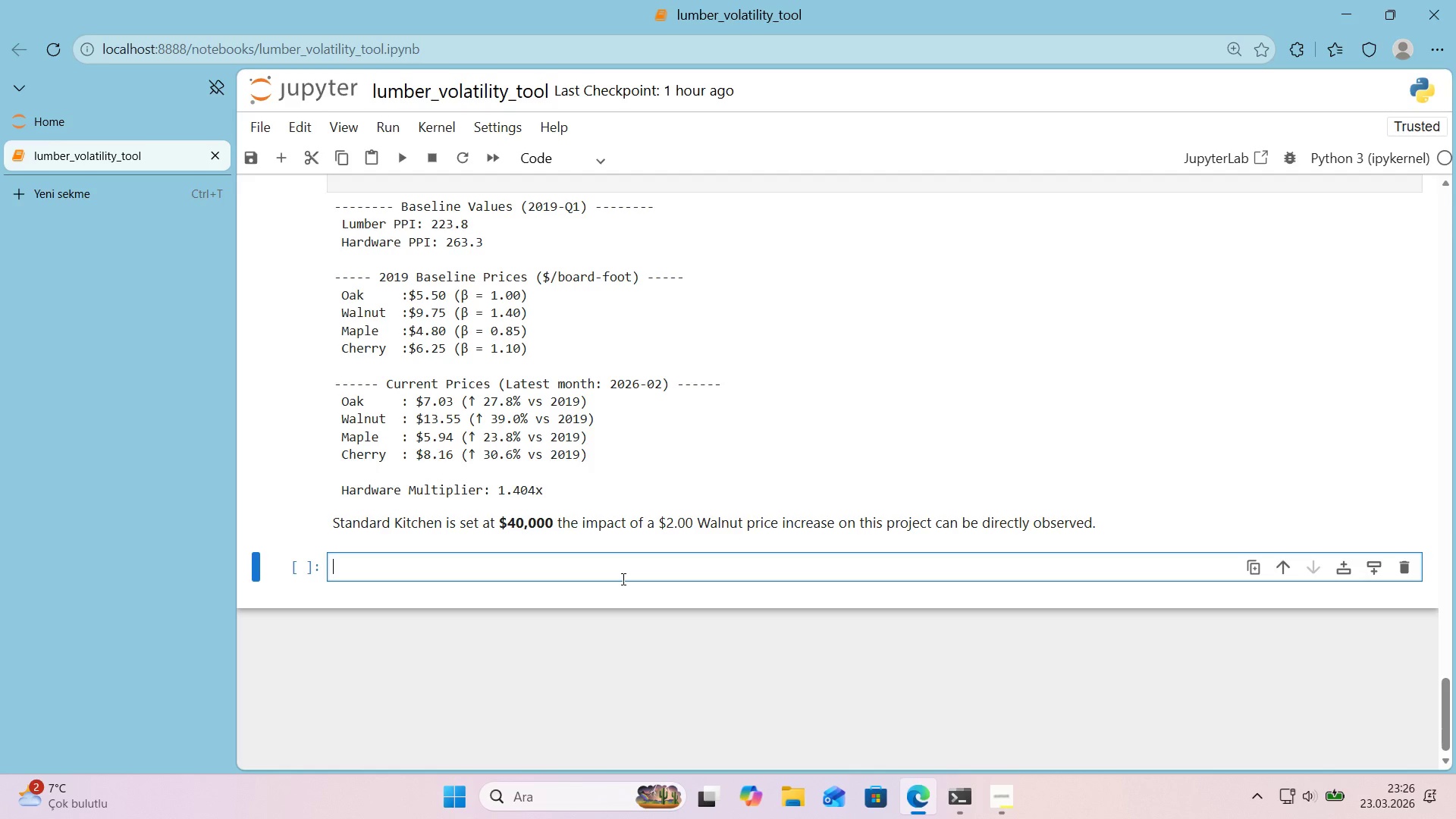 
wait(23.55)
 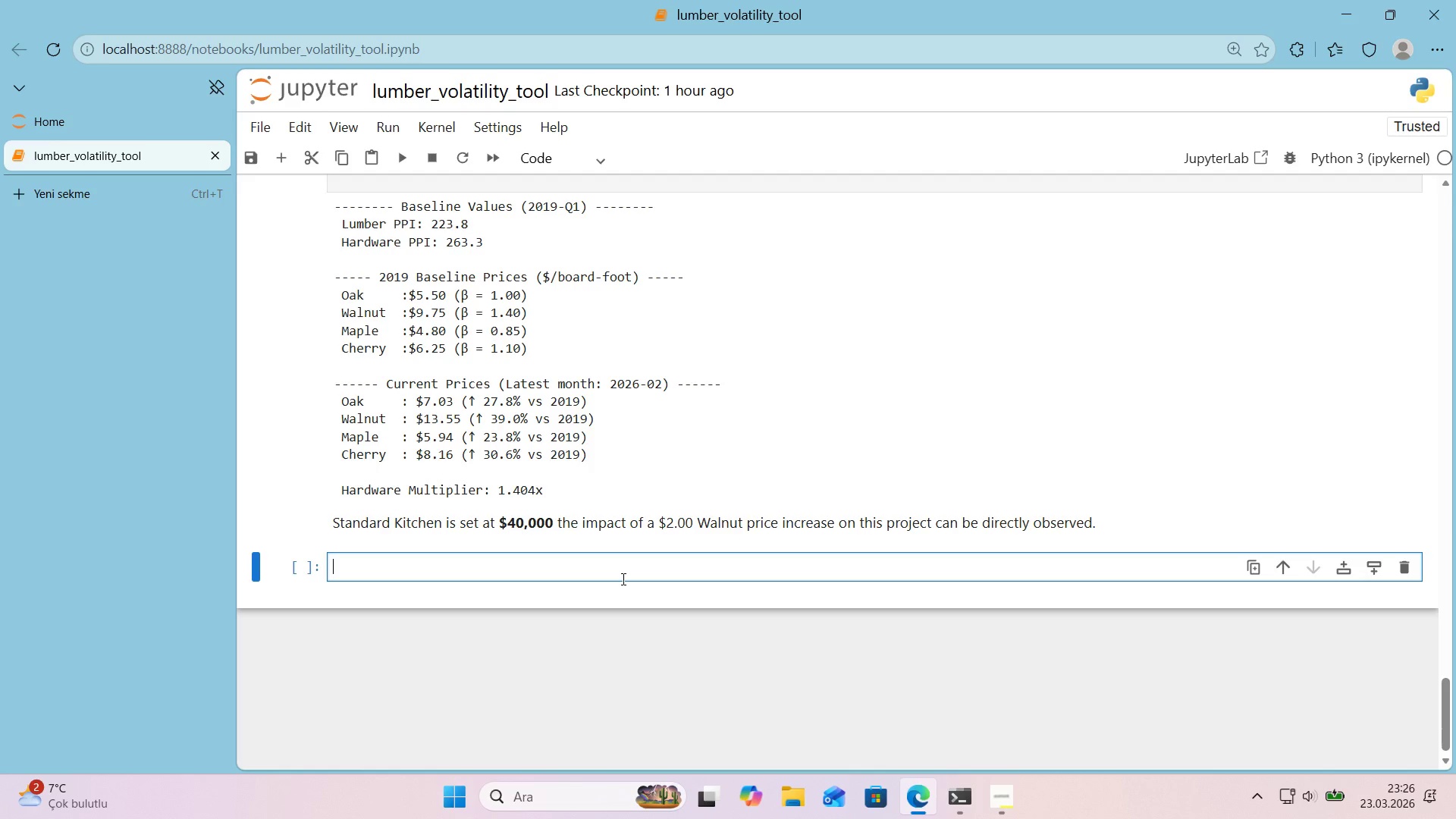 
left_click([622, 579])
 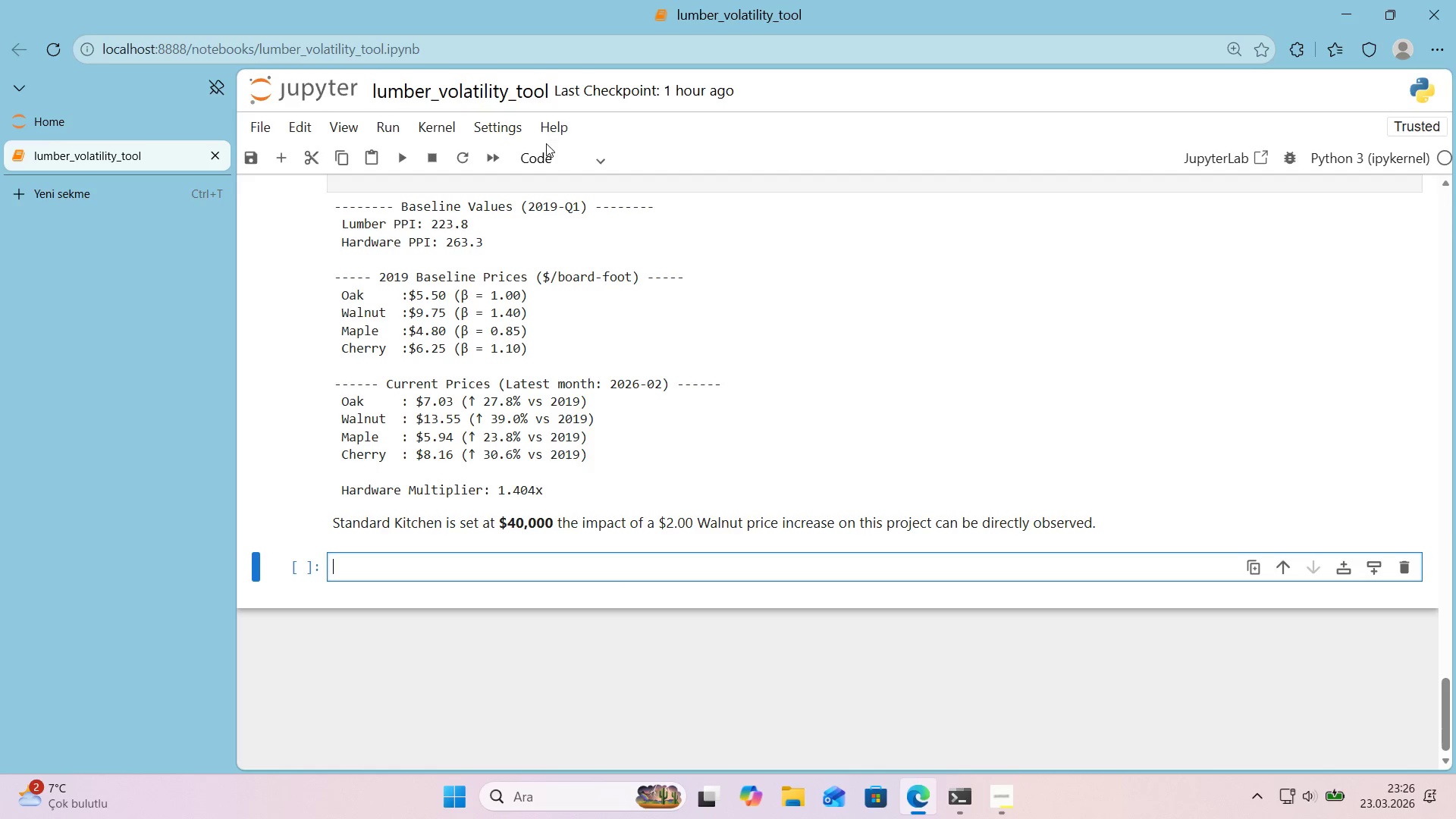 
left_click([548, 160])
 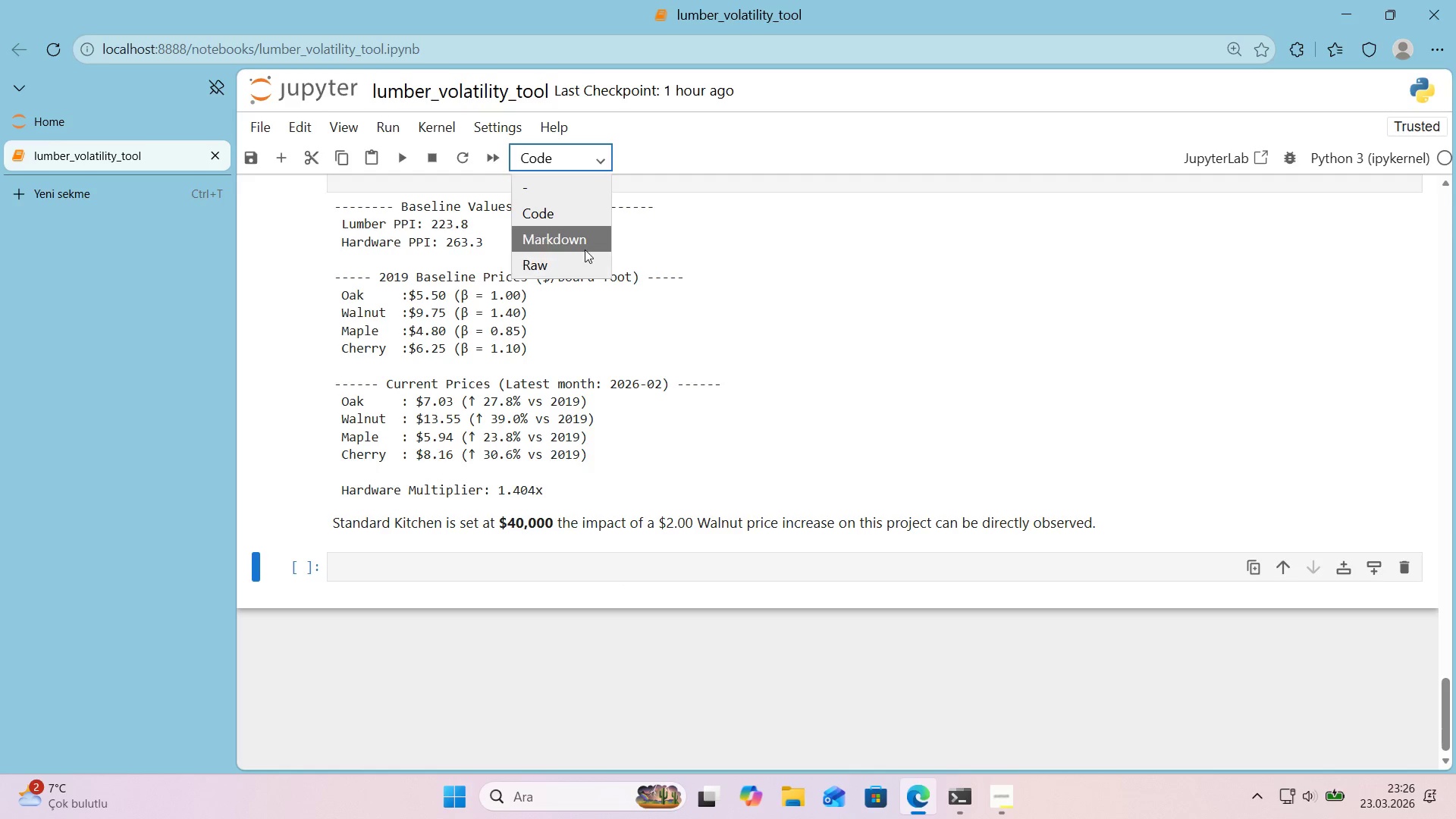 
left_click([582, 247])
 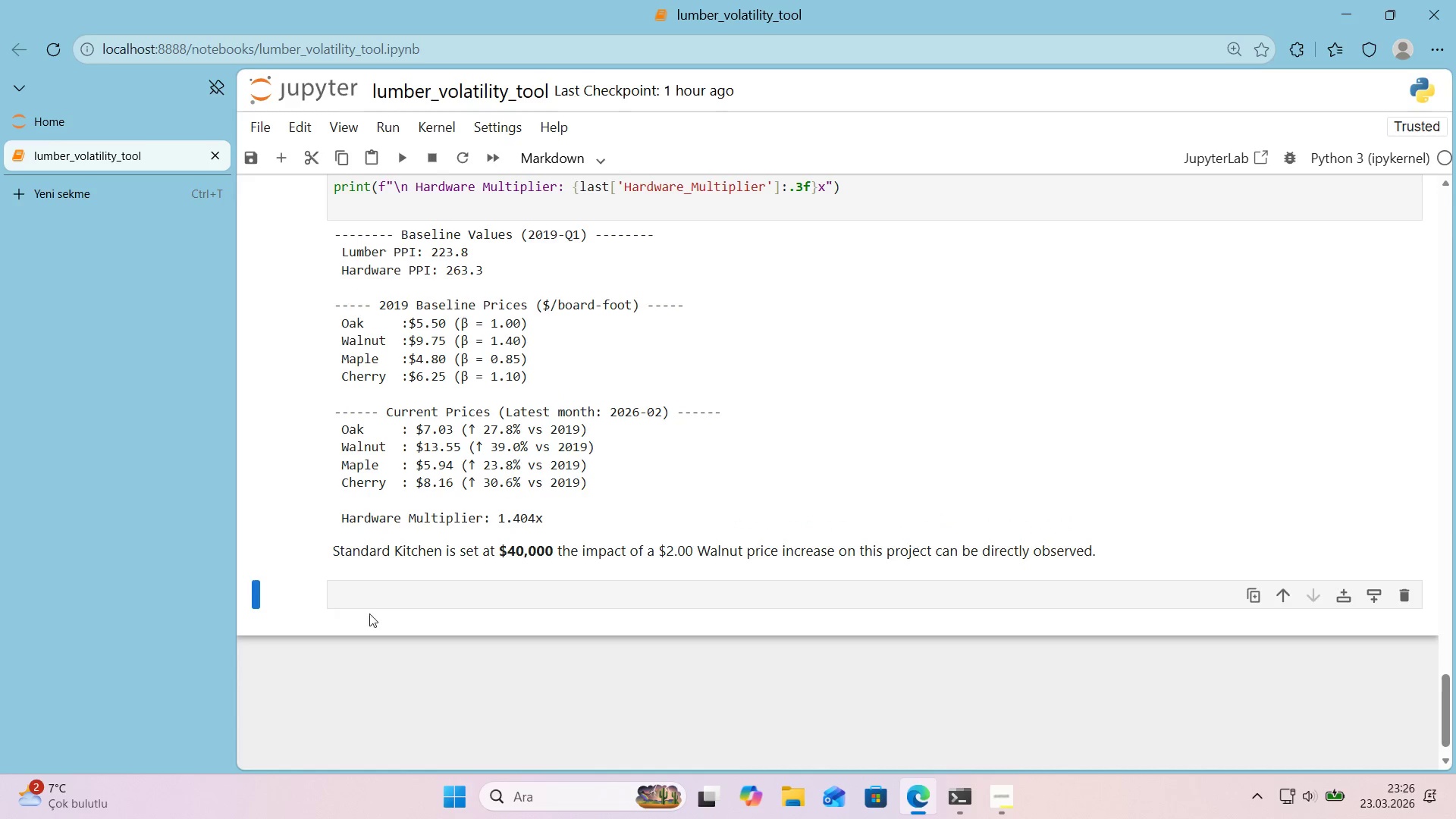 
left_click([375, 603])
 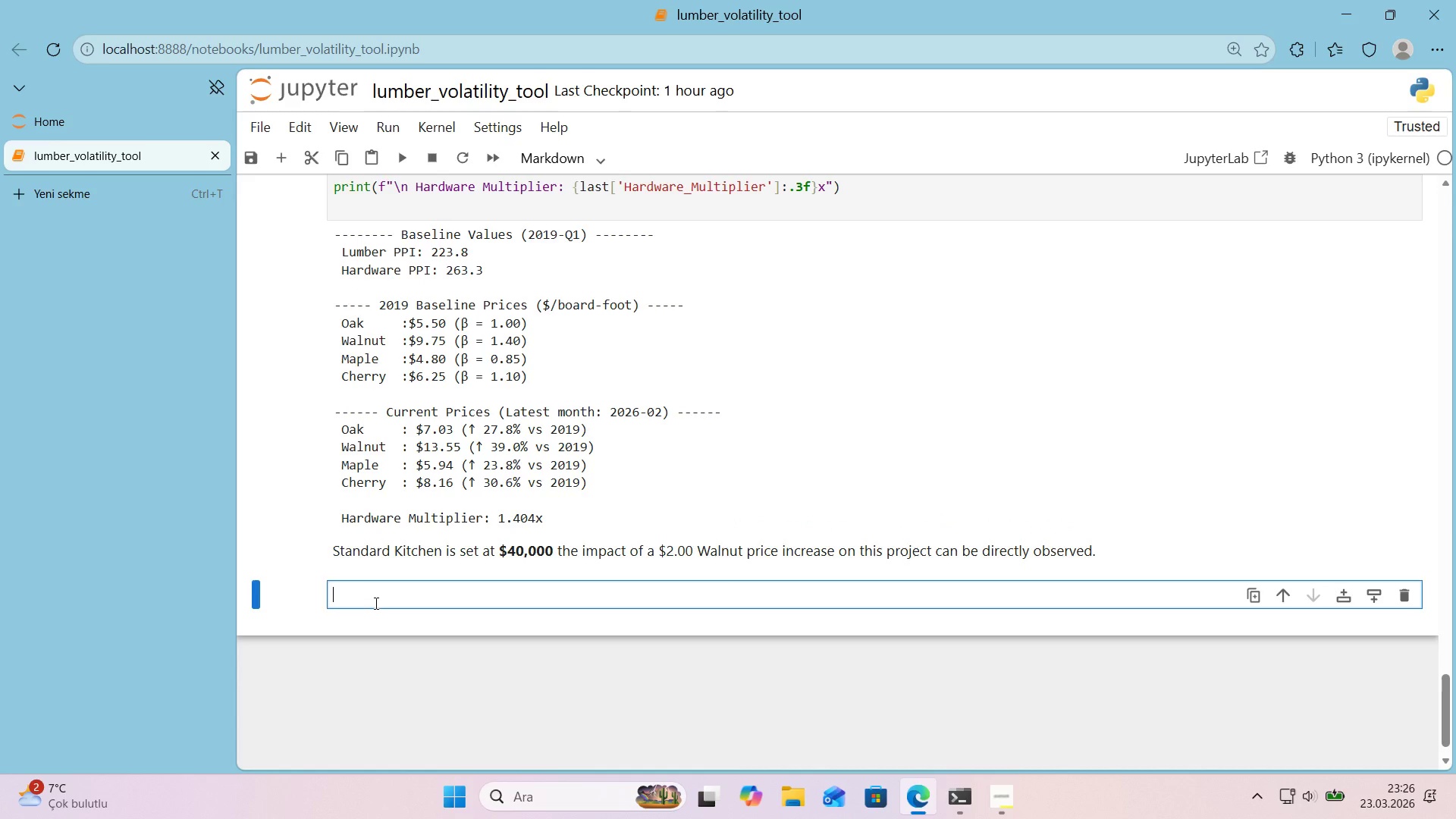 
key(Alt+Control+3)
 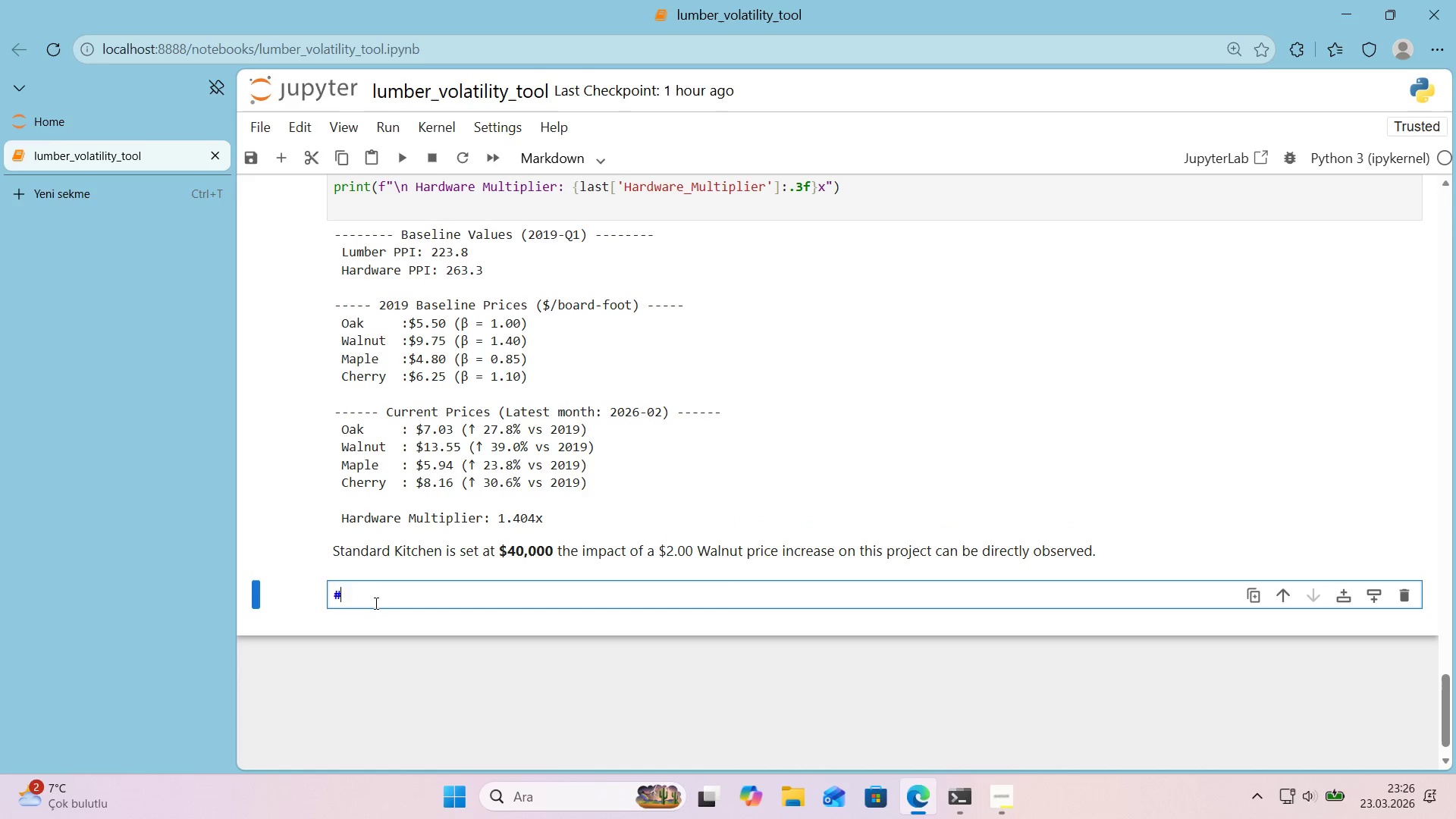 
key(Alt+Control+3)
 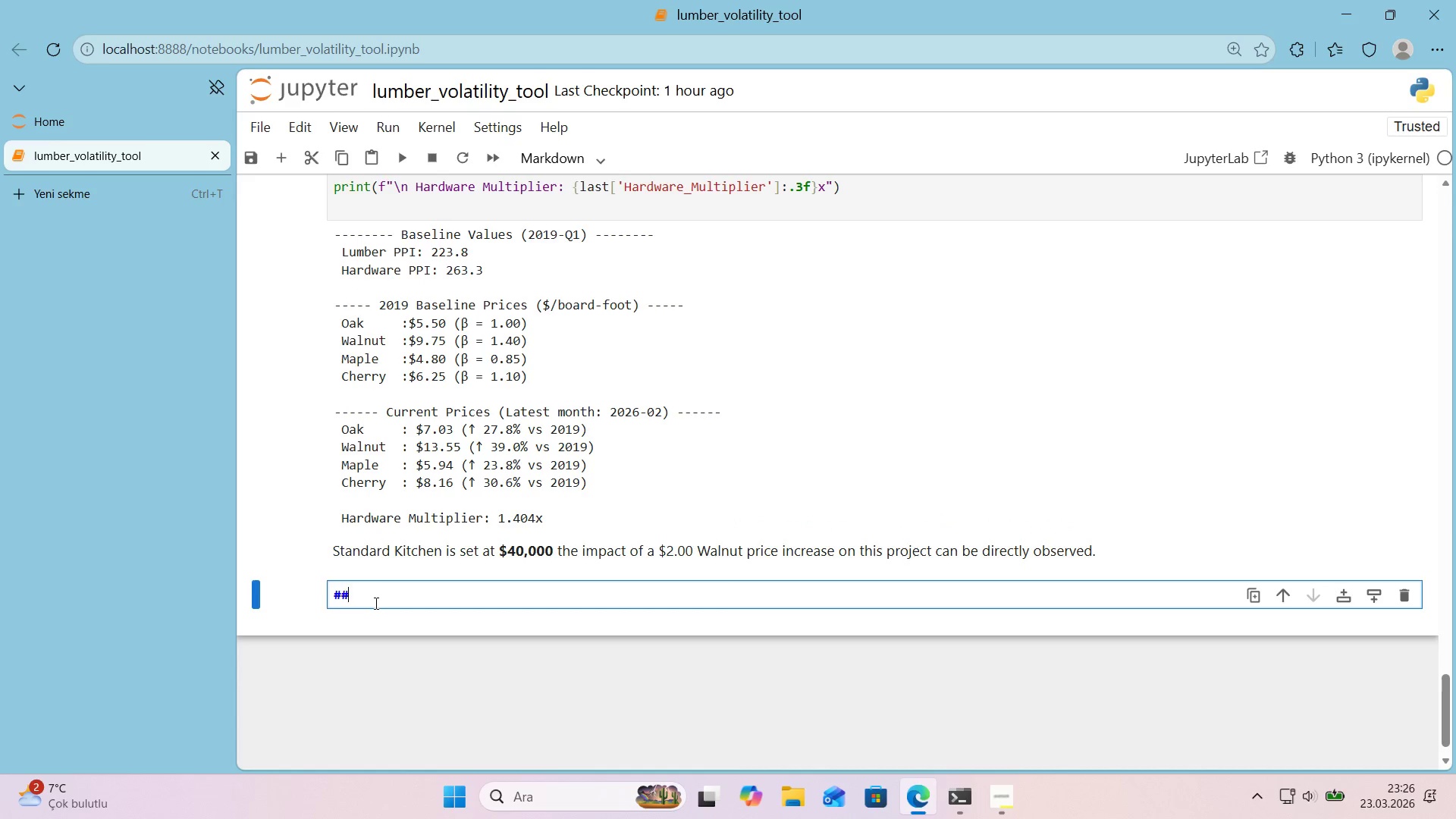 
type( PROJECT PROFIE)
key(Backspace)
type(LES %)
key(Backspace)
type(^ A)
key(Backspace)
type(PRICING MODEL)
 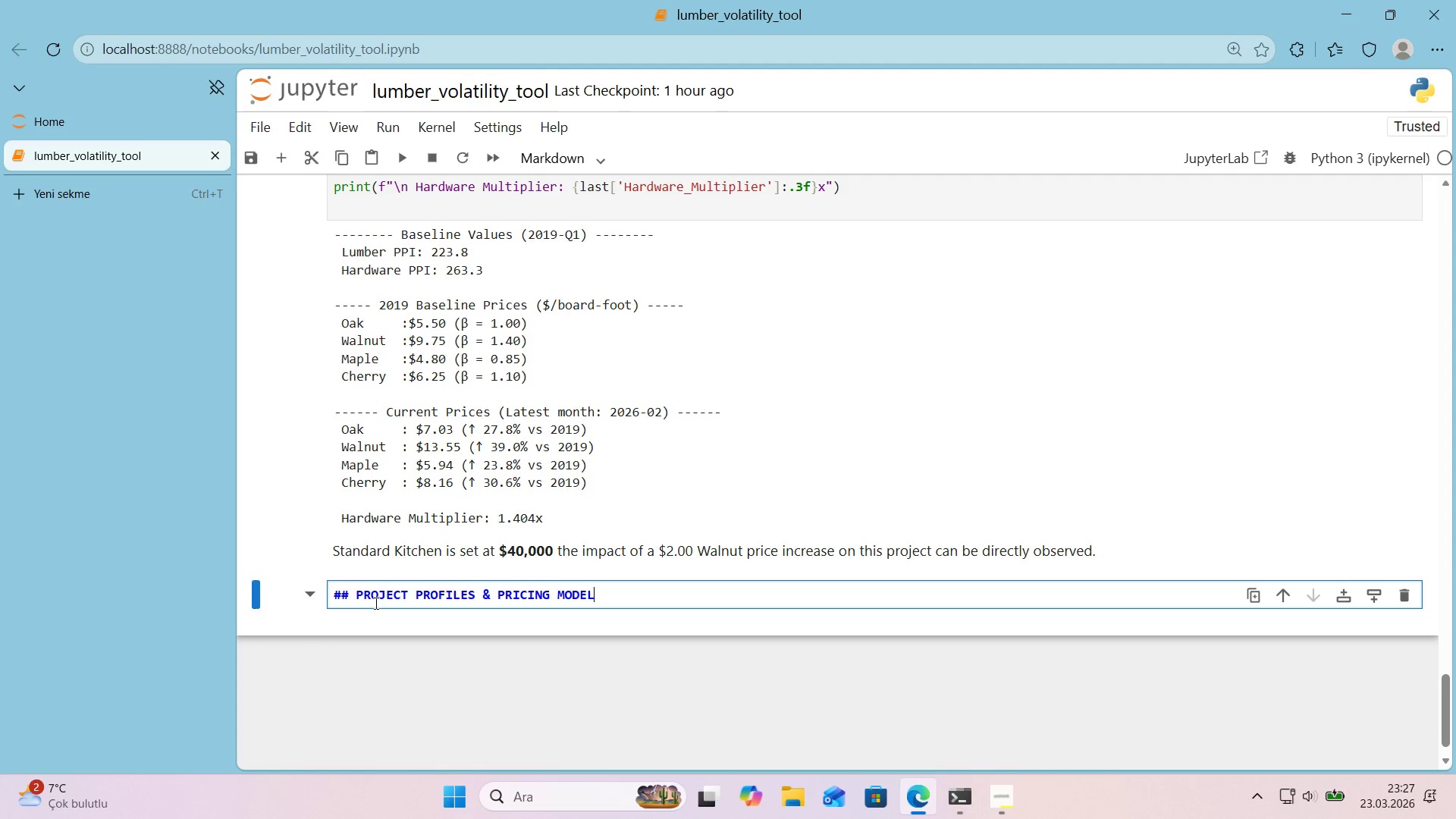 
wait(46.11)
 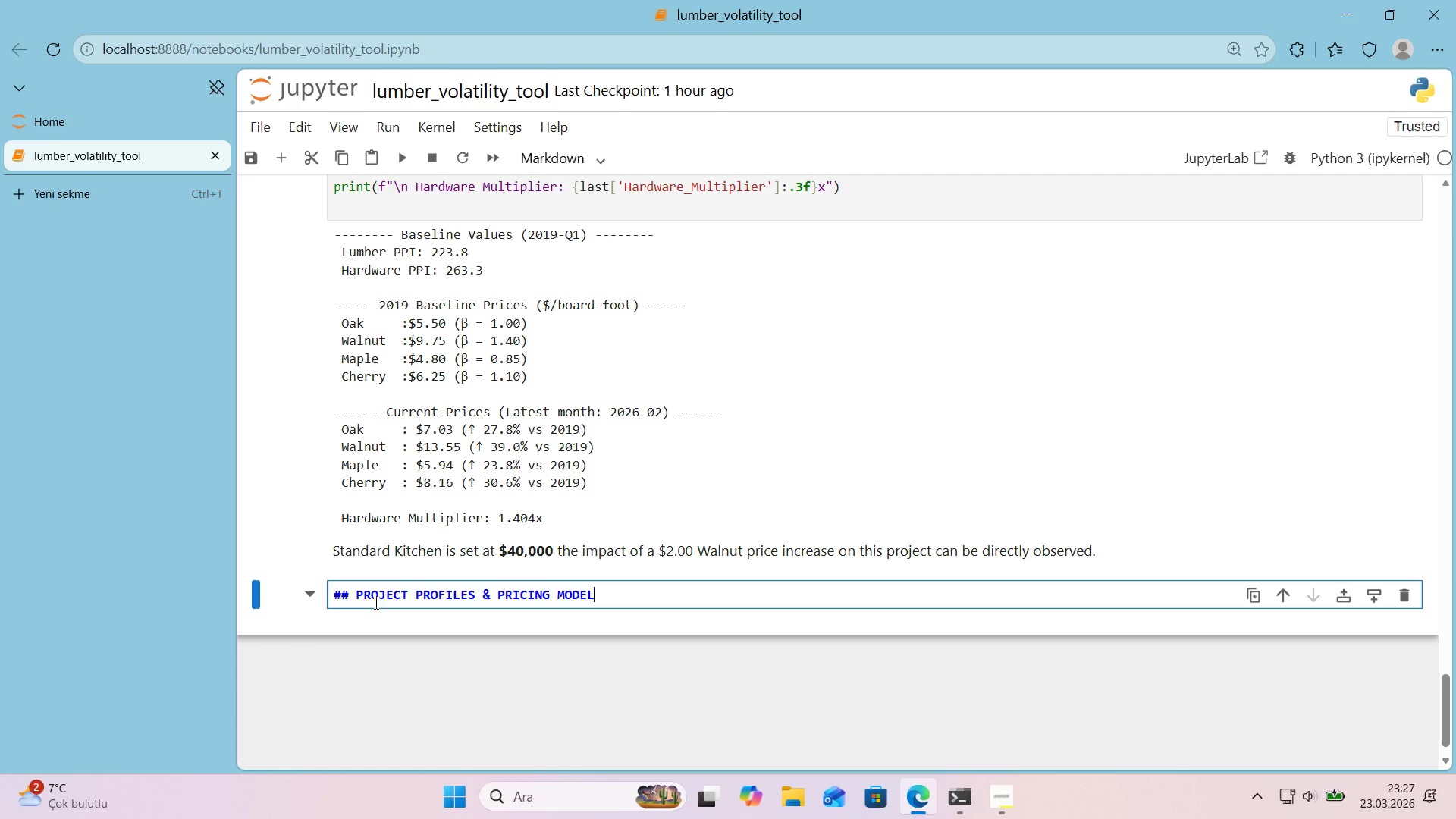 
key(Shift+ShiftLeft)
 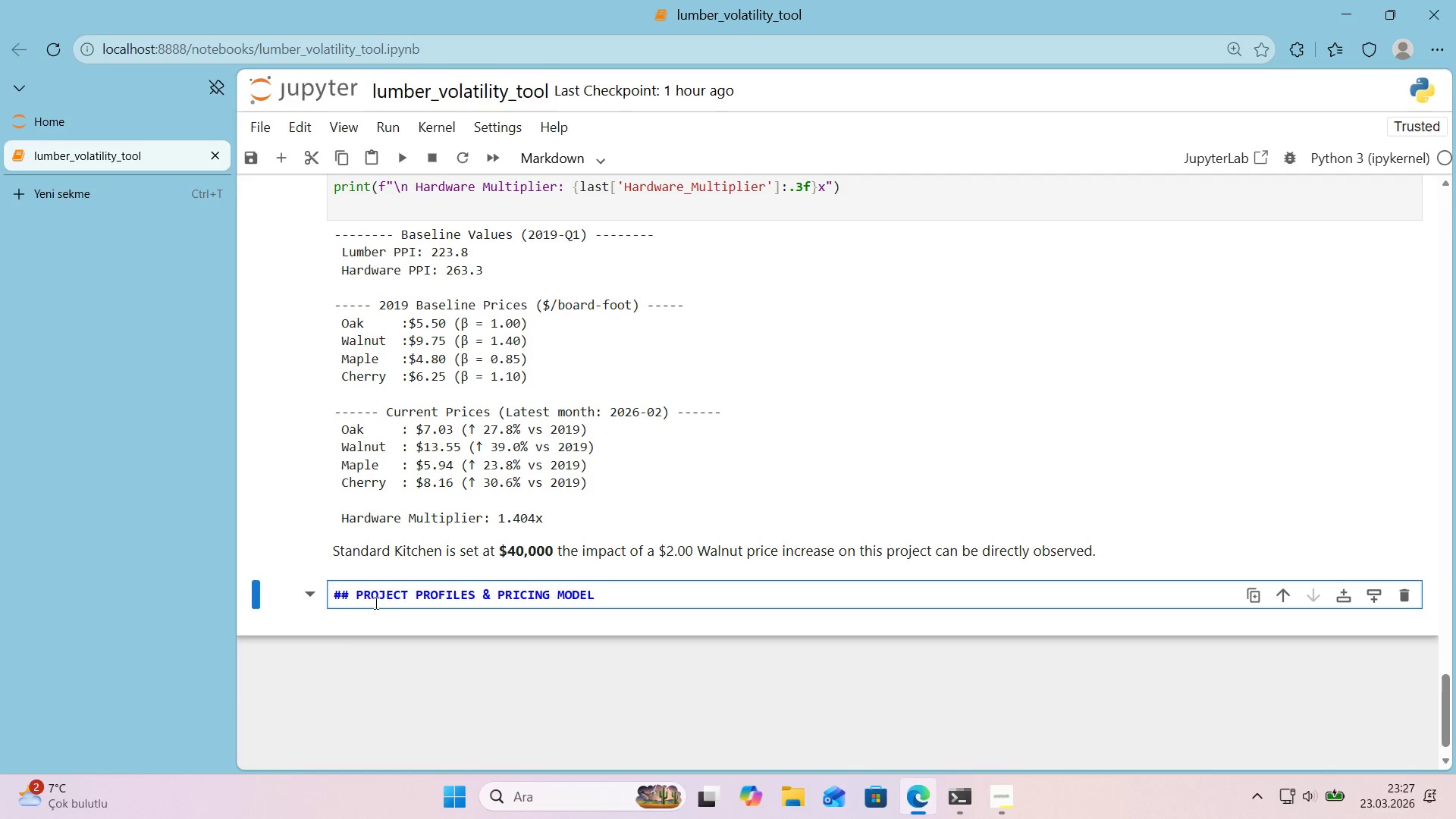 
key(Enter)
 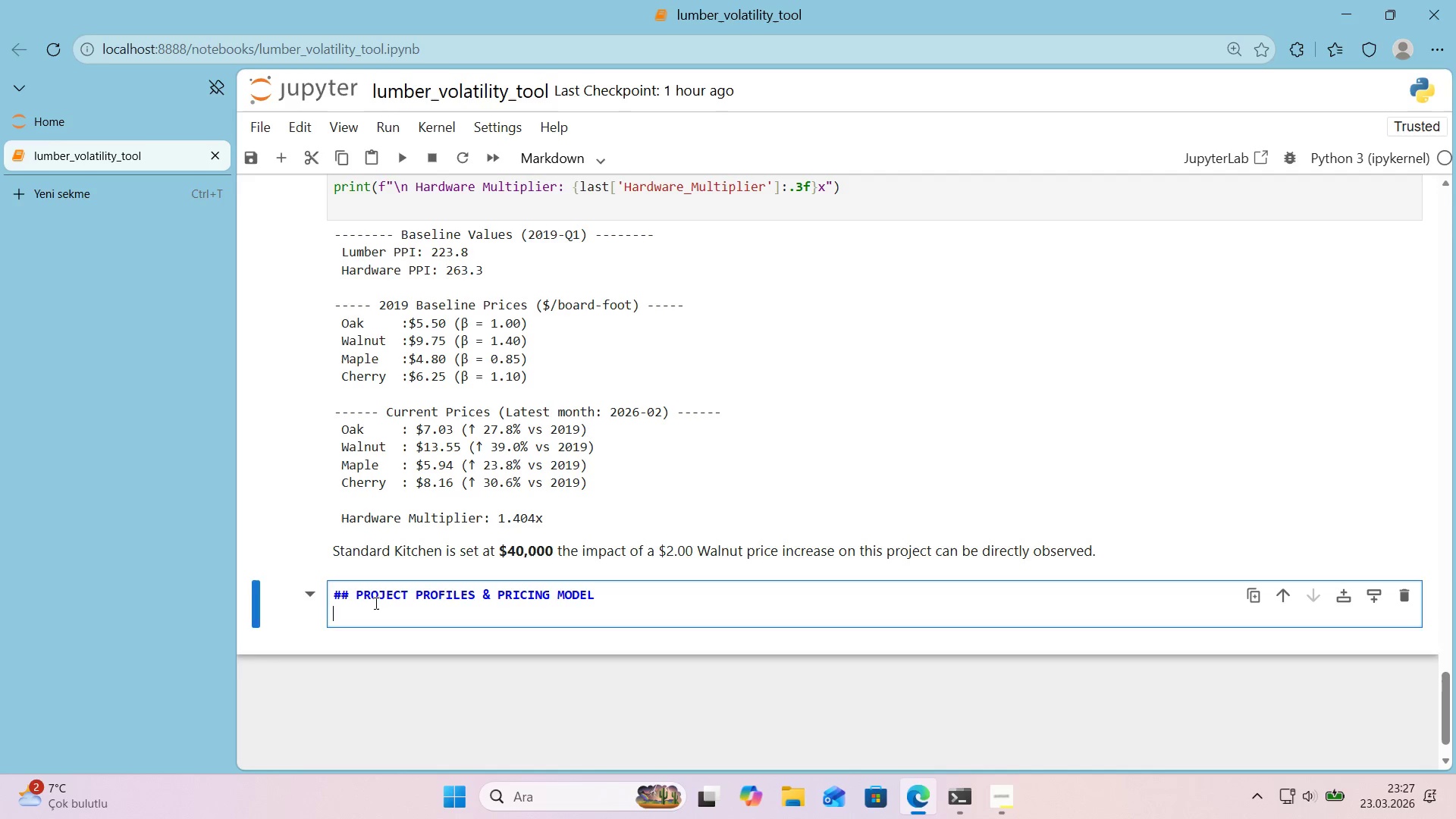 
key(Enter)
 